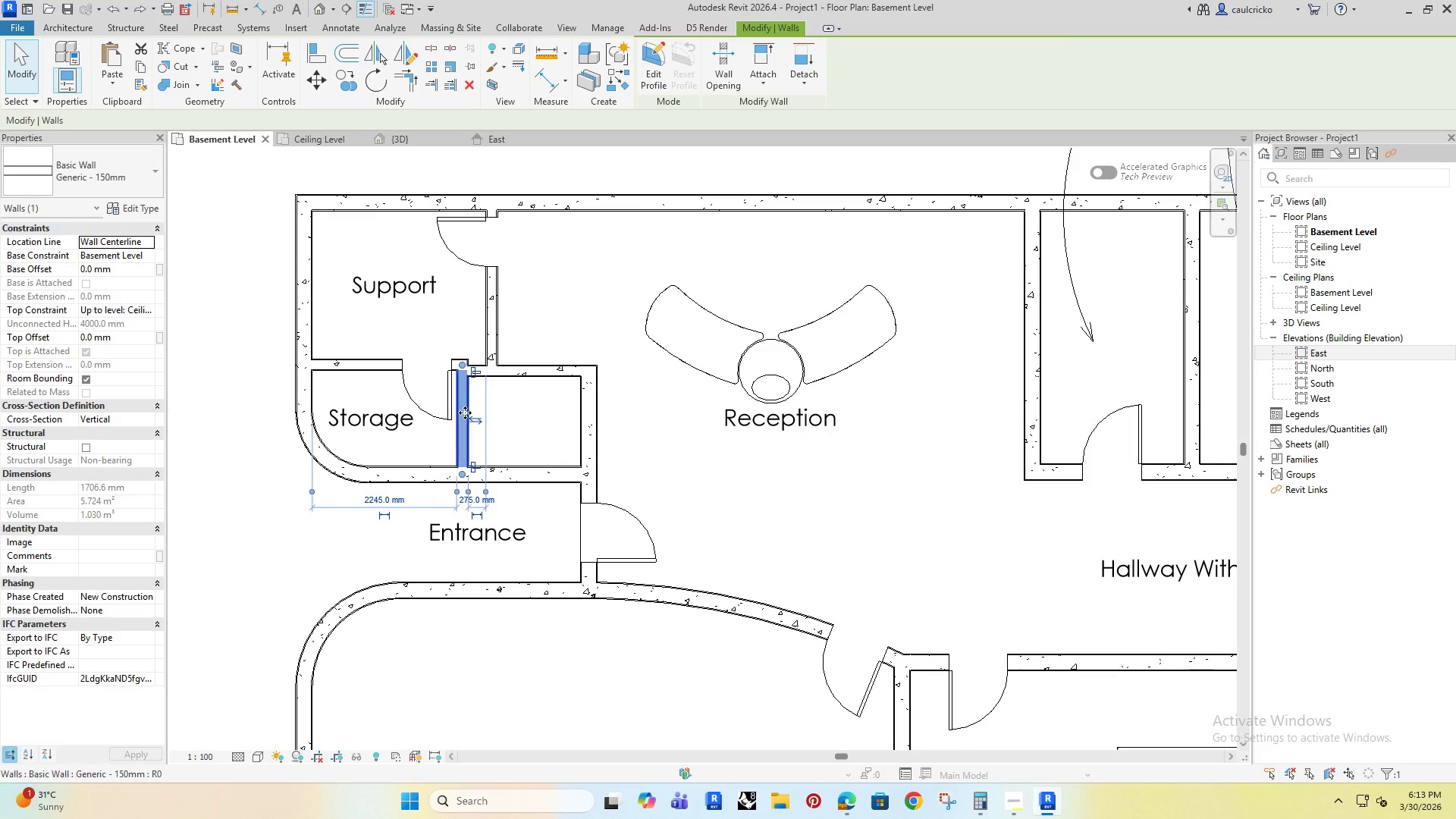 
key(ArrowRight)
 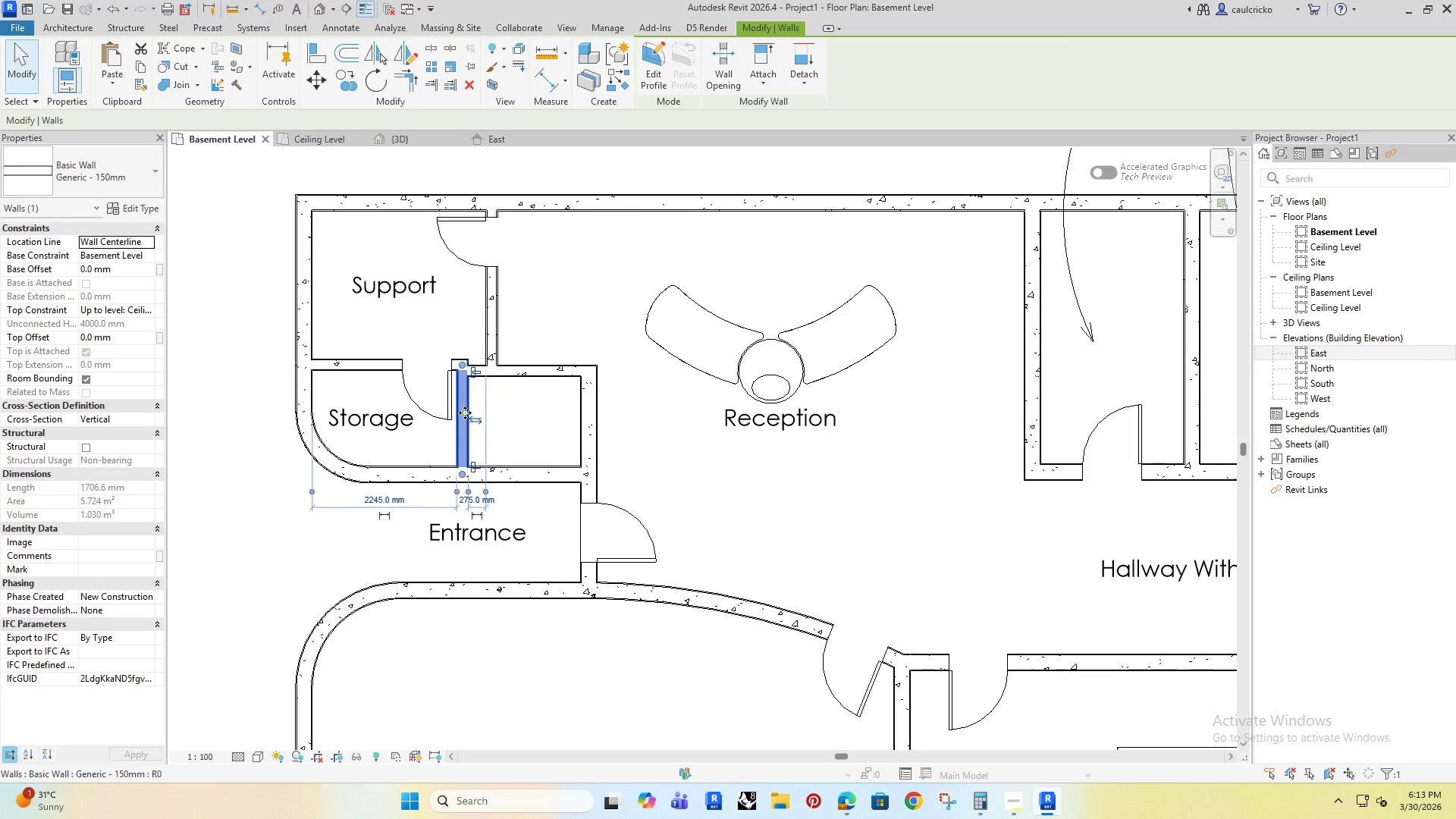 
key(ArrowRight)
 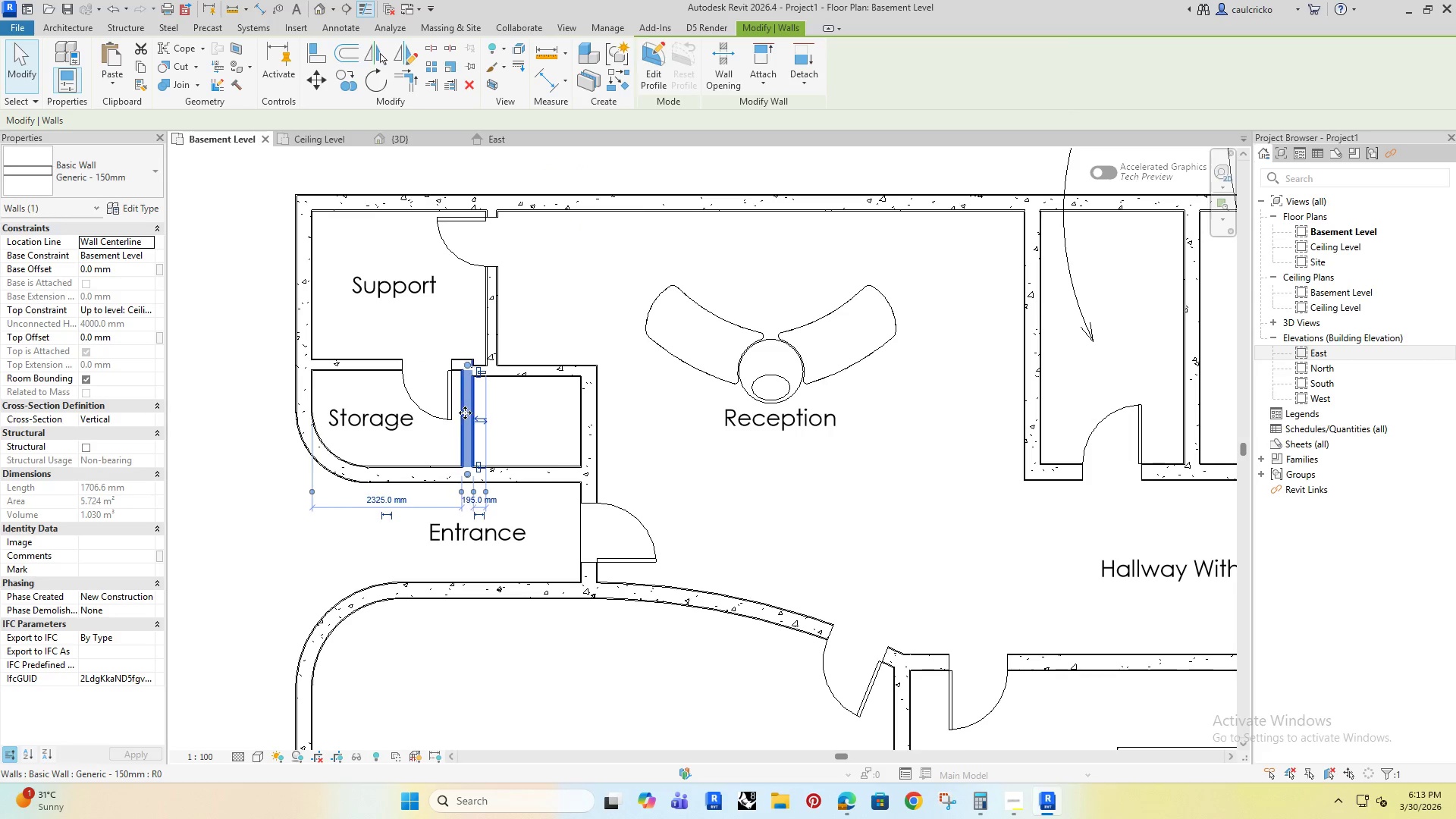 
key(ArrowRight)
 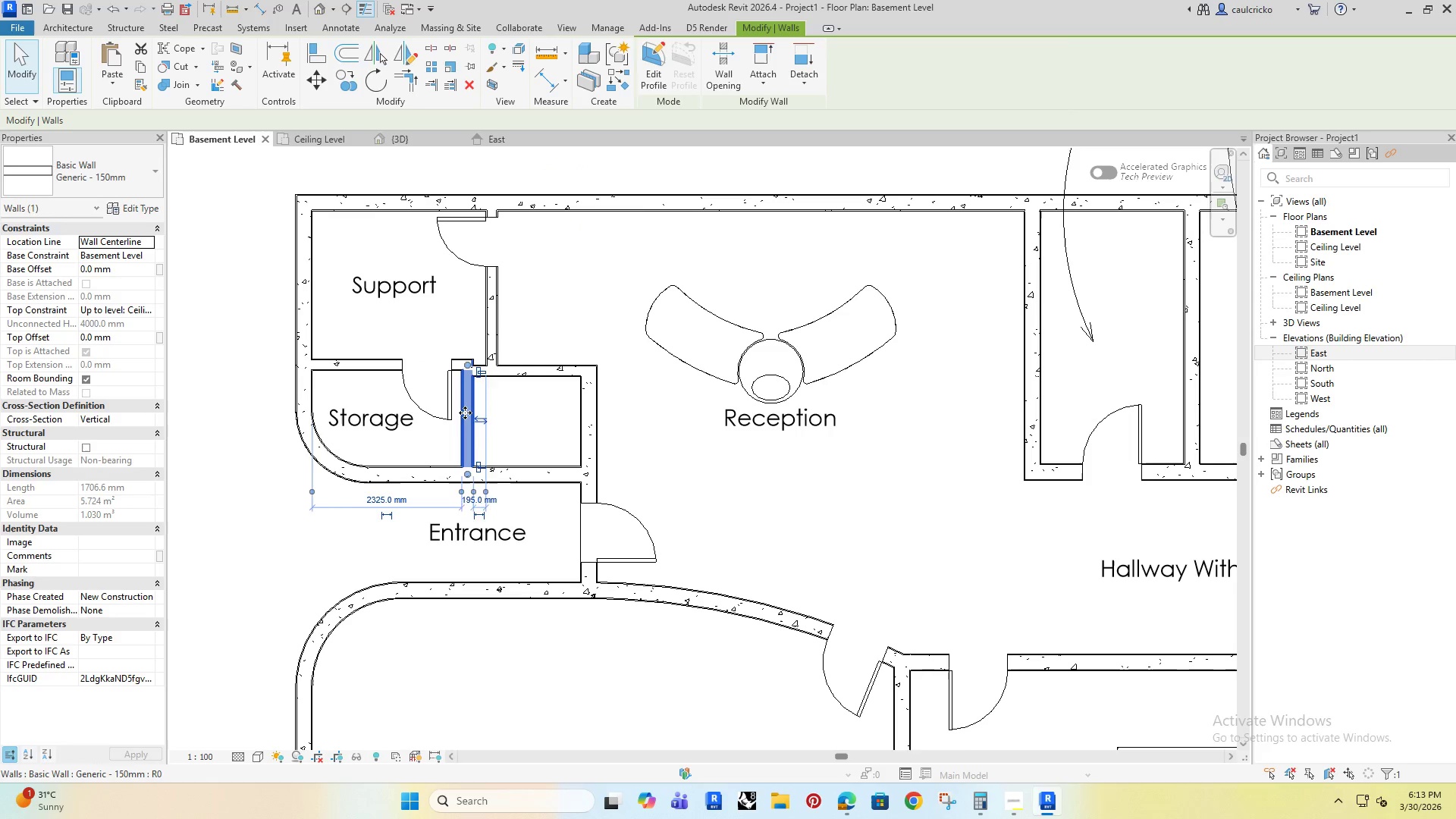 
key(ArrowRight)
 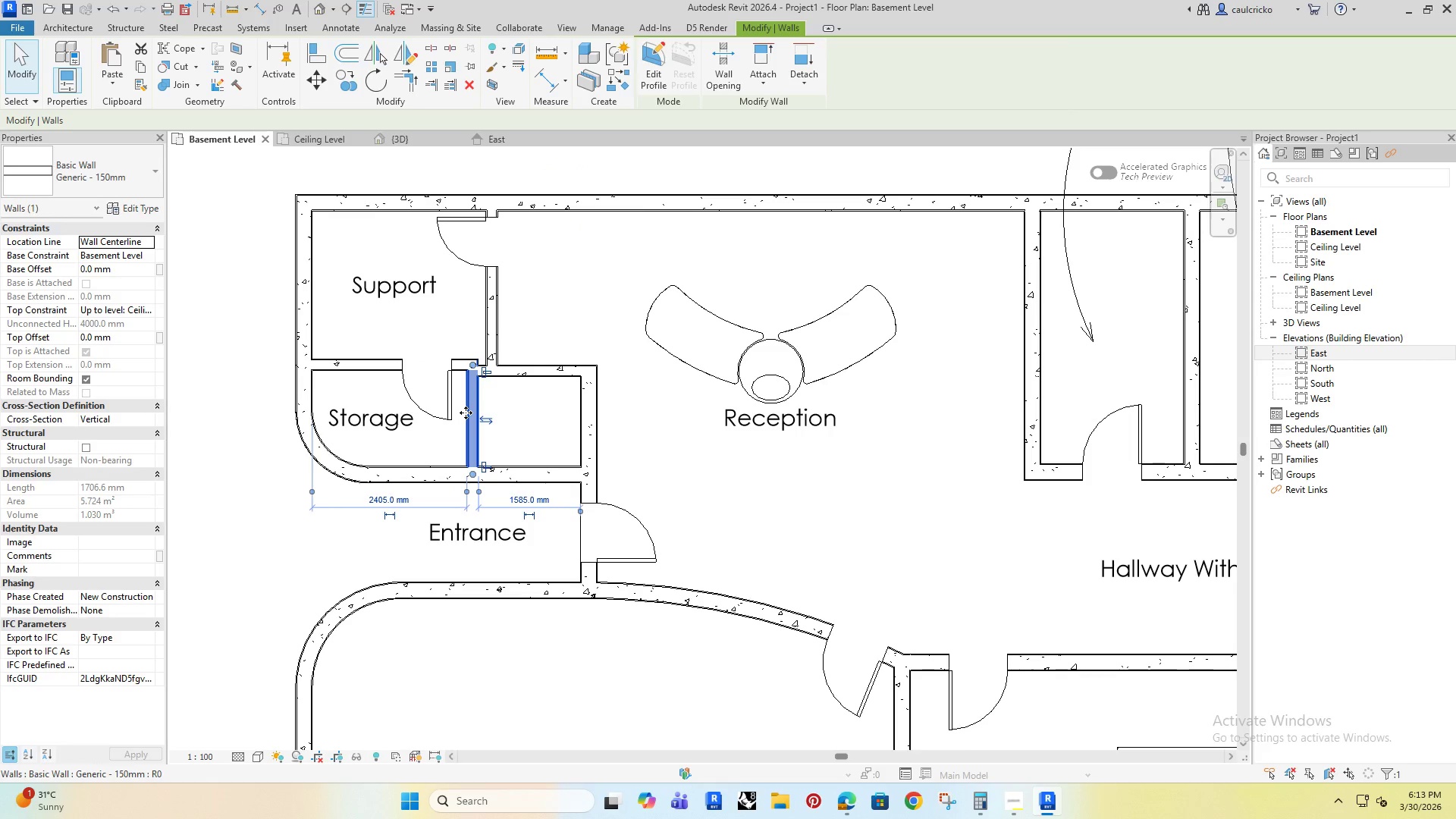 
left_click([466, 413])
 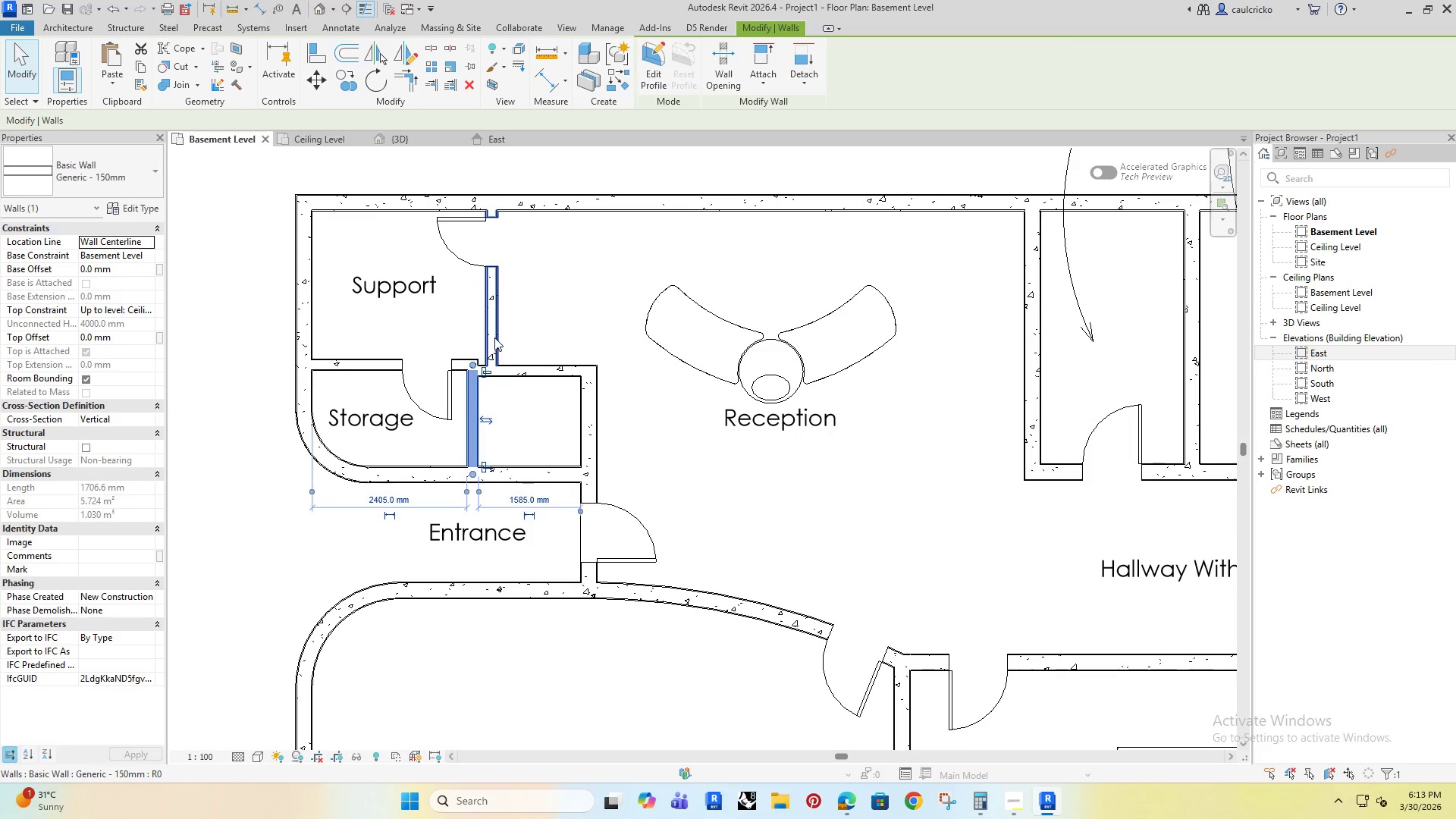 
left_click([495, 336])
 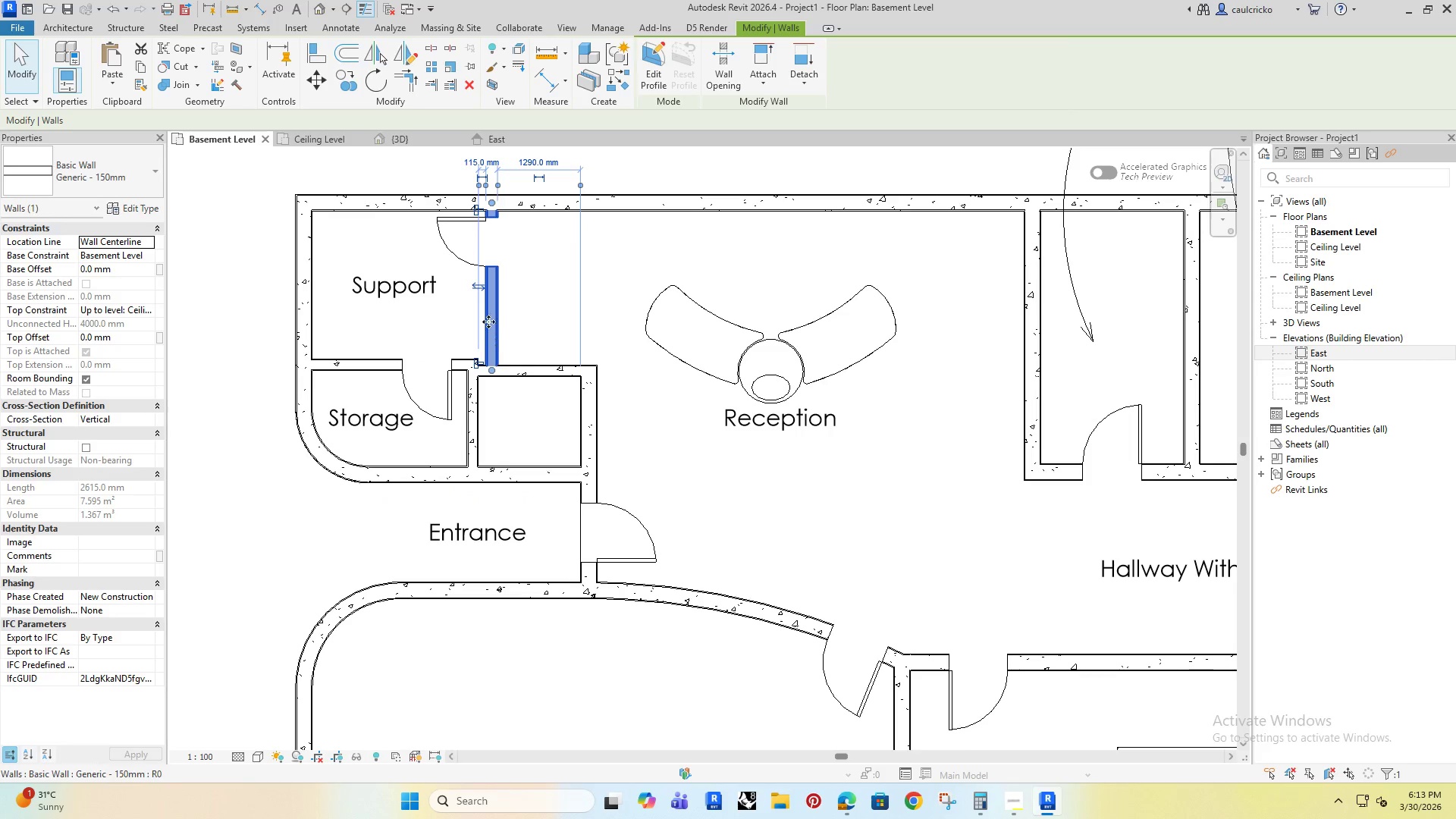 
hold_key(key=Delete, duration=3.22)
 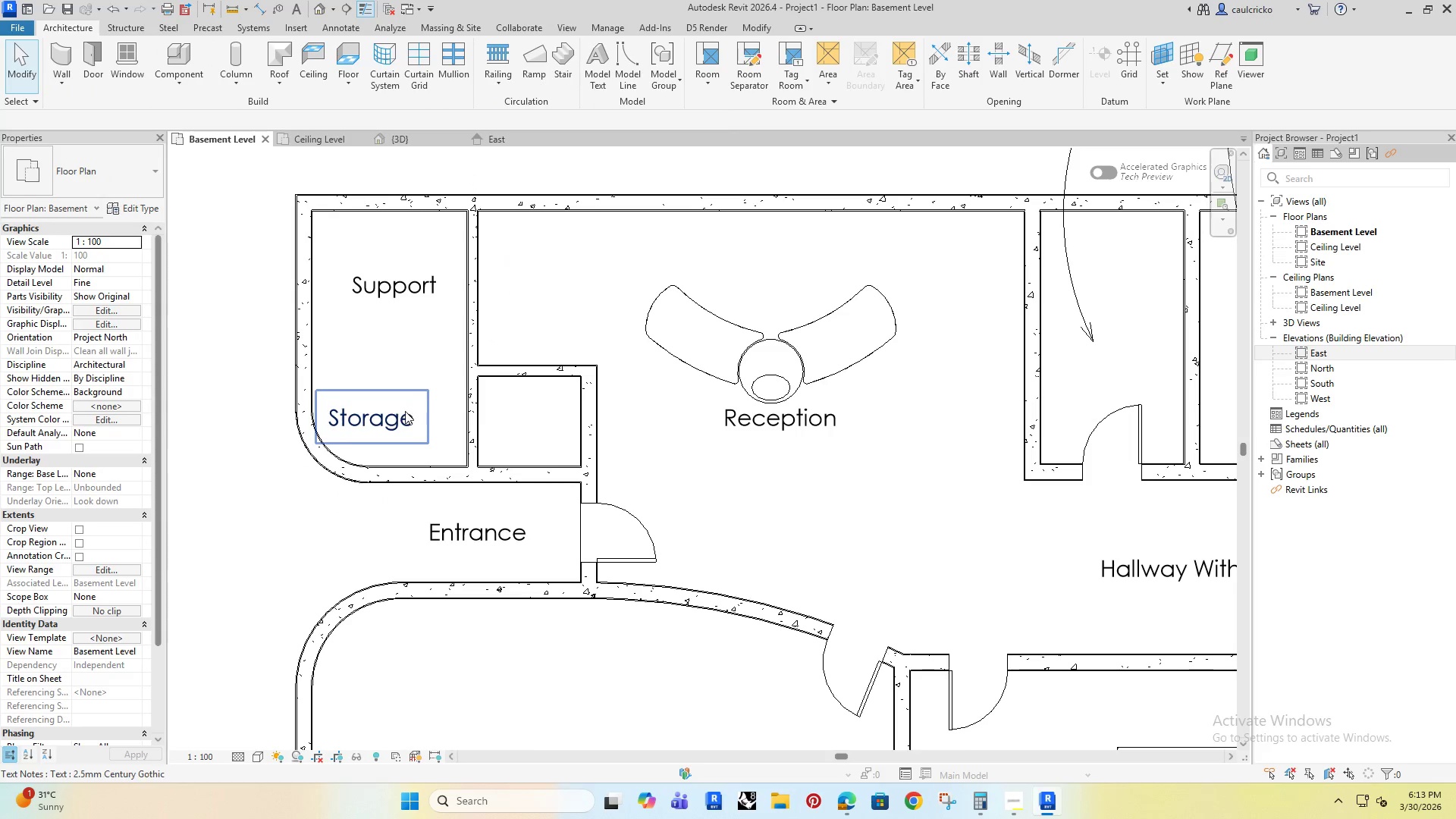 
left_click([480, 389])
 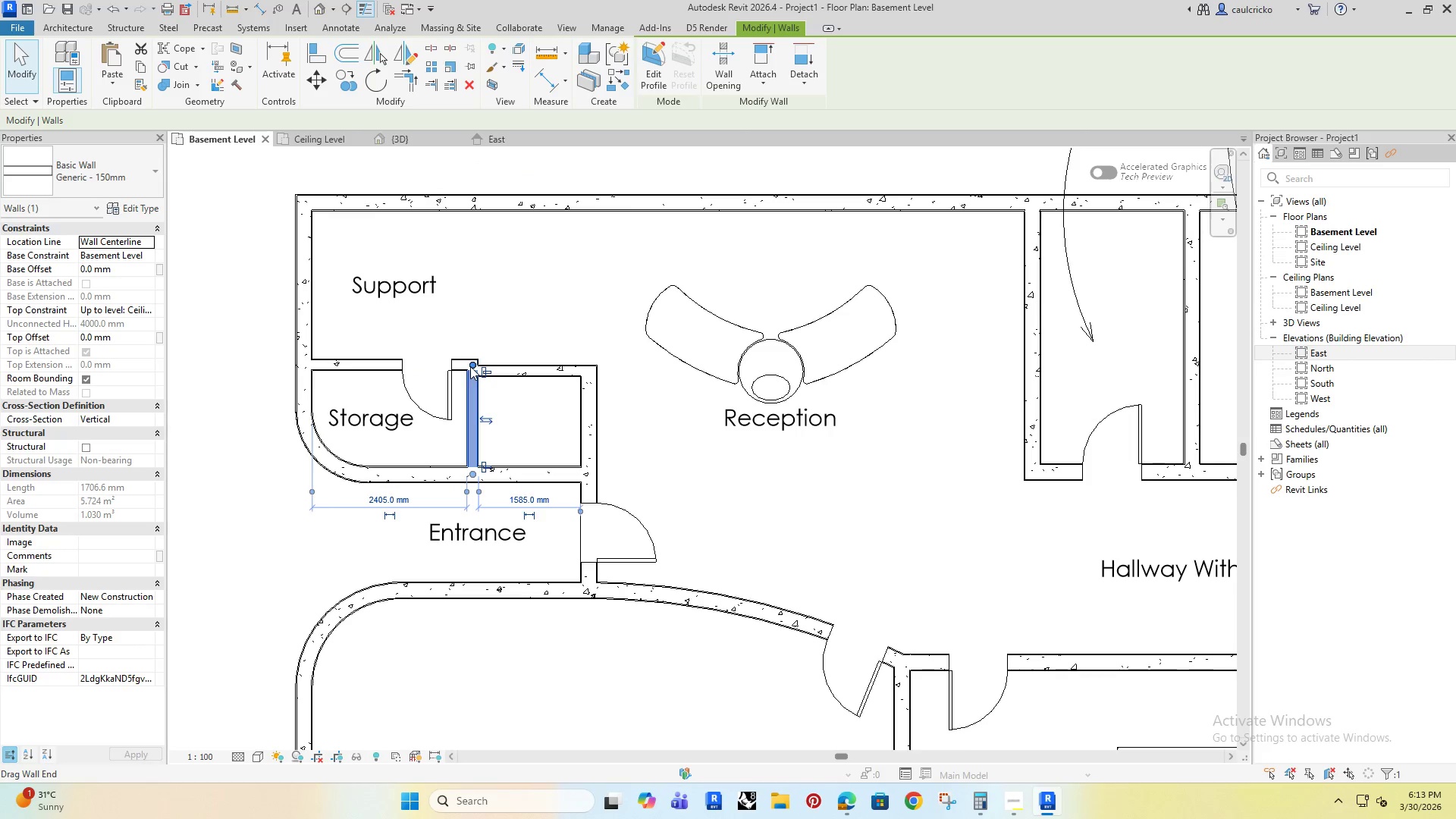 
left_click_drag(start_coordinate=[470, 365], to_coordinate=[469, 208])
 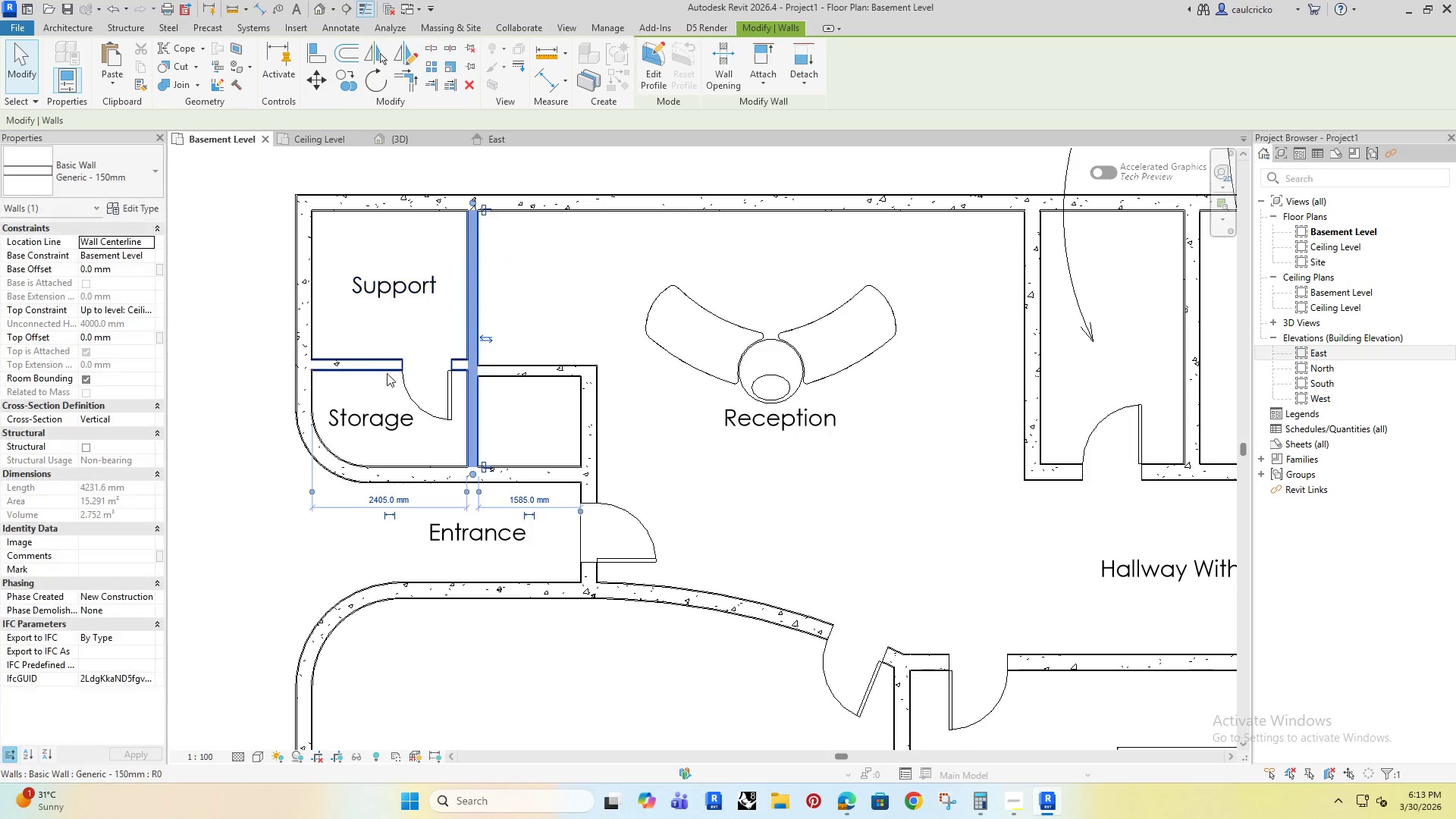 
left_click([377, 364])
 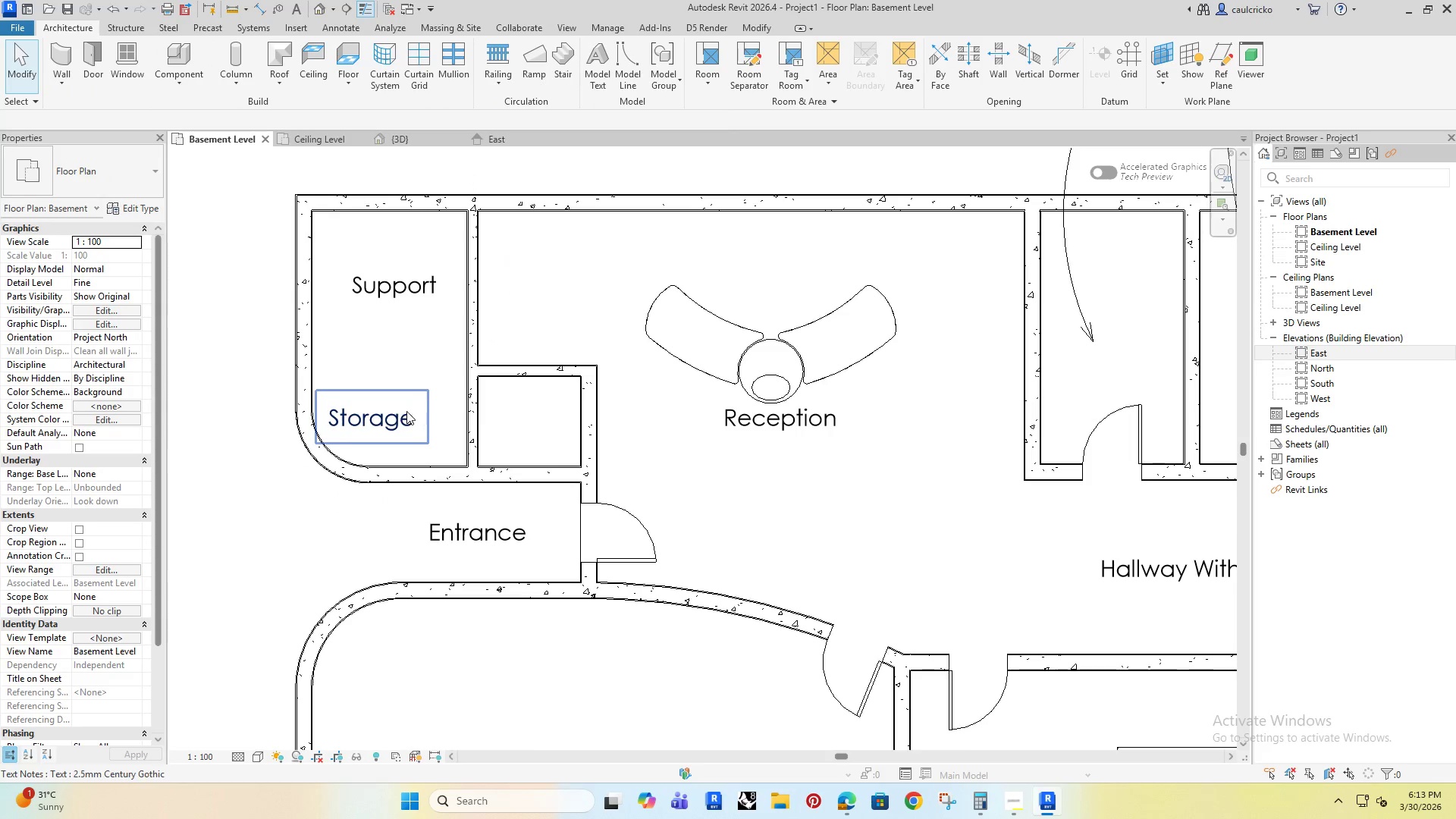 
left_click([404, 410])
 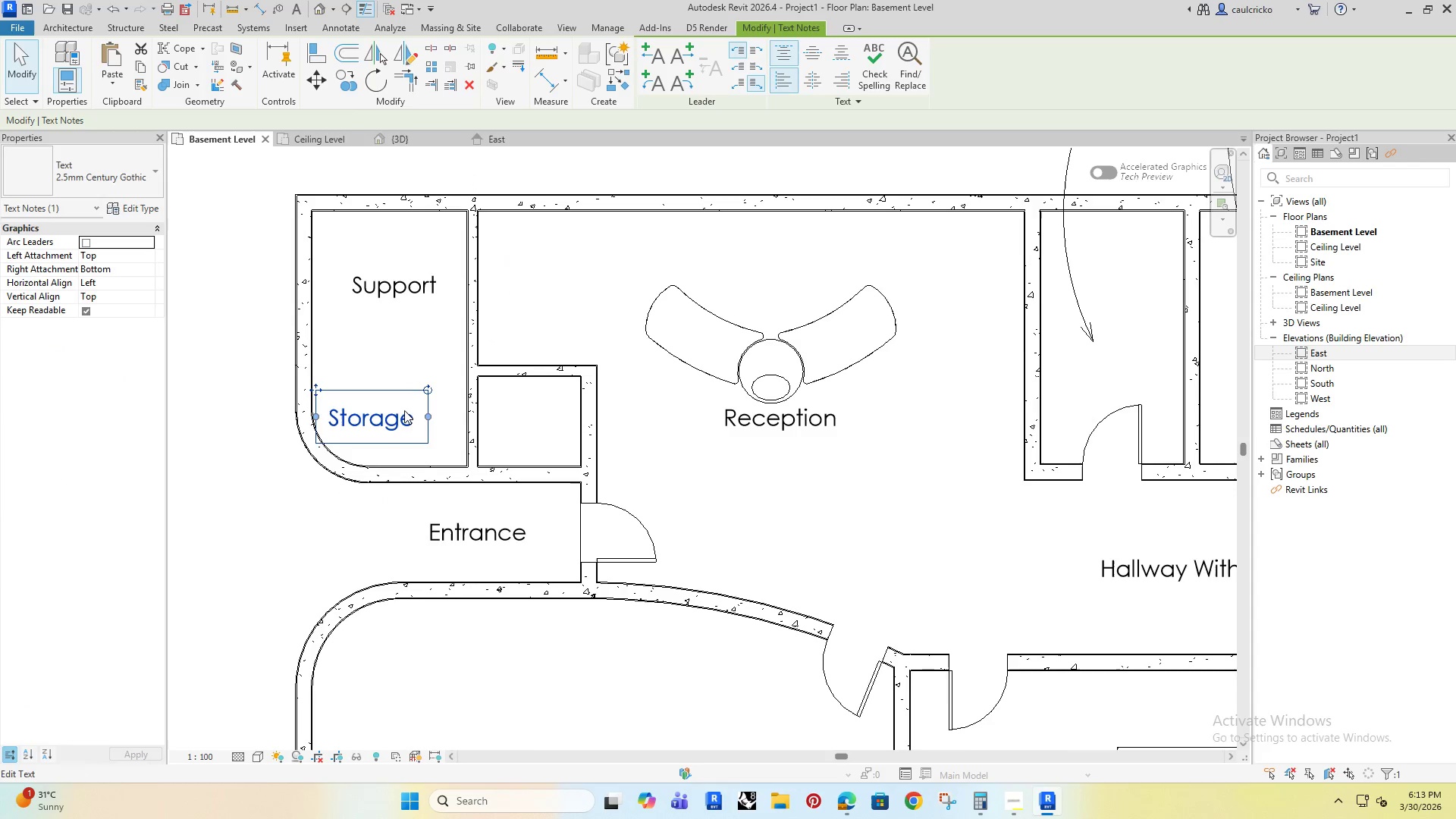 
key(Delete)
 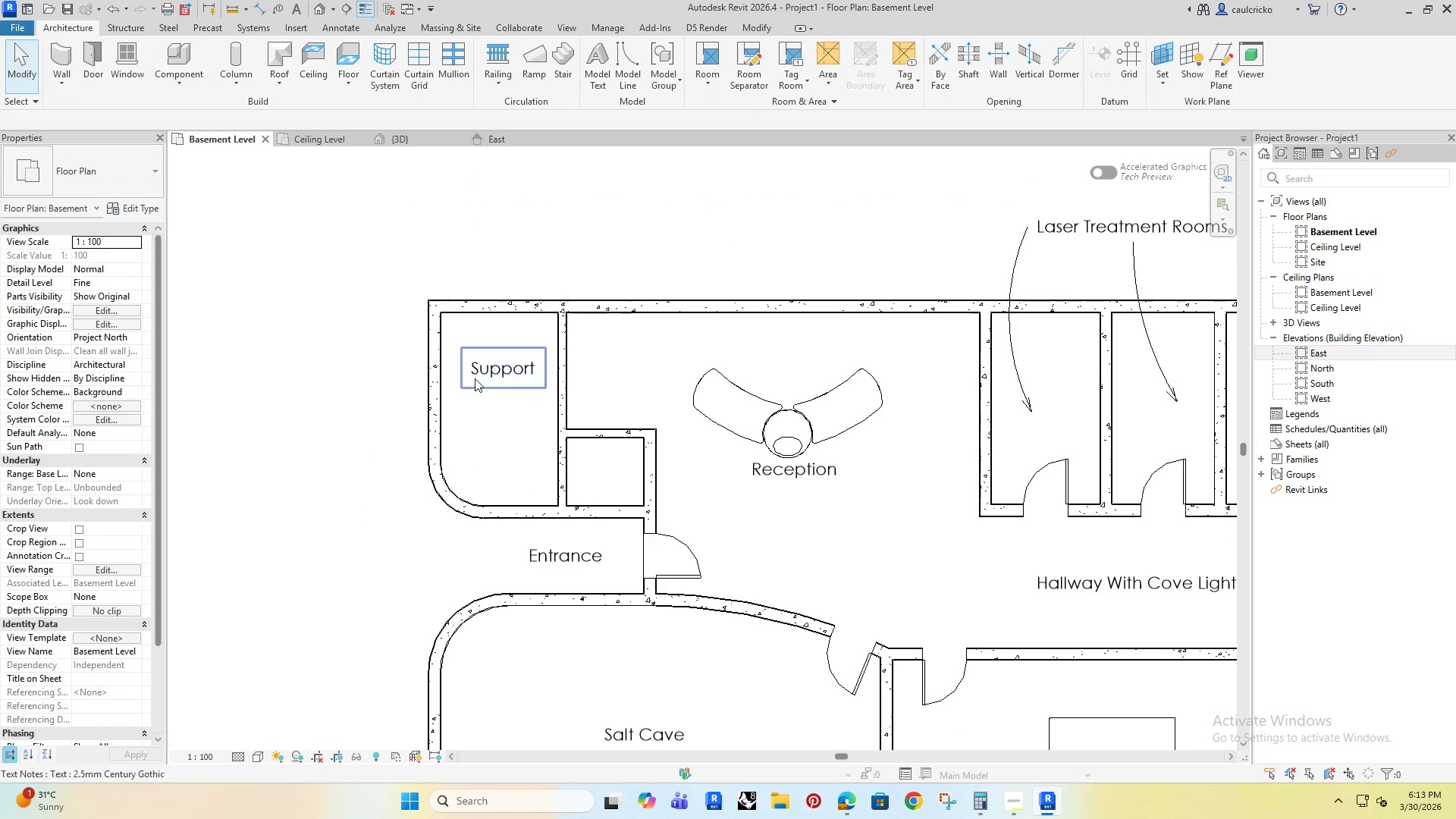 
left_click([476, 374])
 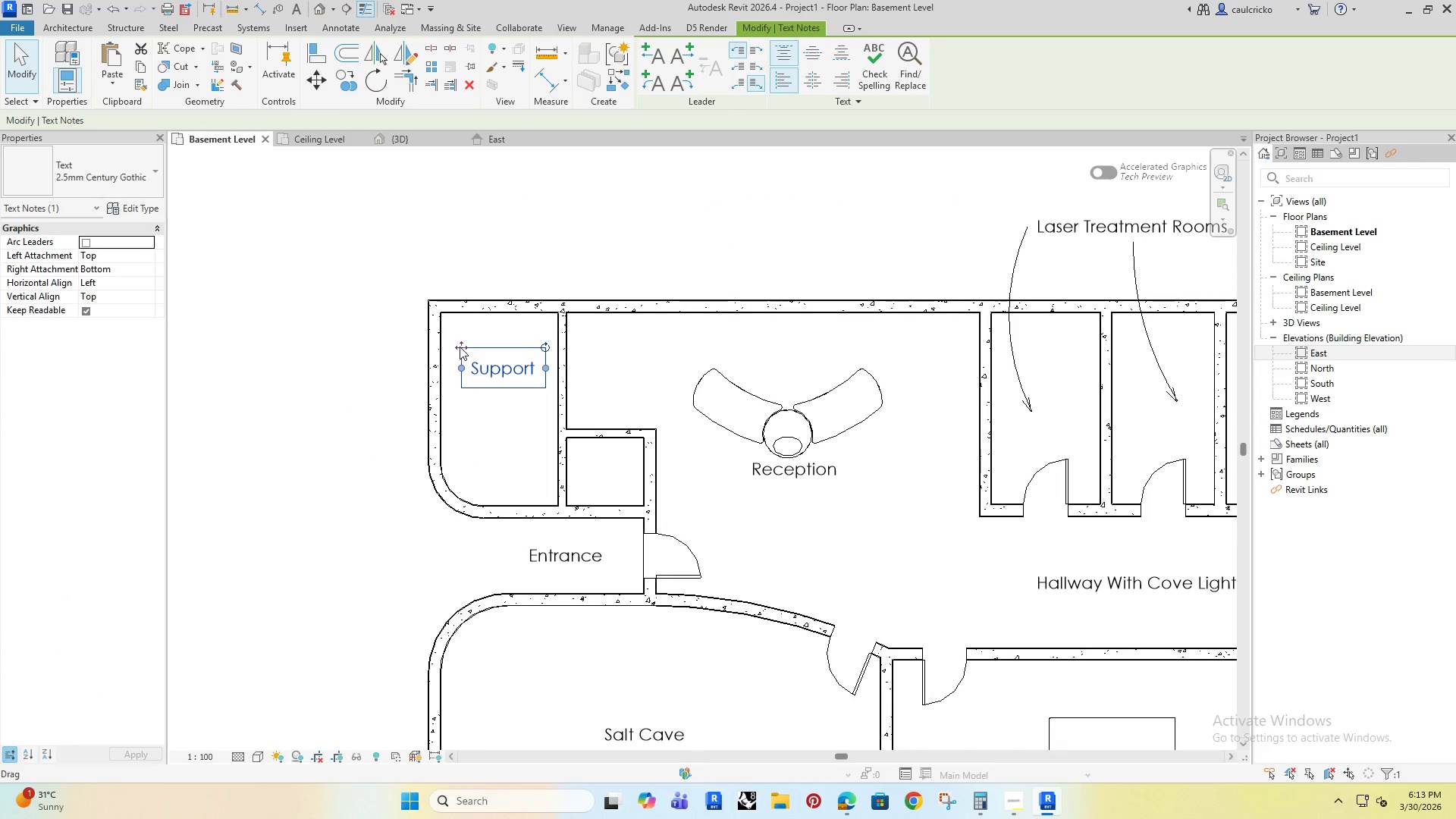 
left_click_drag(start_coordinate=[460, 346], to_coordinate=[303, 341])
 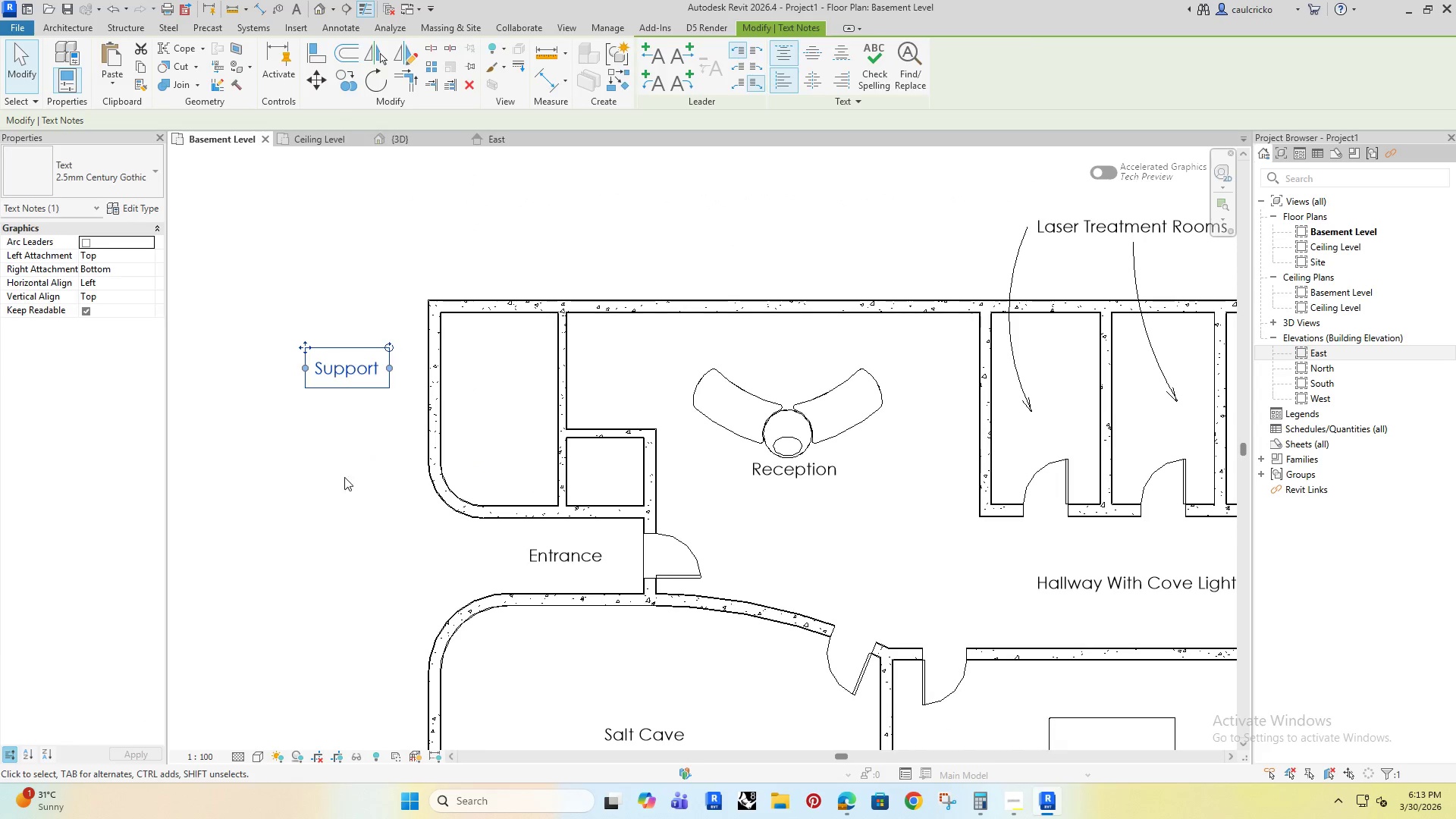 
scroll: coordinate [510, 463], scroll_direction: down, amount: 2.0
 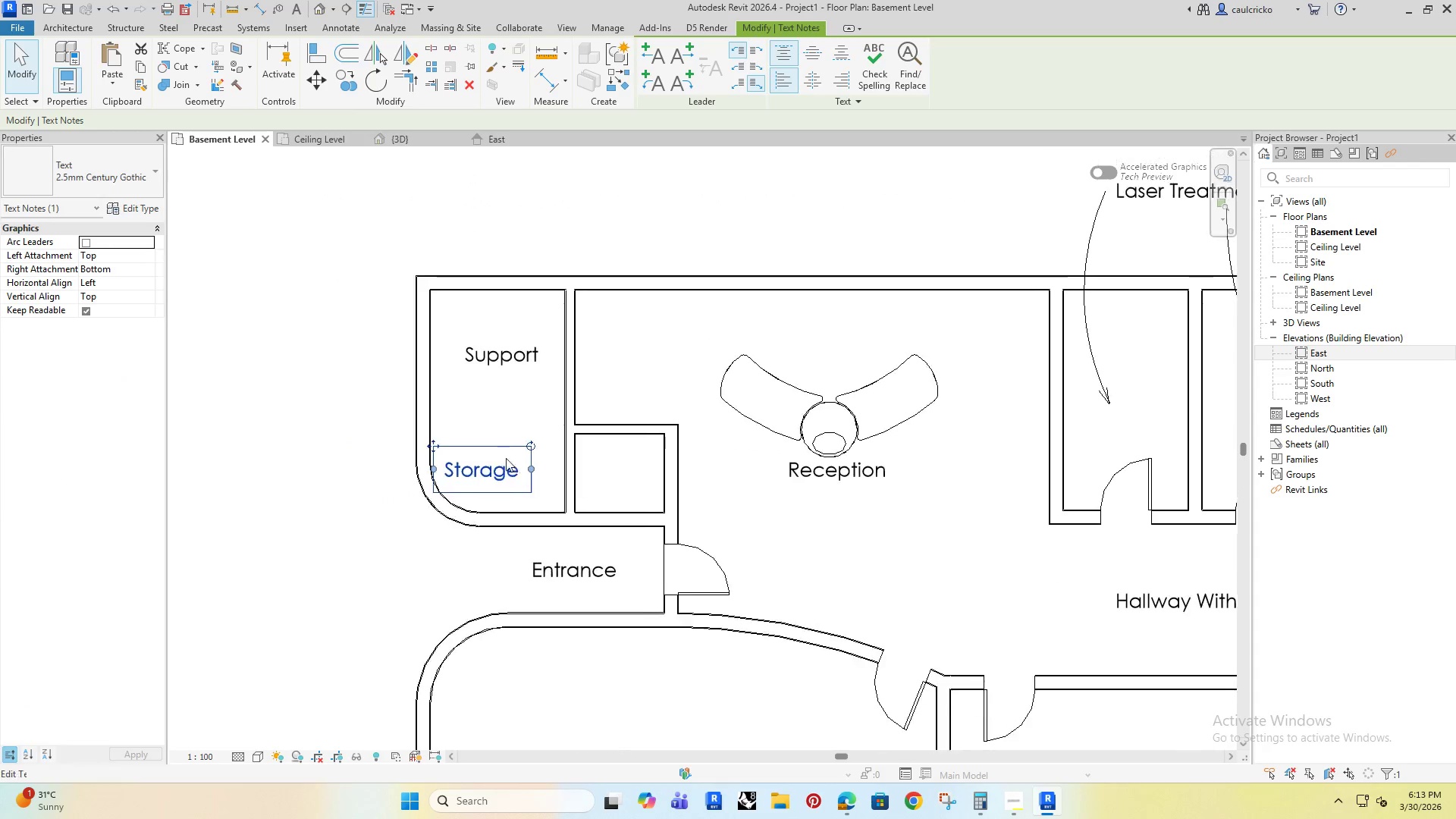 
left_click([342, 486])
 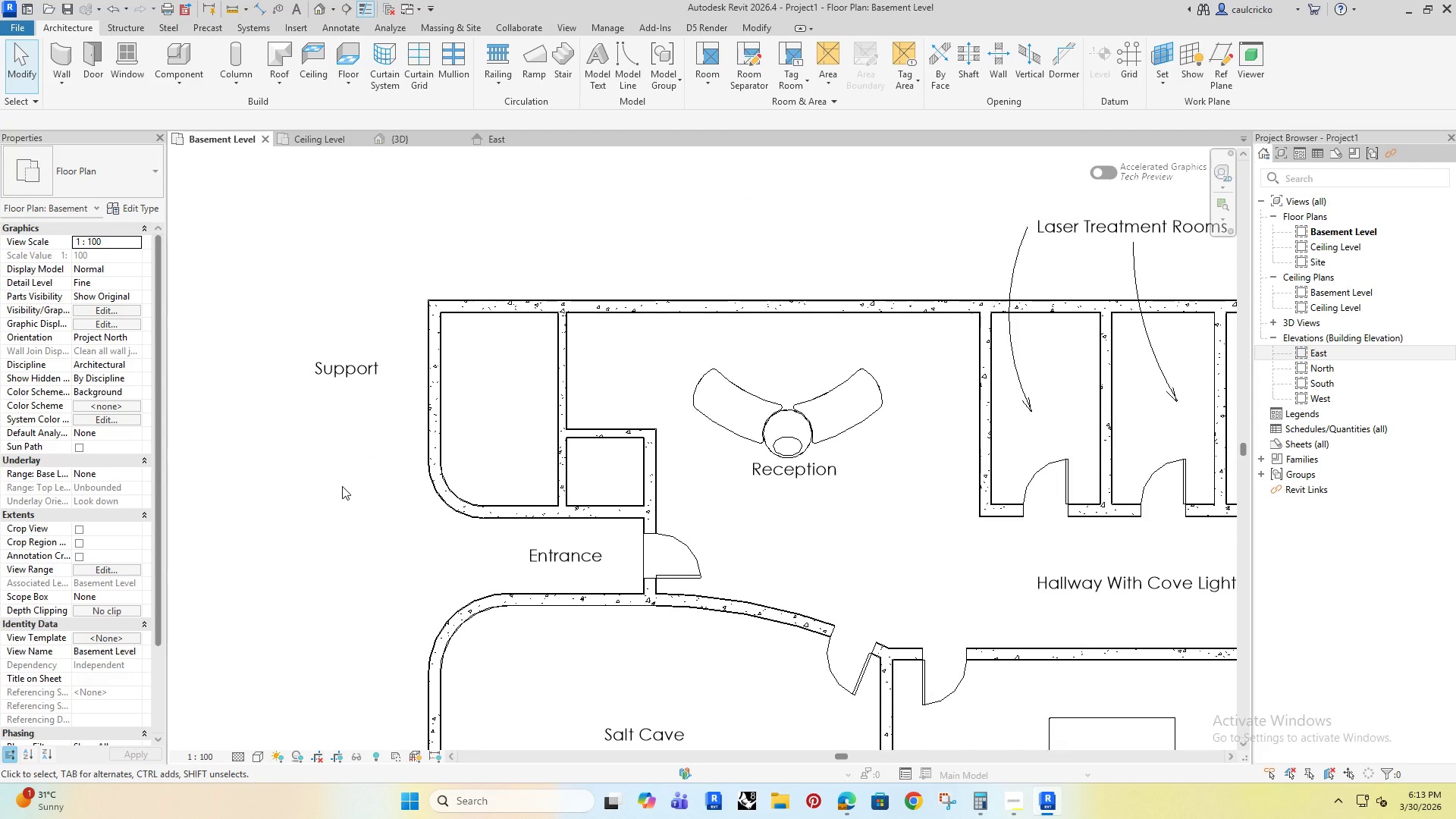 
type(wa)
 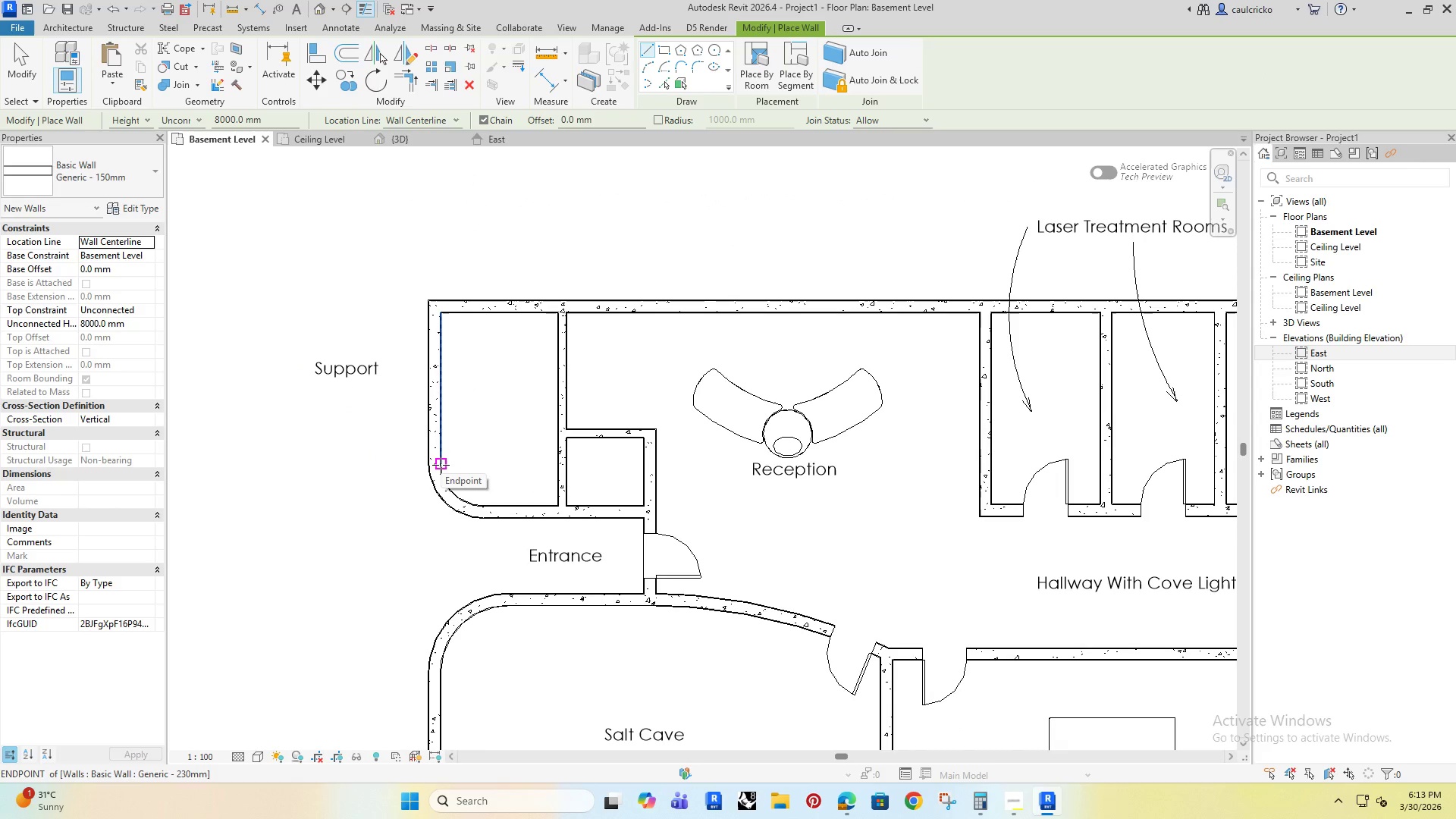 
left_click([441, 465])
 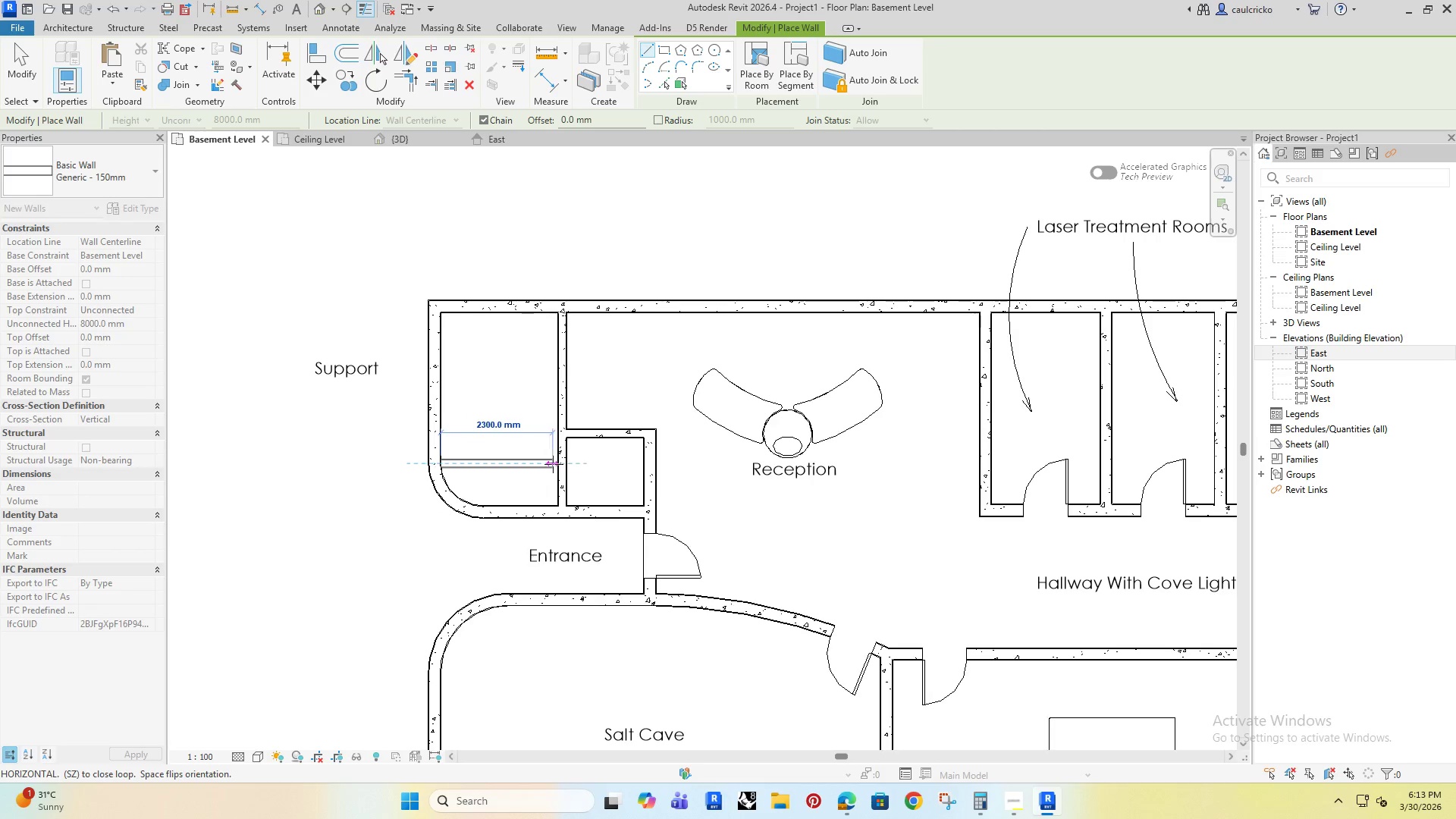 
left_click([556, 463])
 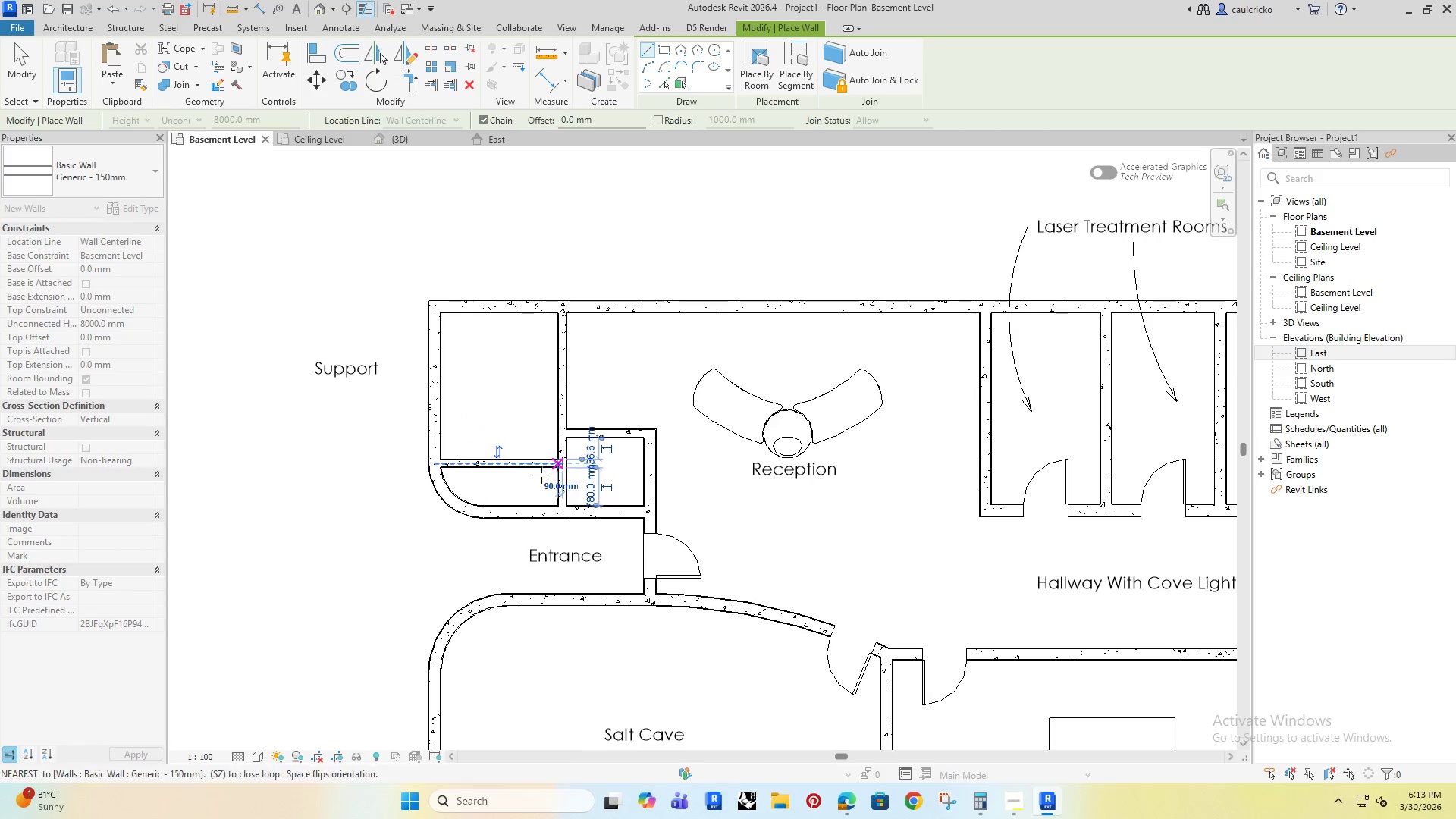 
middle_click([535, 479])
 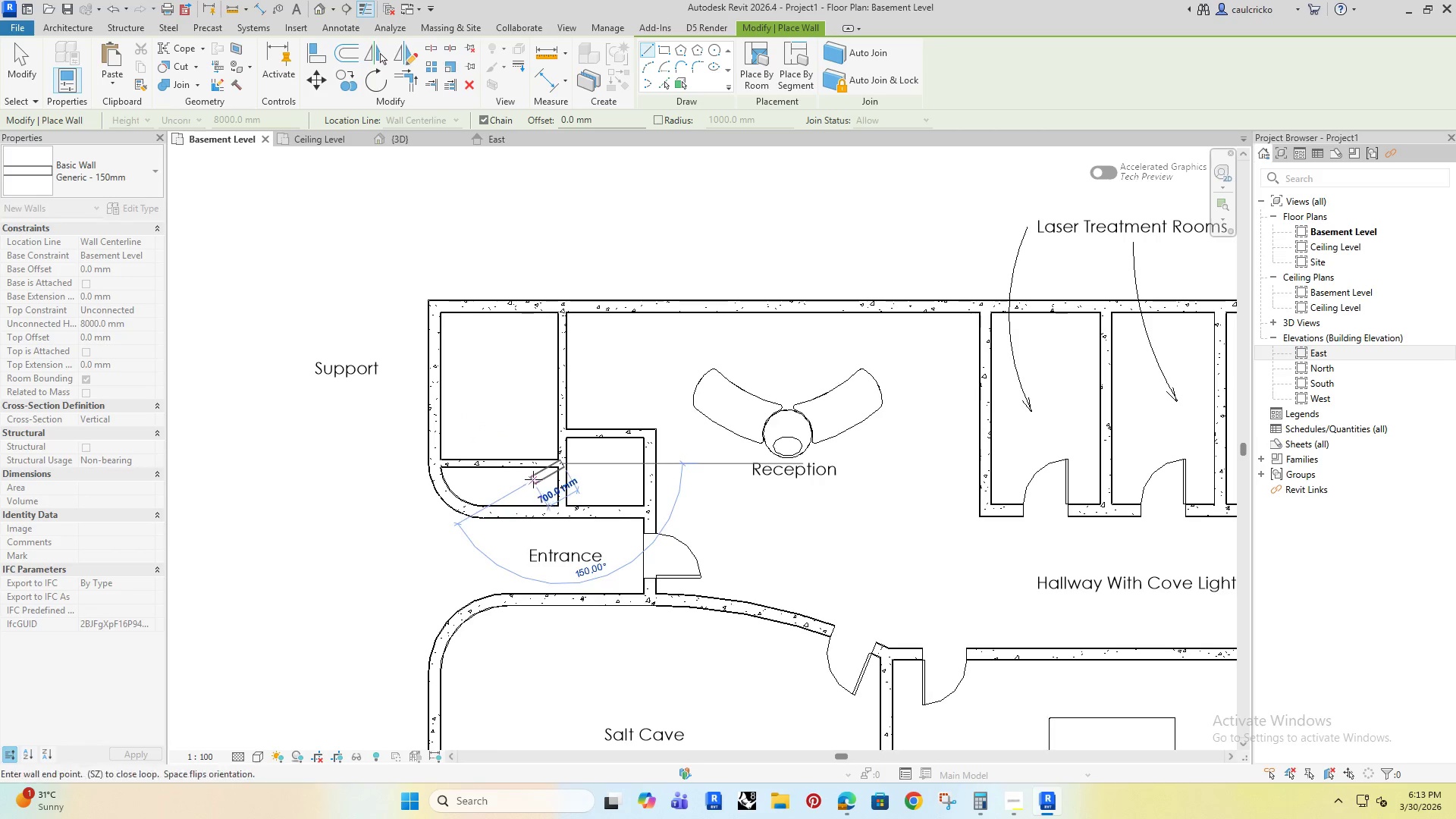 
key(Escape)
 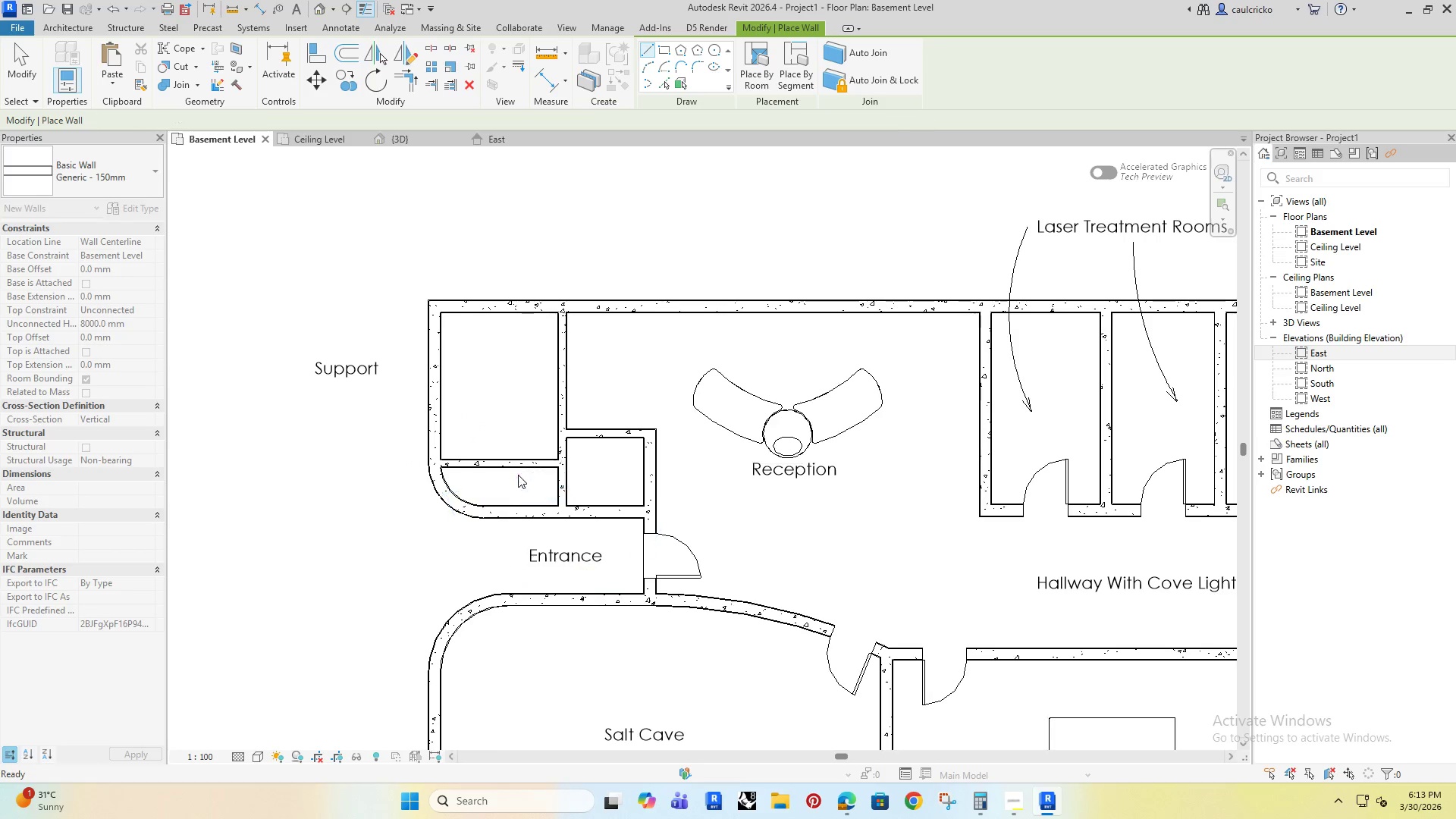 
key(Escape)
 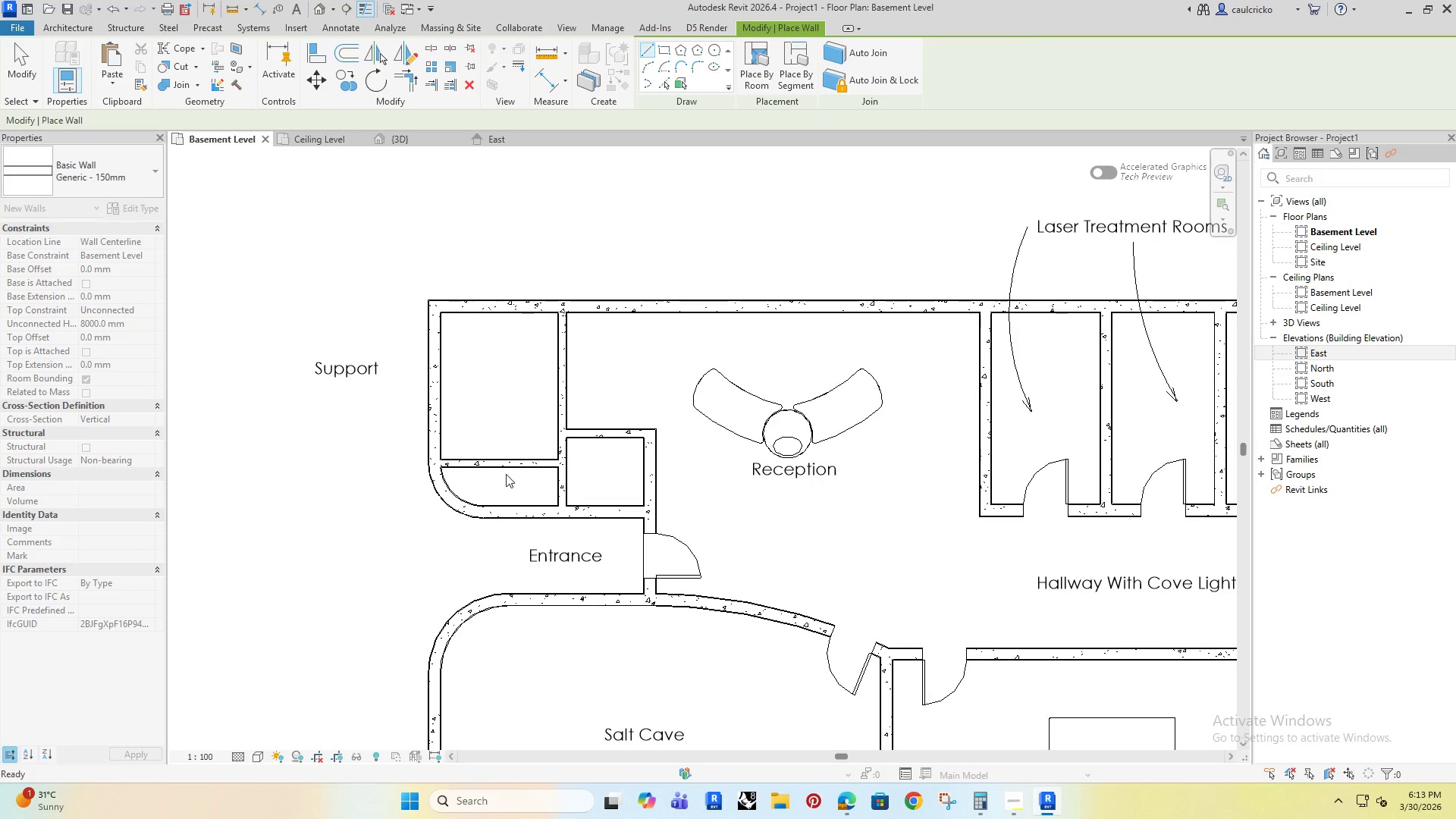 
key(Escape)
 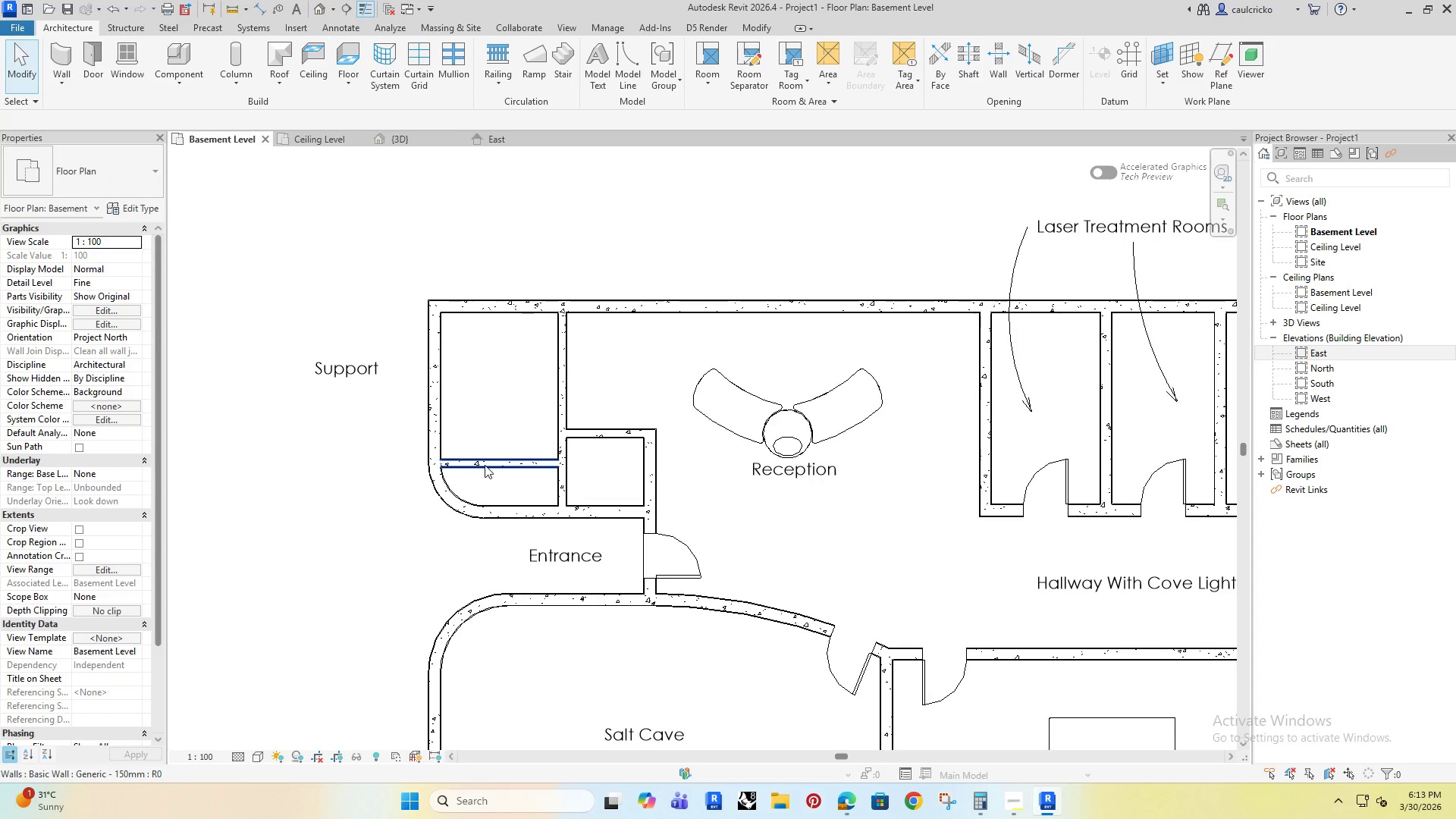 
left_click([485, 465])
 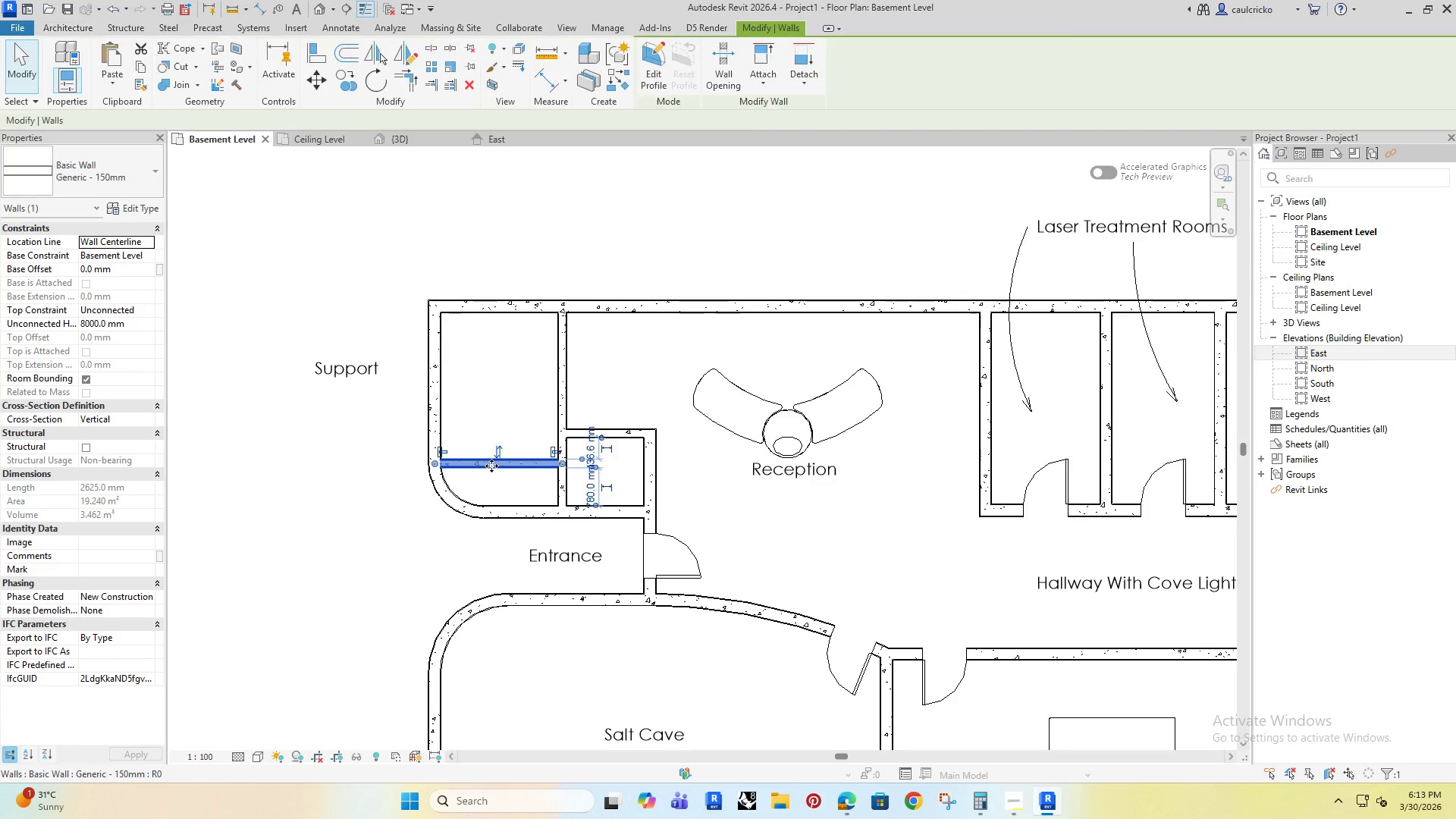 
key(ArrowUp)
 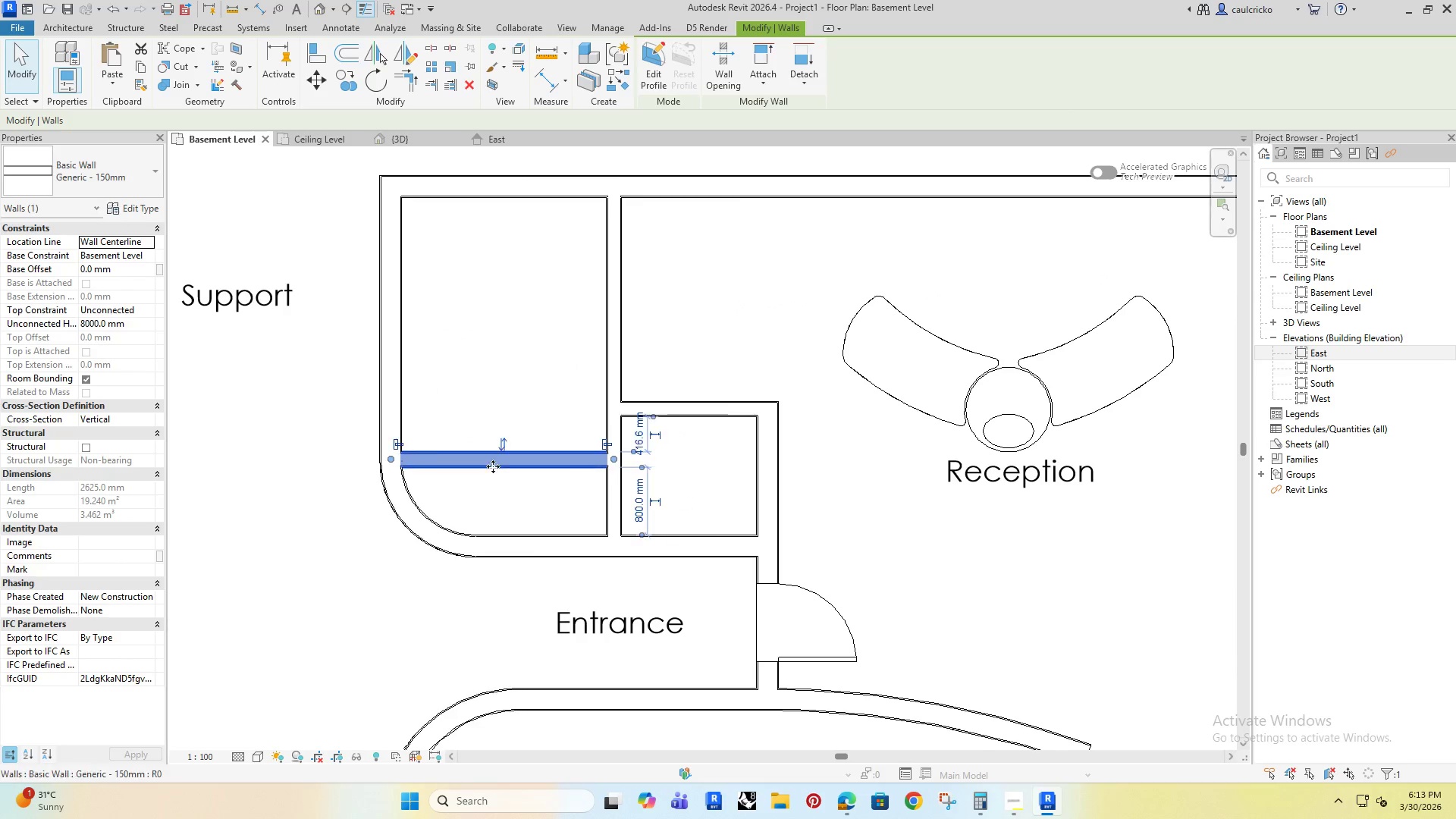 
key(ArrowUp)
 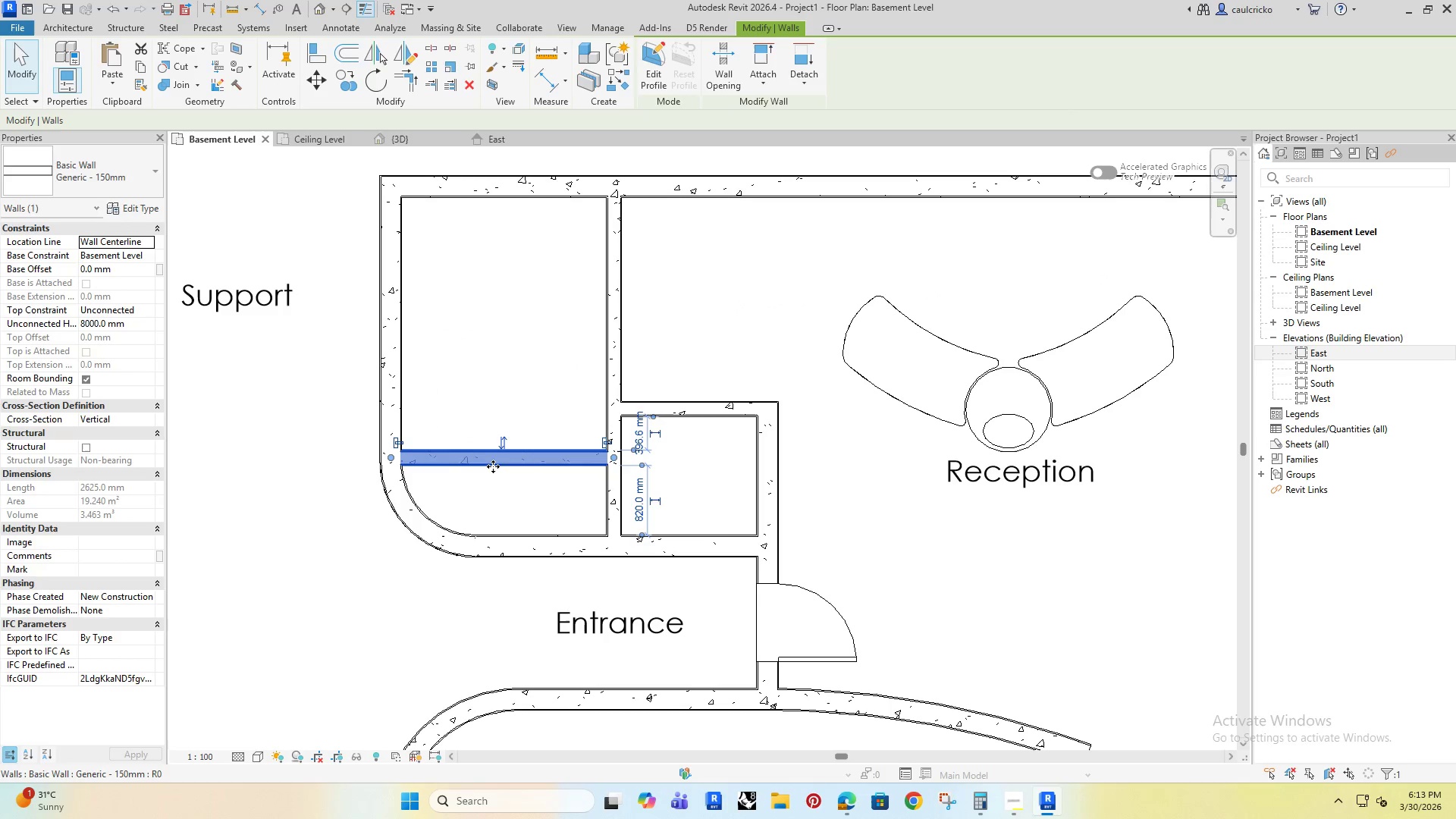 
key(ArrowUp)
 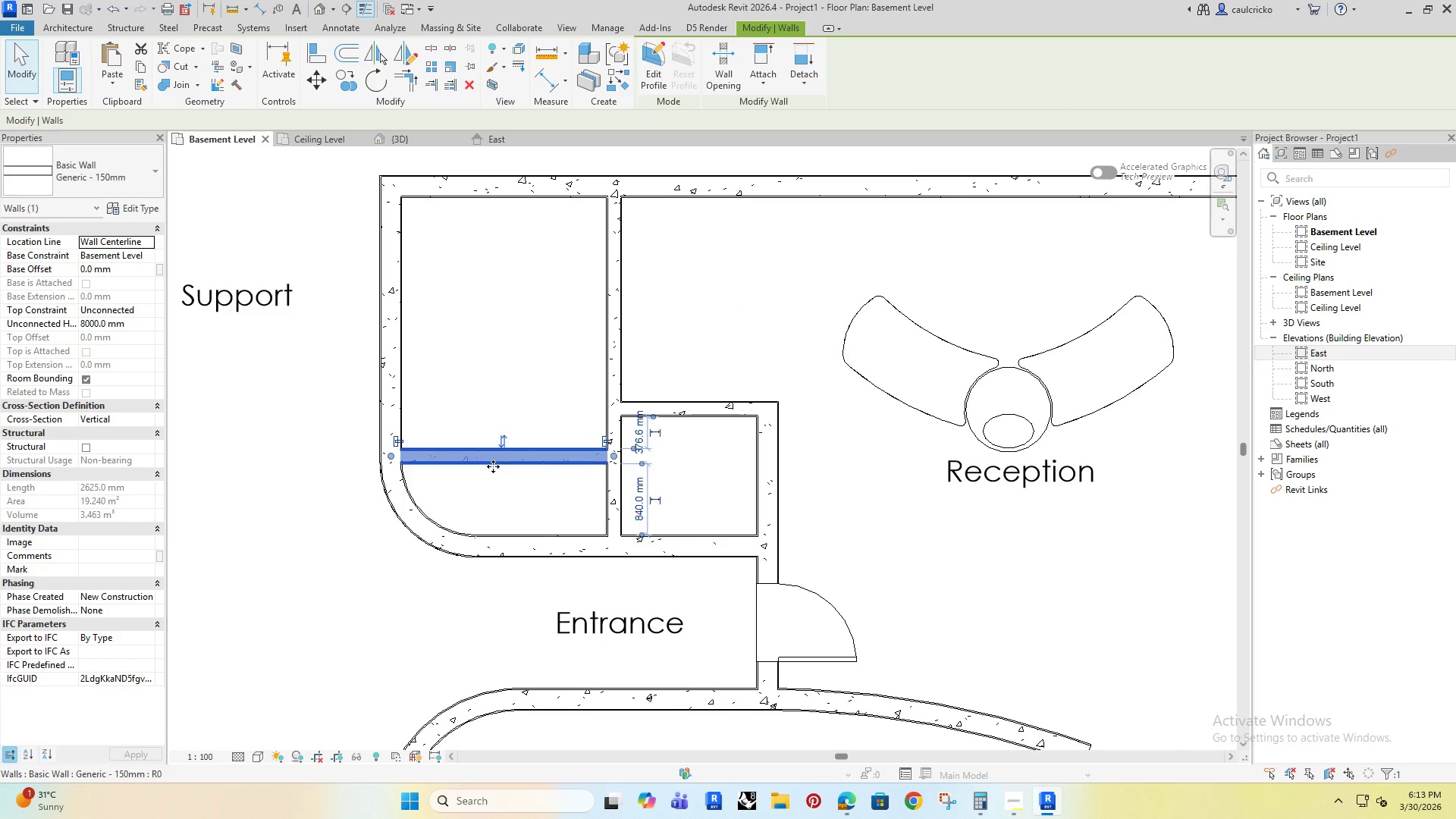 
key(ArrowUp)
 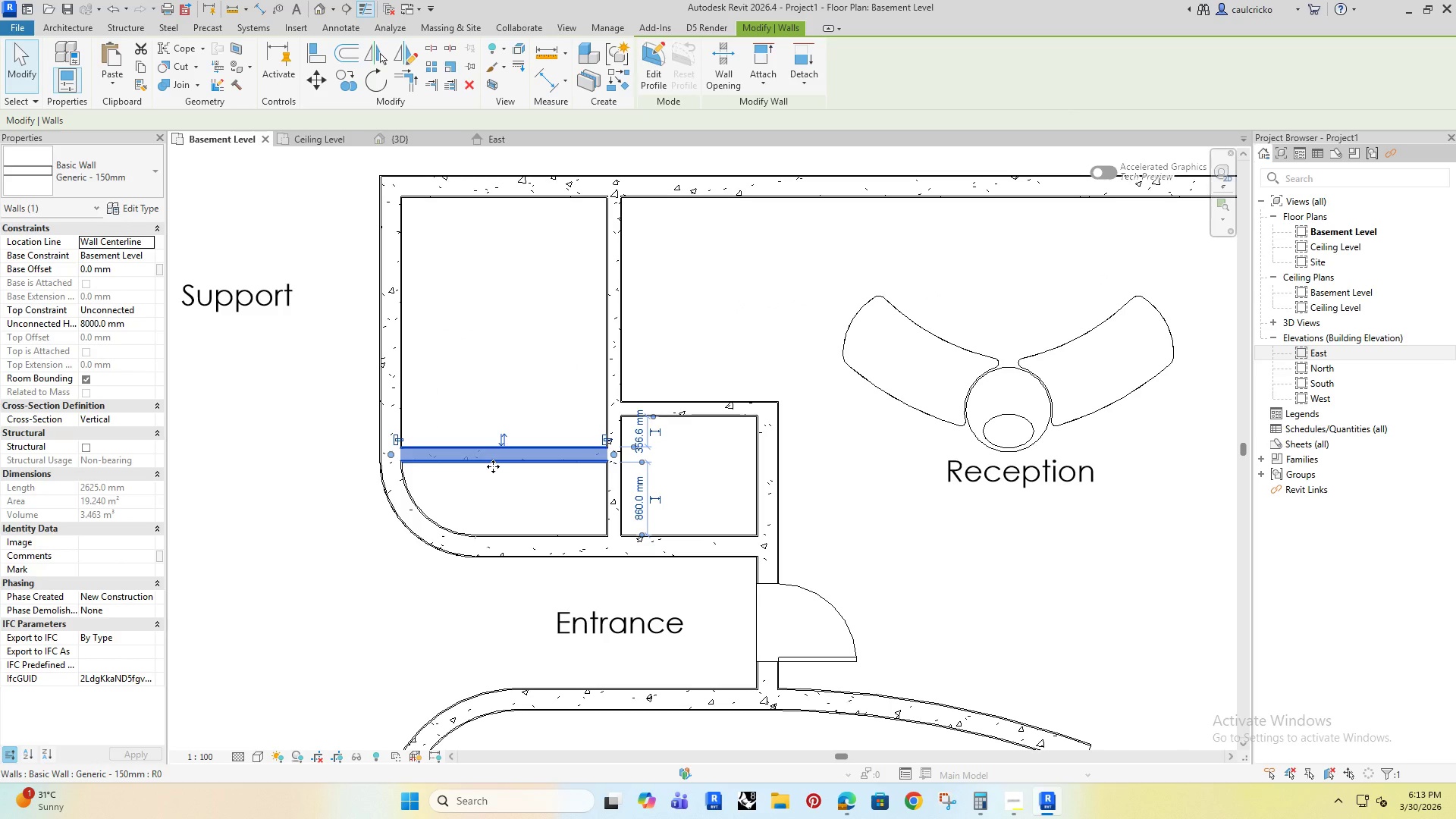 
key(ArrowUp)
 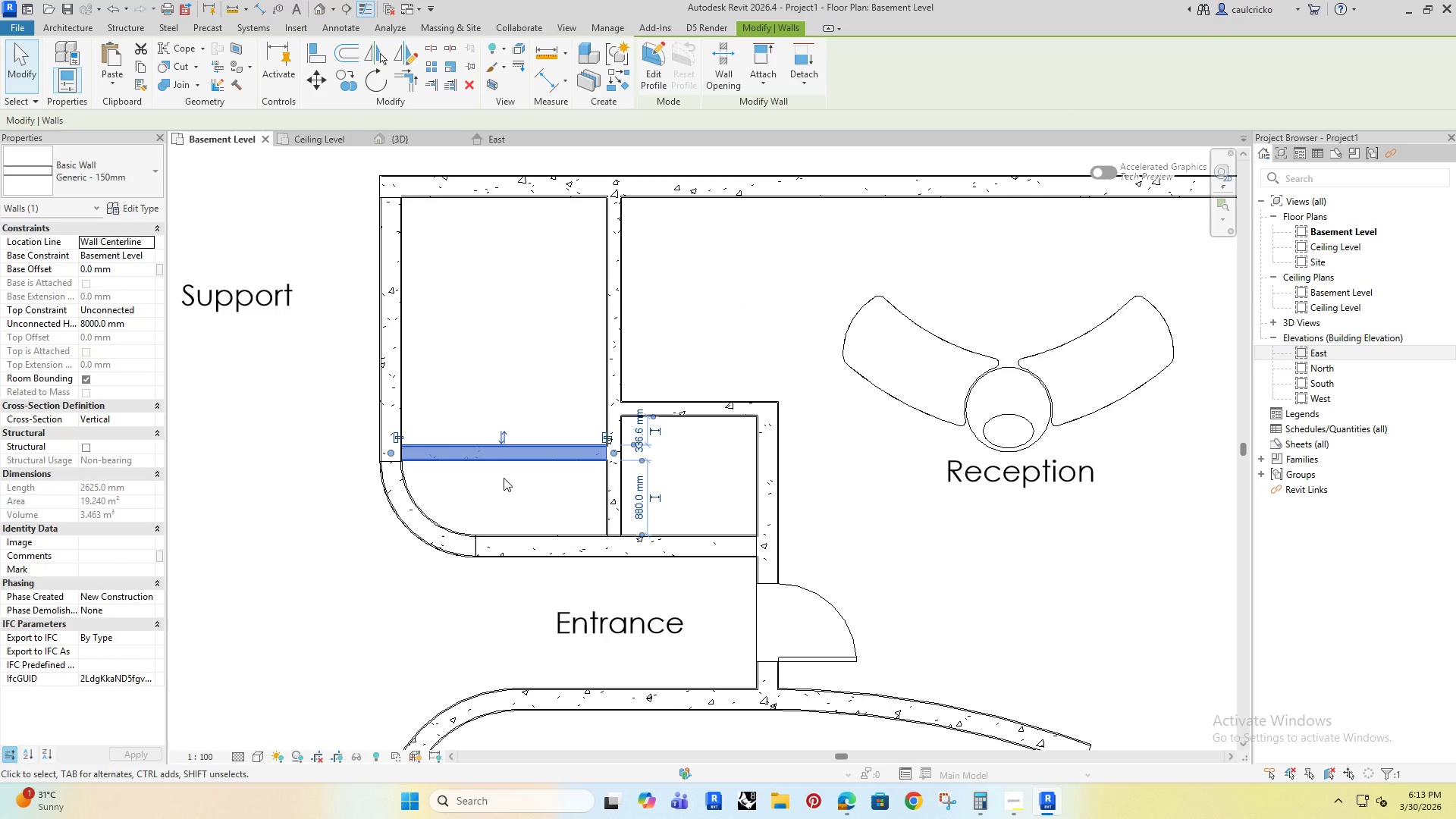 
key(ArrowUp)
 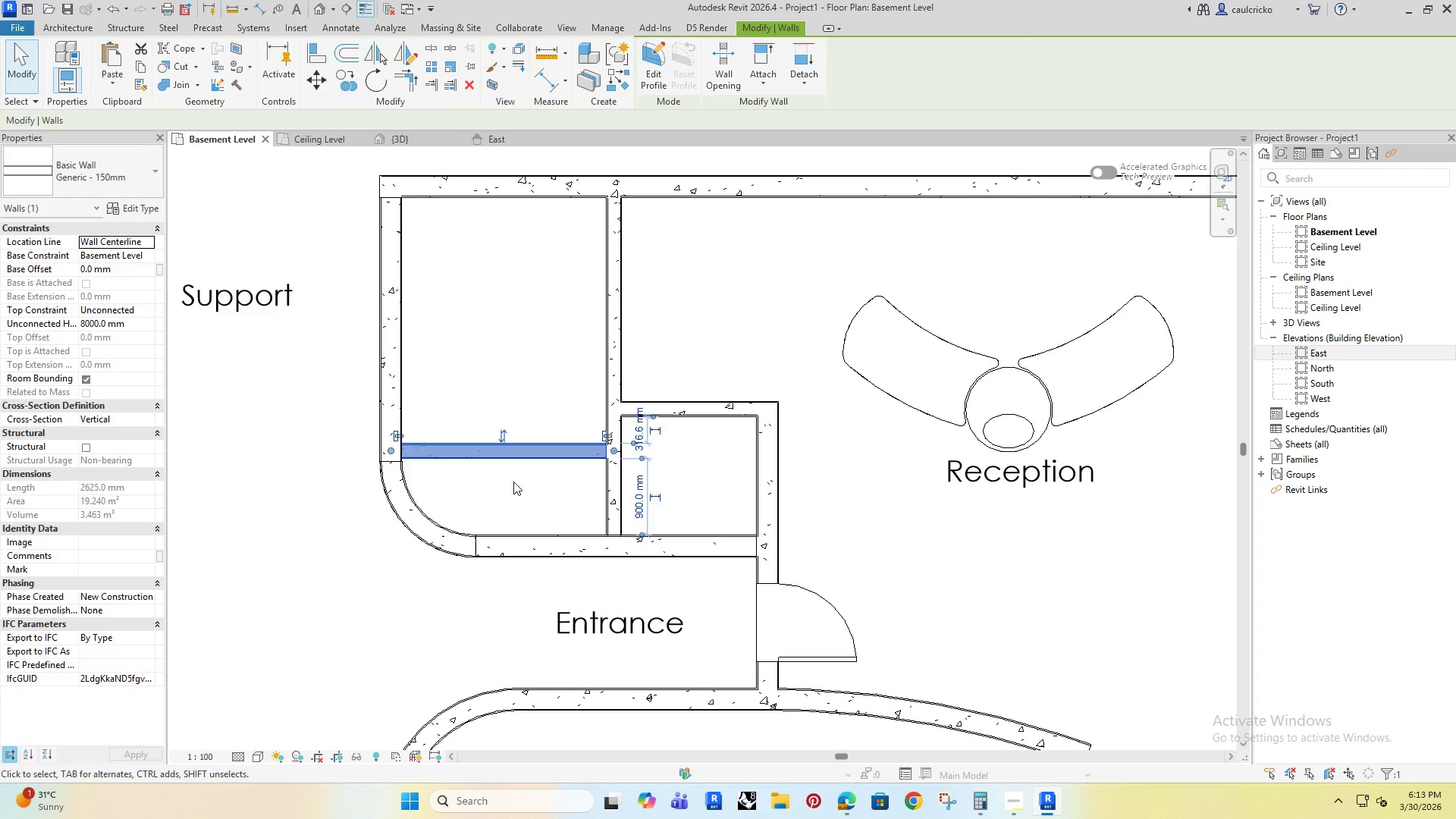 
scroll: coordinate [493, 466], scroll_direction: up, amount: 4.0
 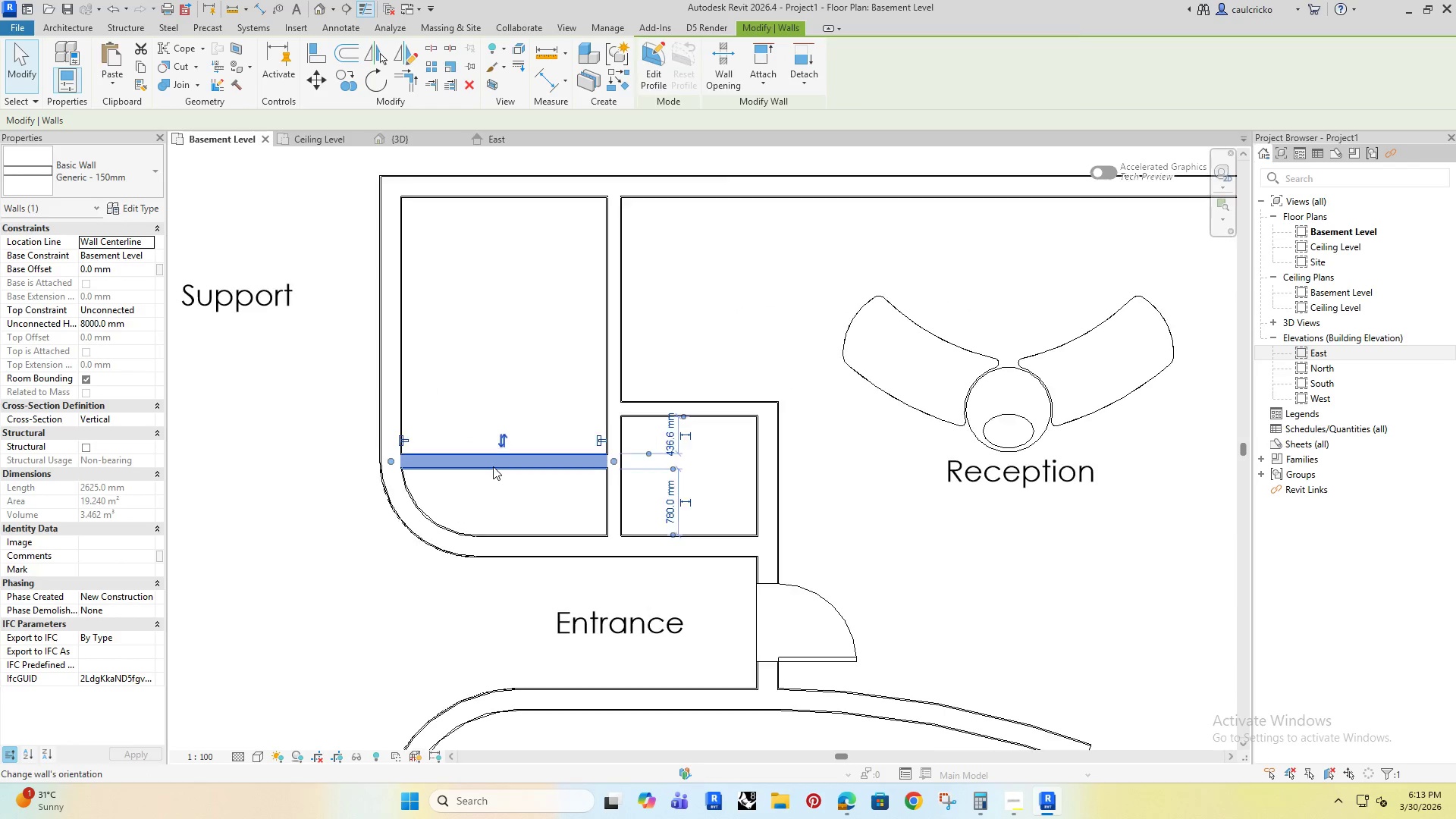 
left_click([513, 482])
 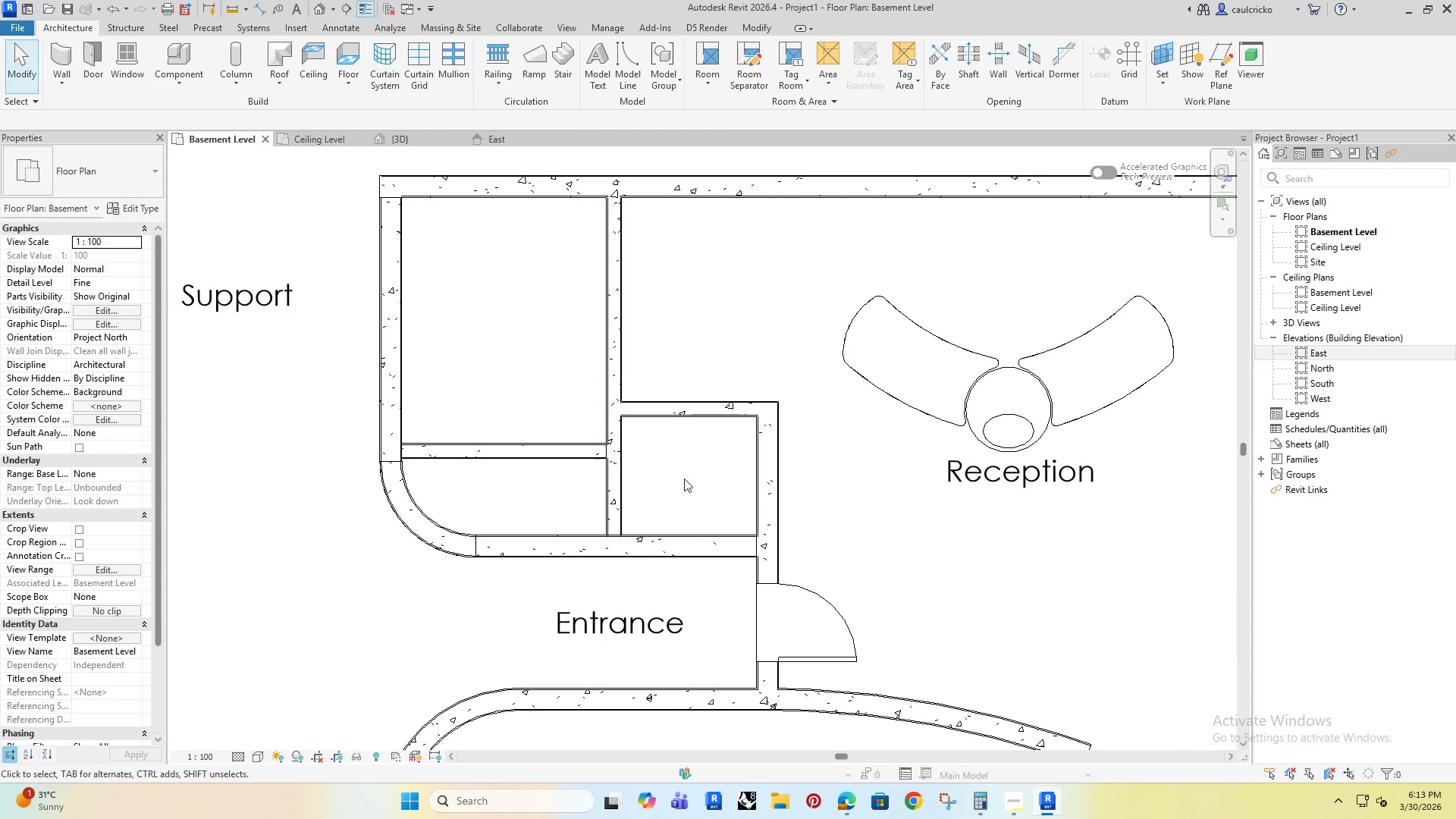 
left_click([679, 410])
 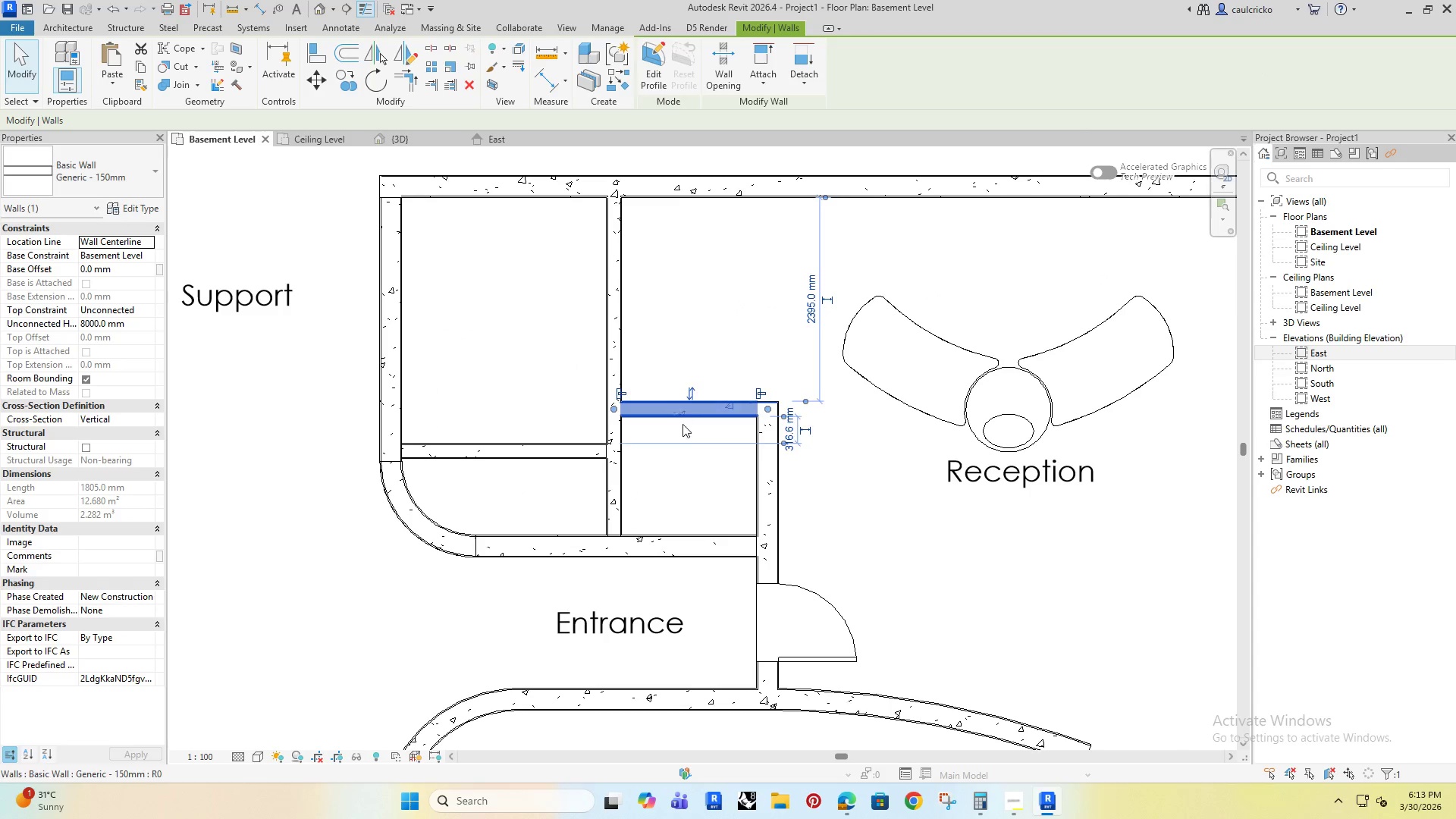 
key(ArrowDown)
 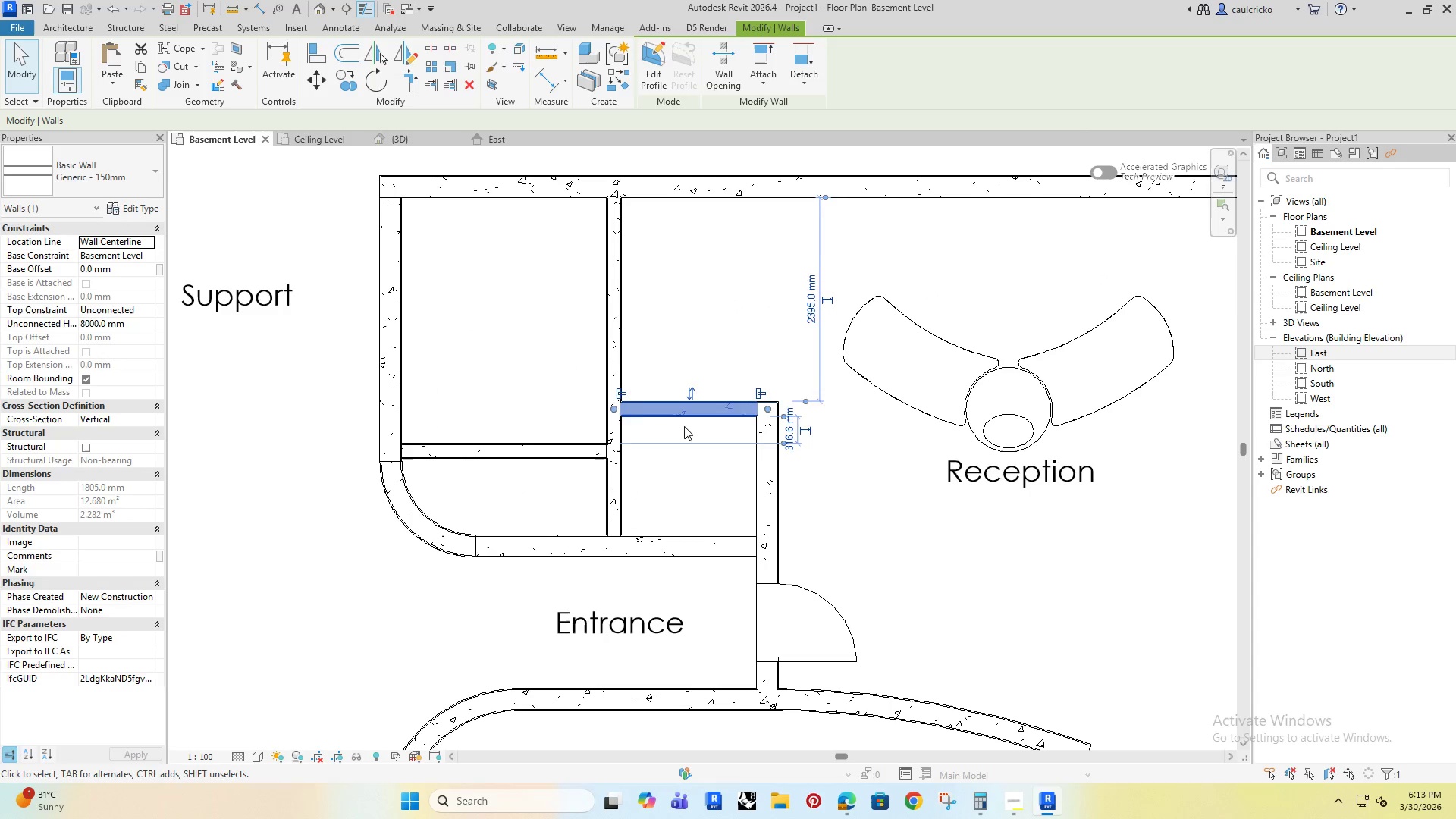 
key(ArrowDown)
 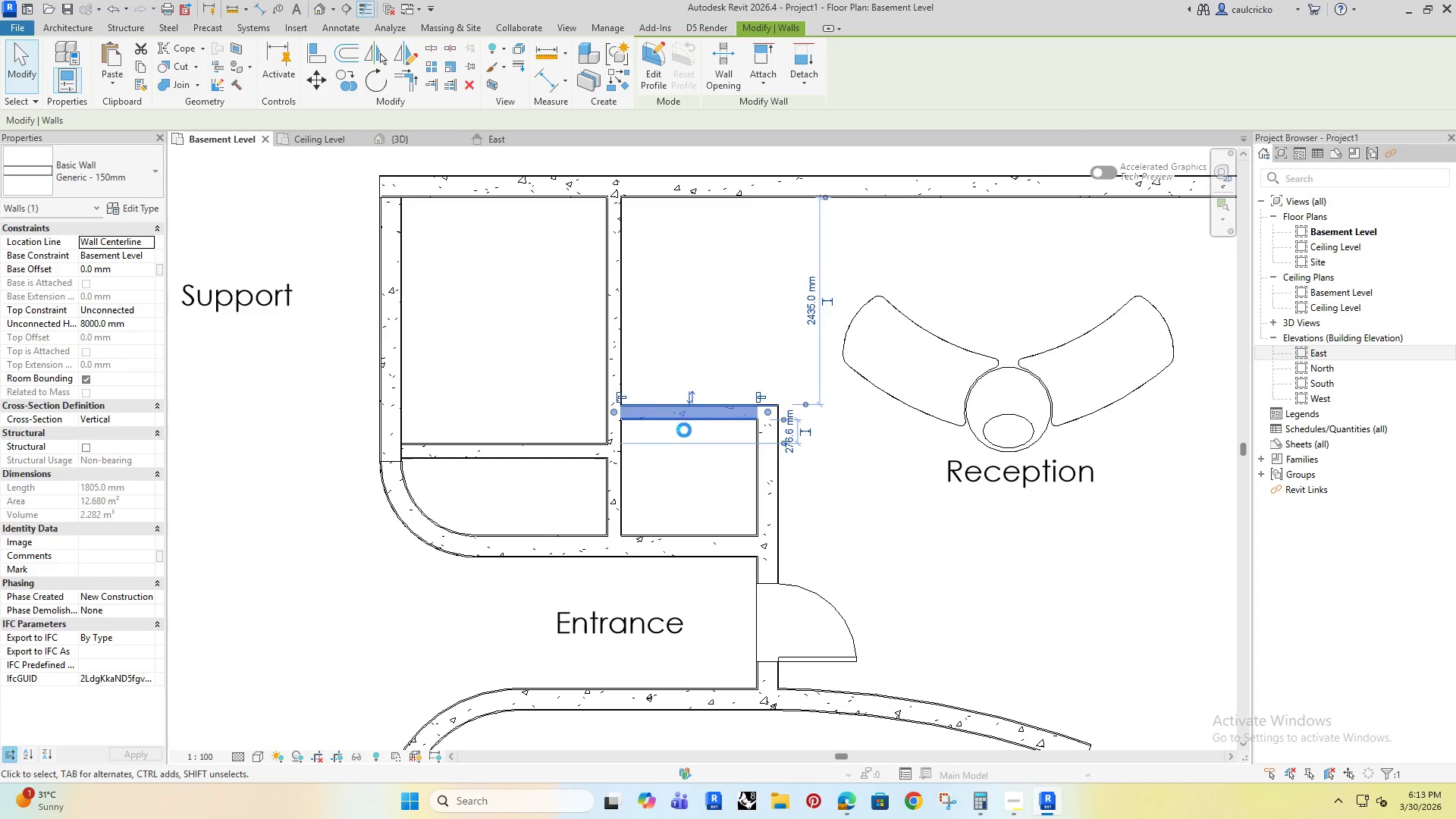 
key(ArrowDown)
 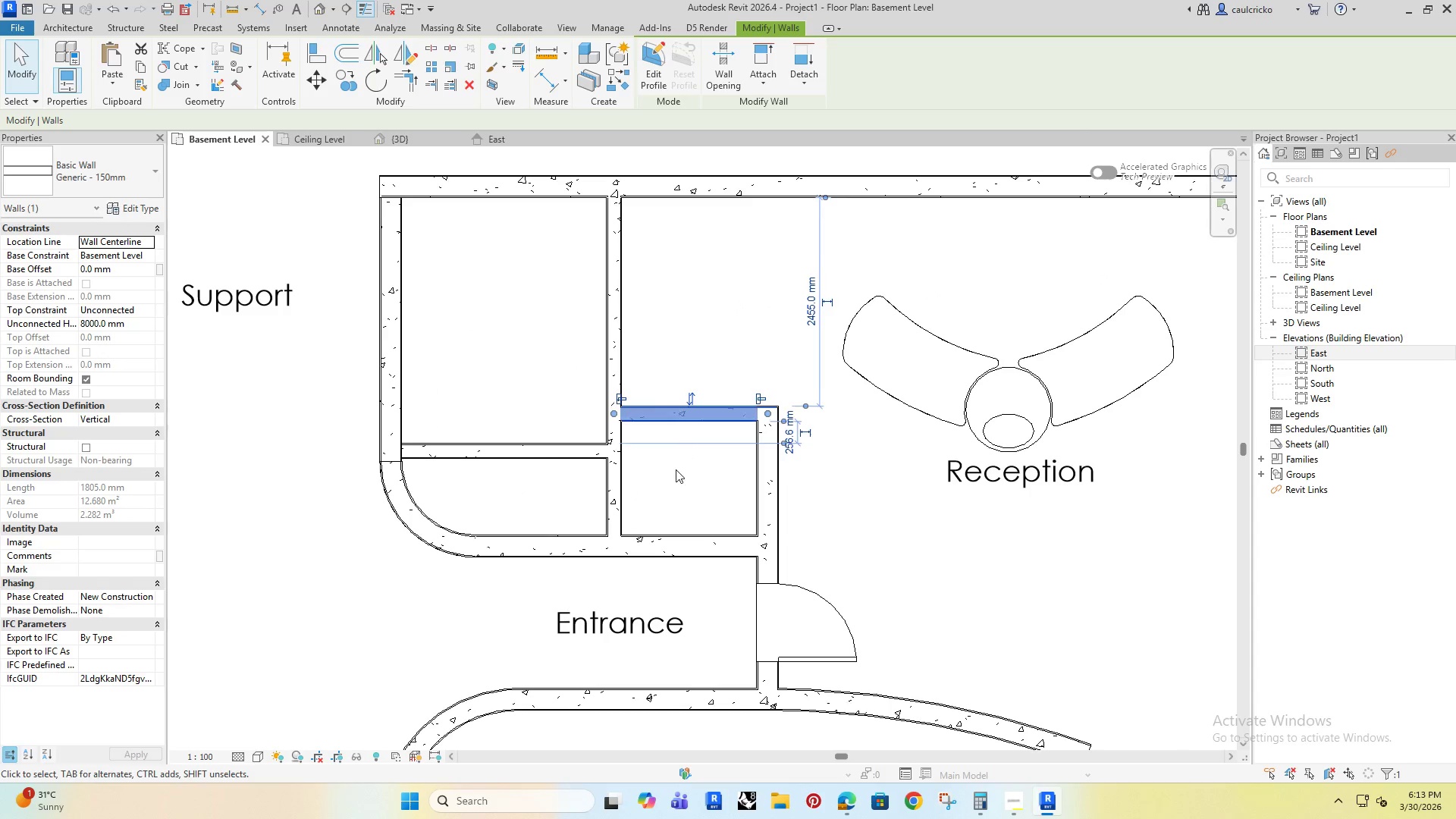 
key(ArrowDown)
 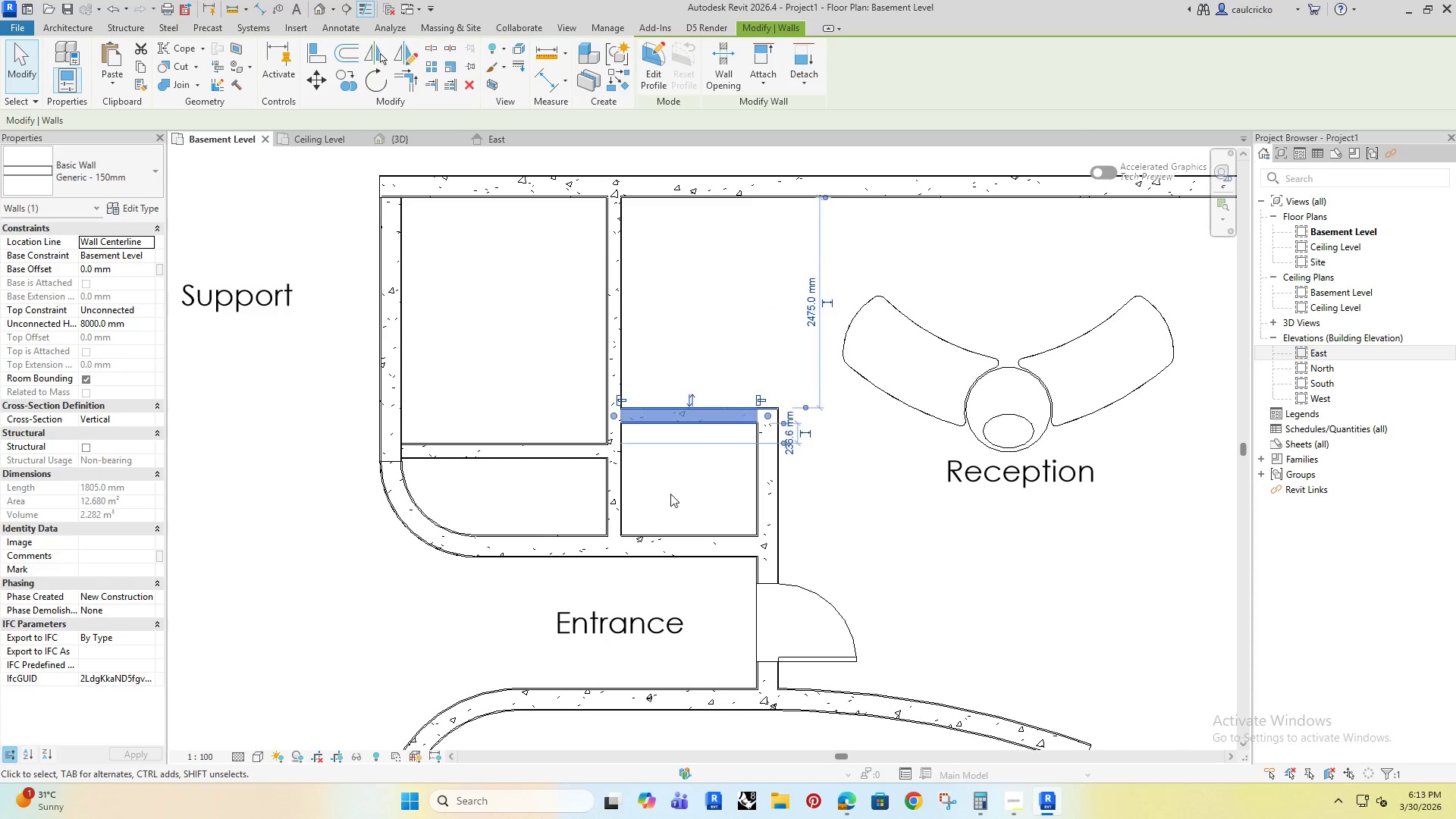 
key(ArrowDown)
 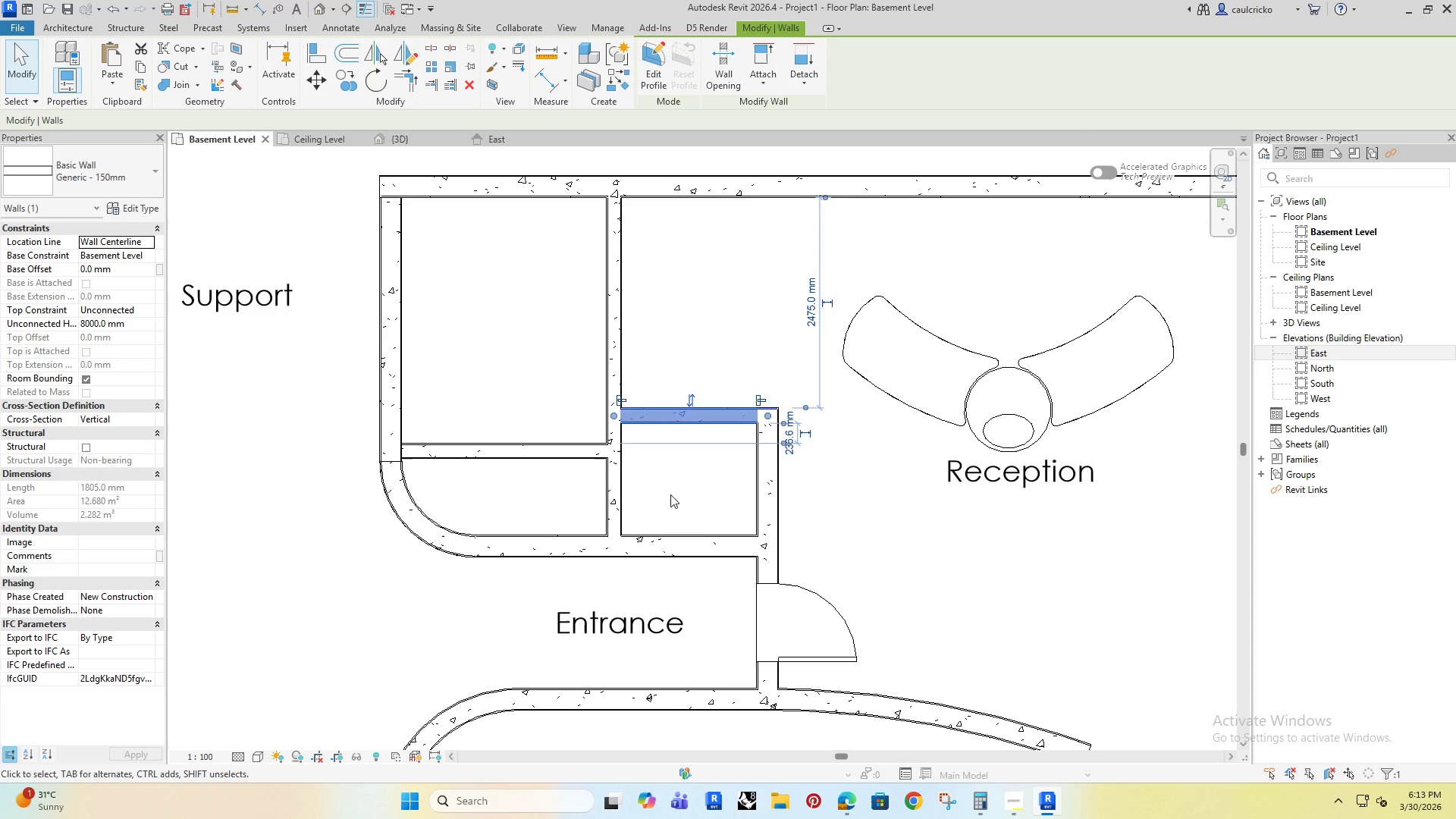 
key(ArrowDown)
 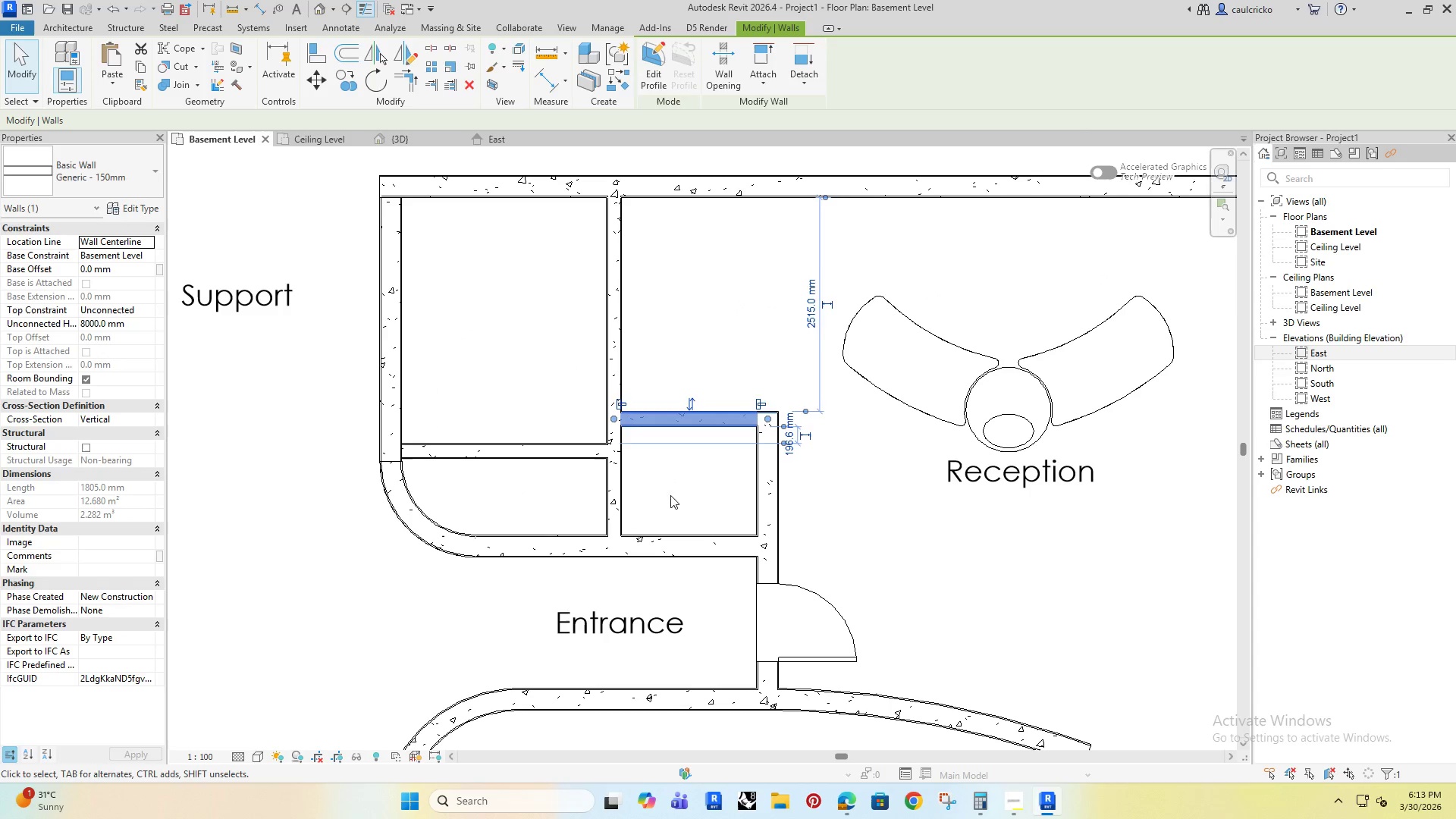 
key(ArrowDown)
 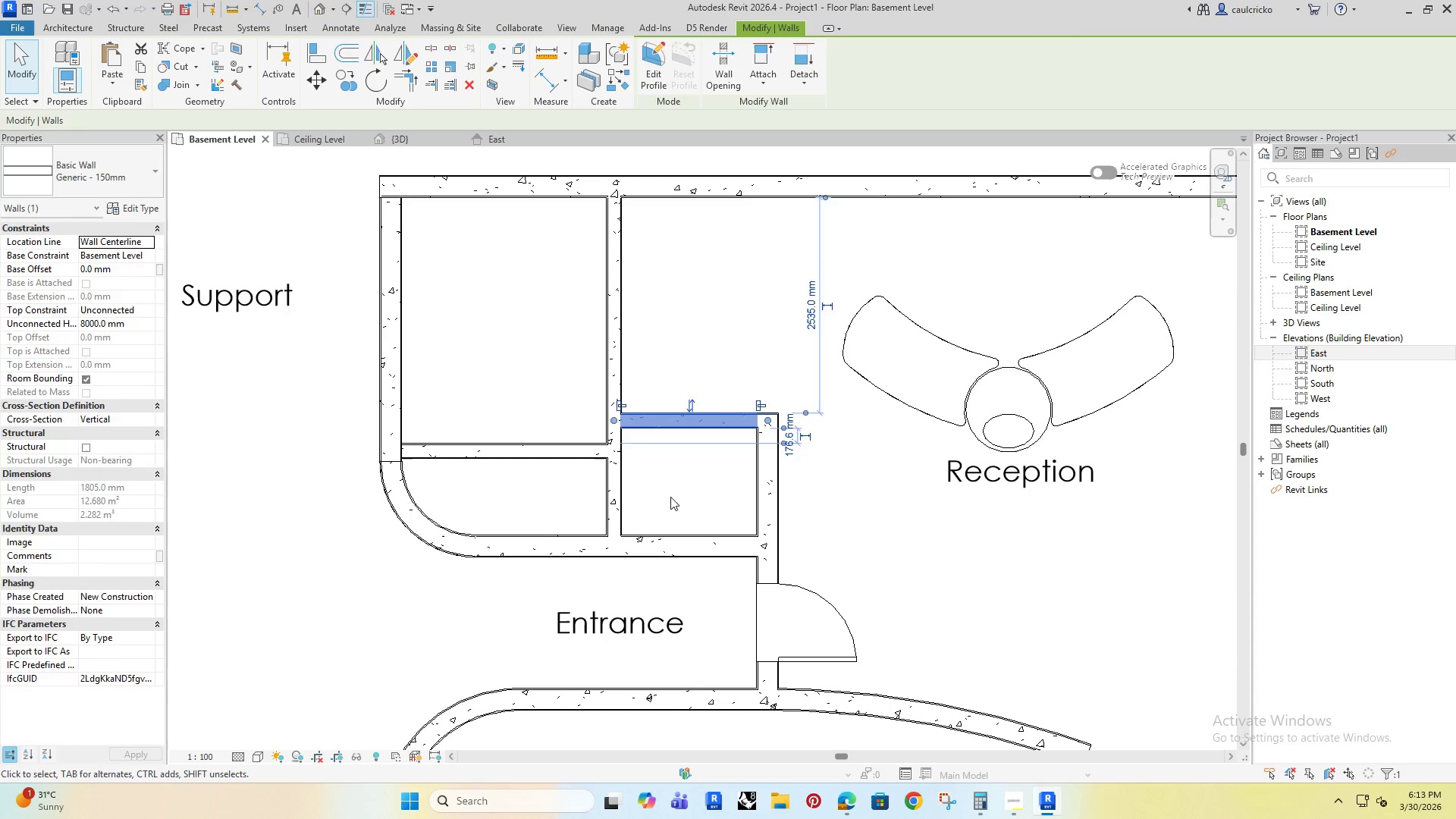 
left_click([670, 497])
 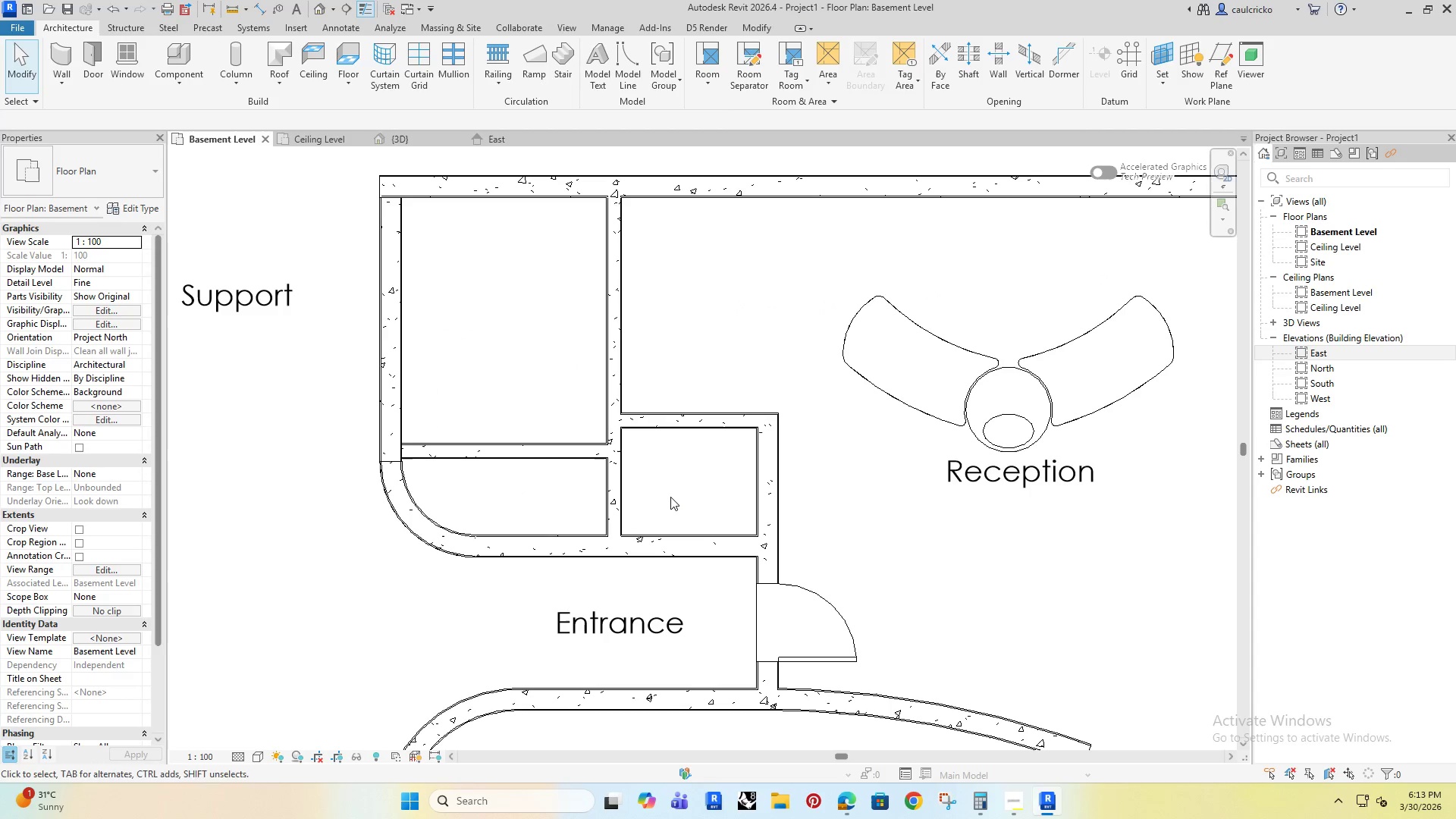 
type(al)
 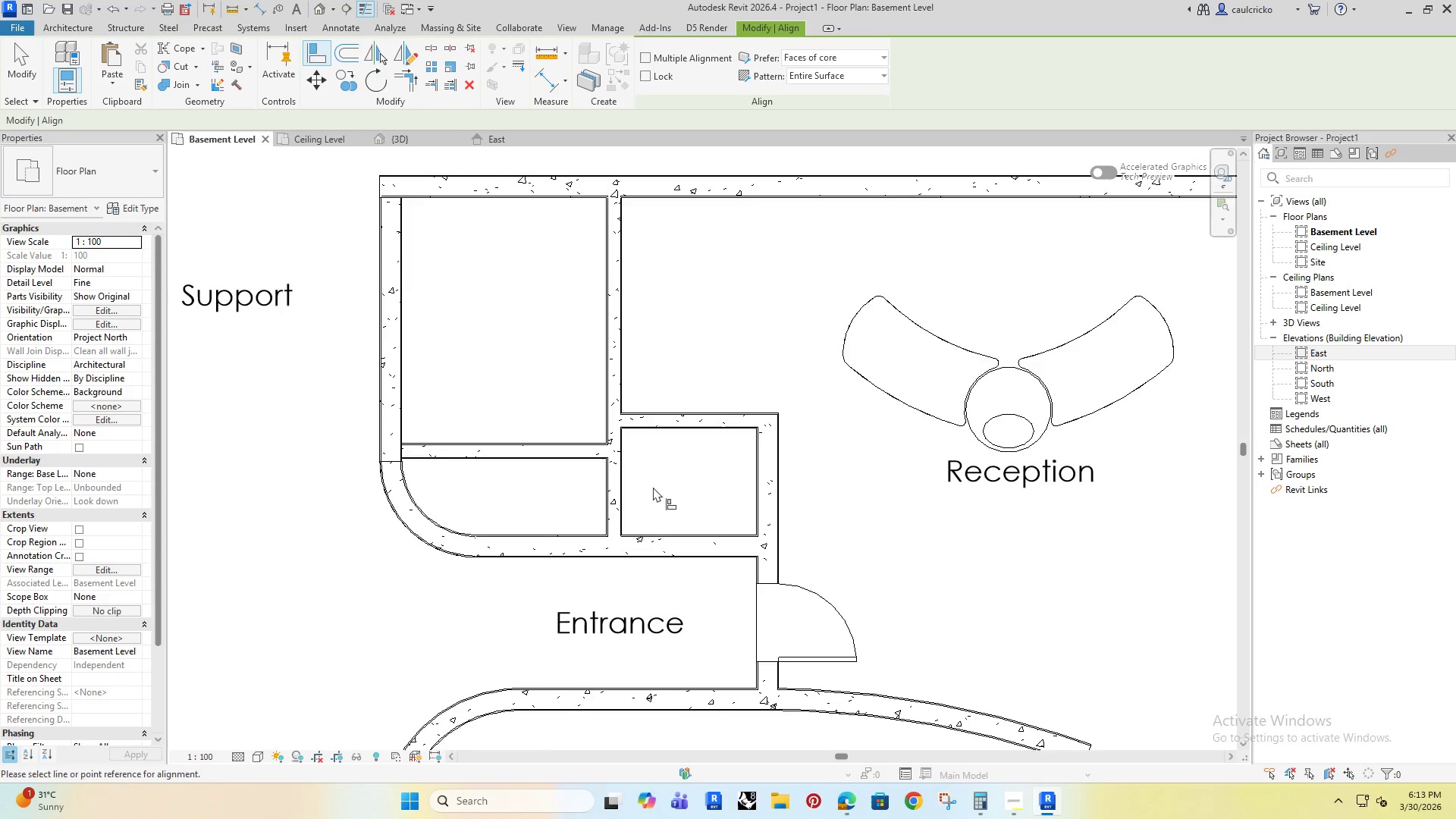 
left_click([537, 430])
 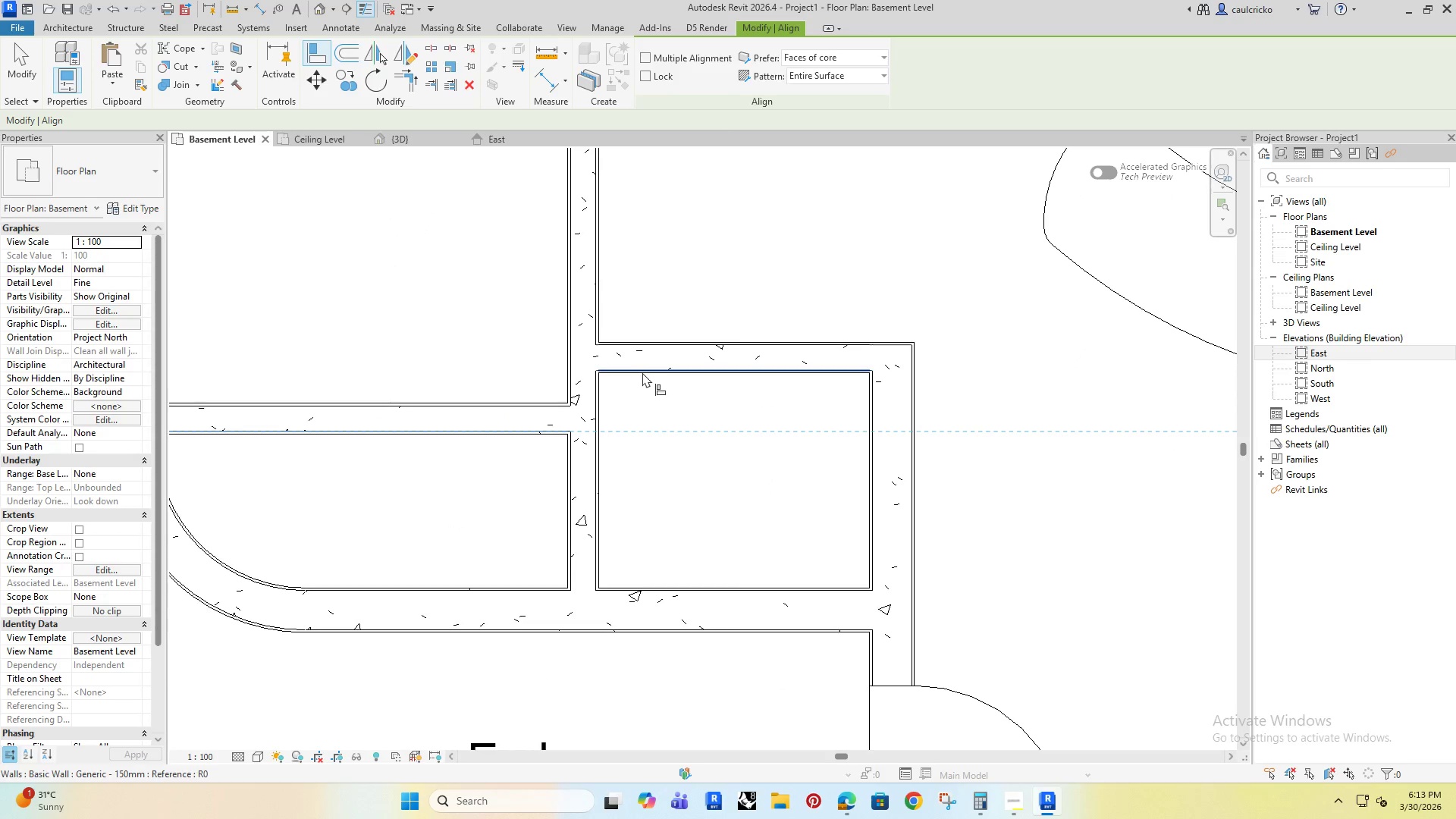 
scroll: coordinate [645, 483], scroll_direction: up, amount: 5.0
 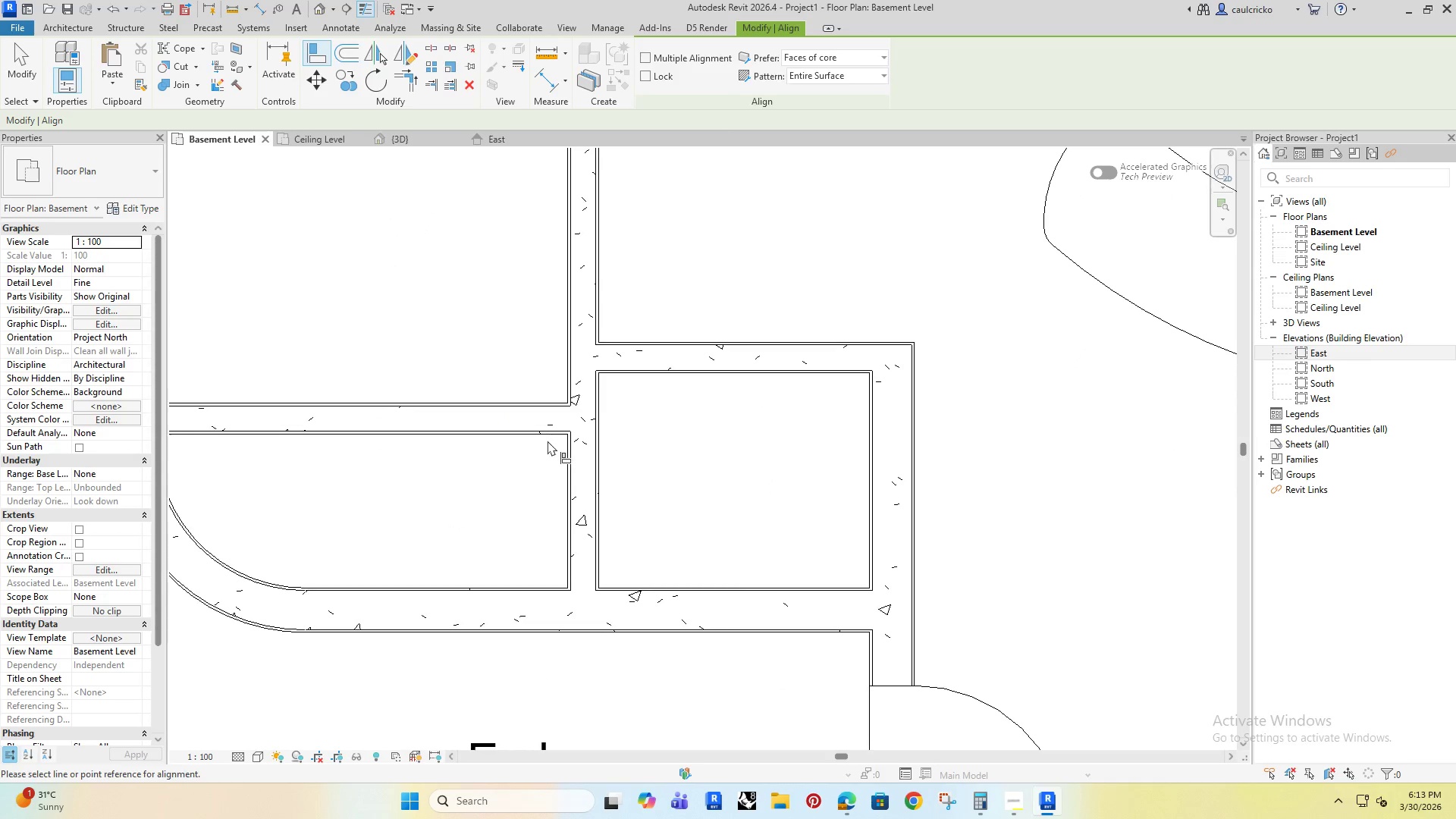 
left_click([642, 372])
 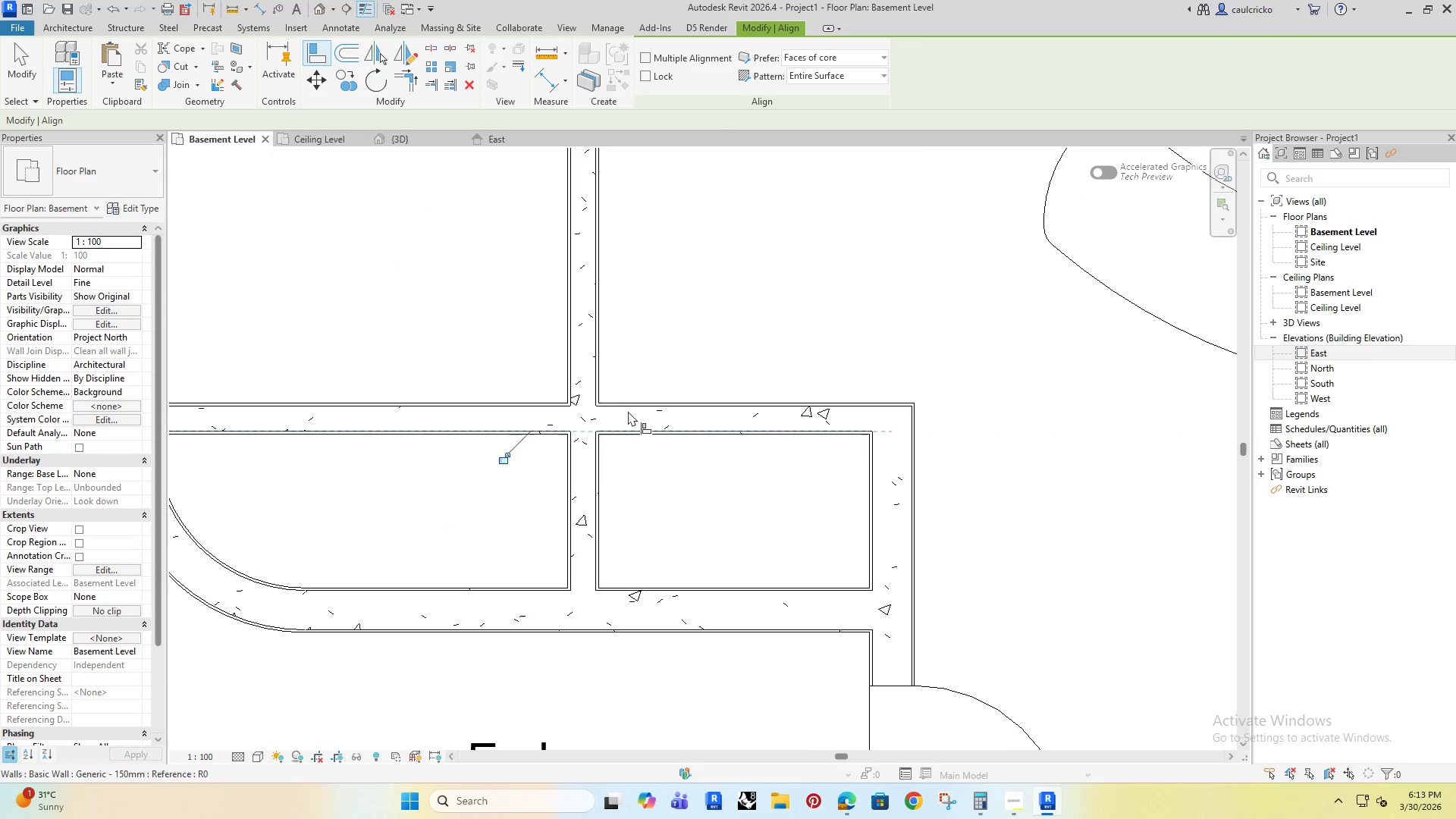 
key(Escape)
 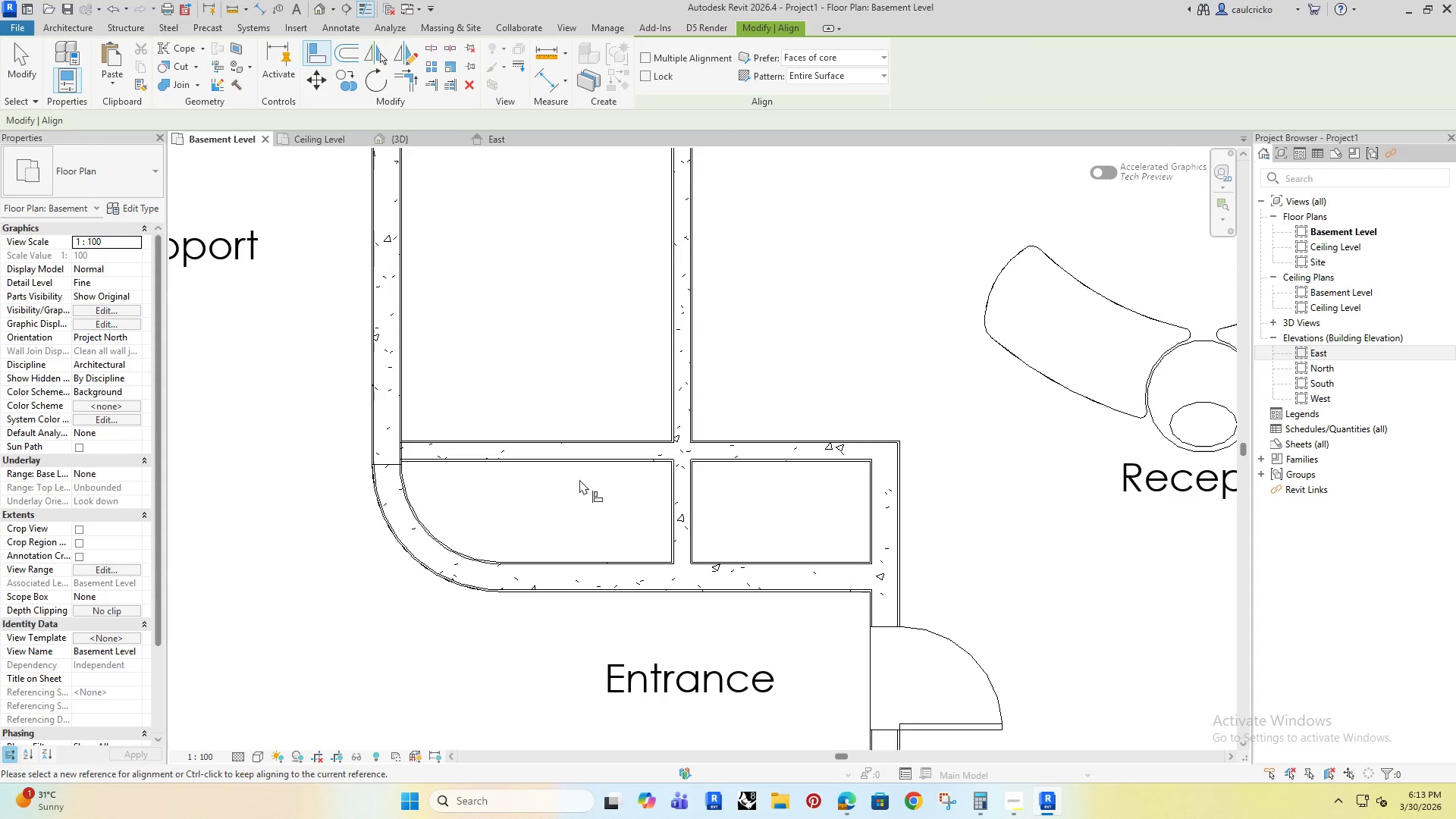 
key(Escape)
 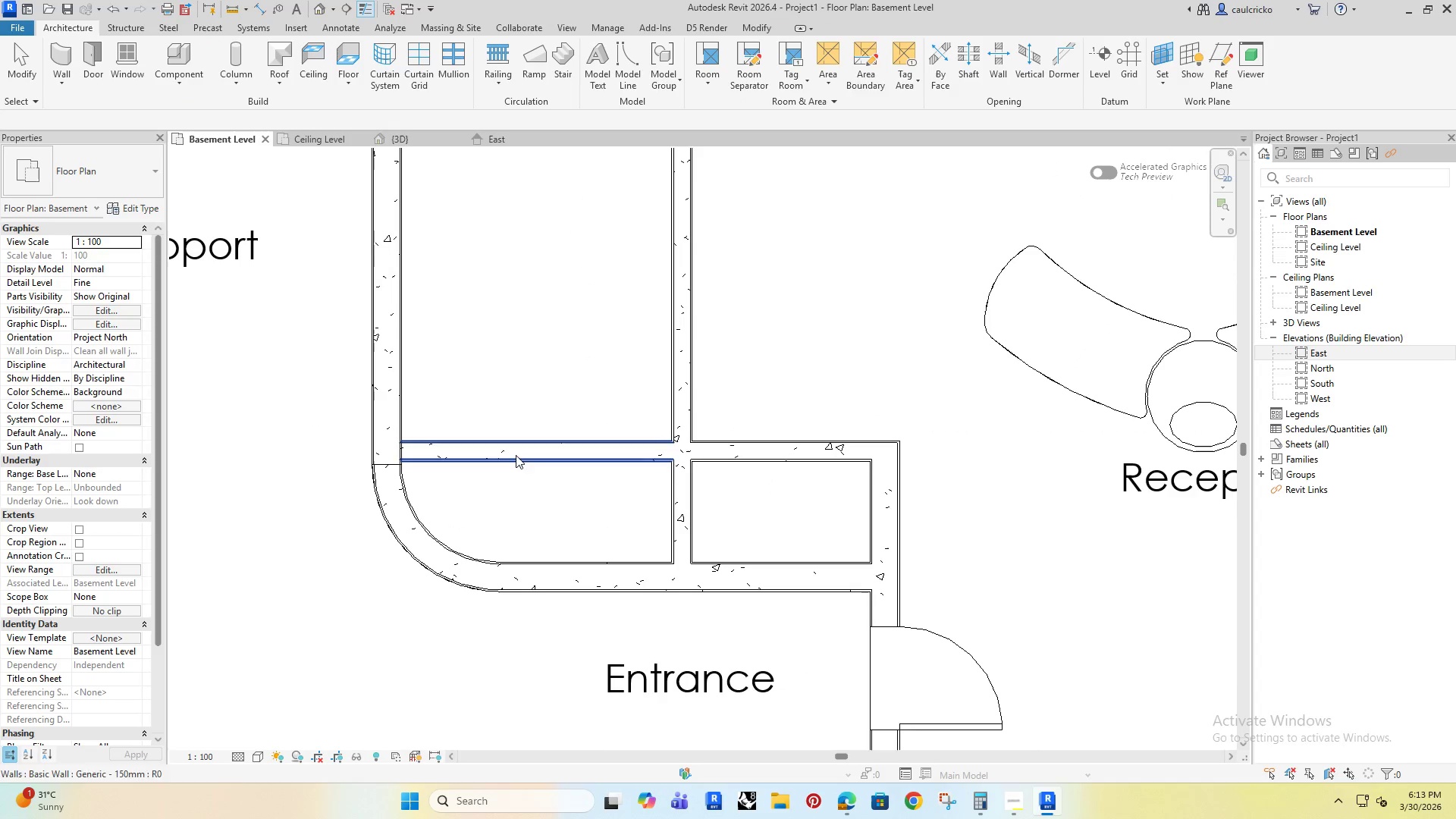 
key(Escape)
 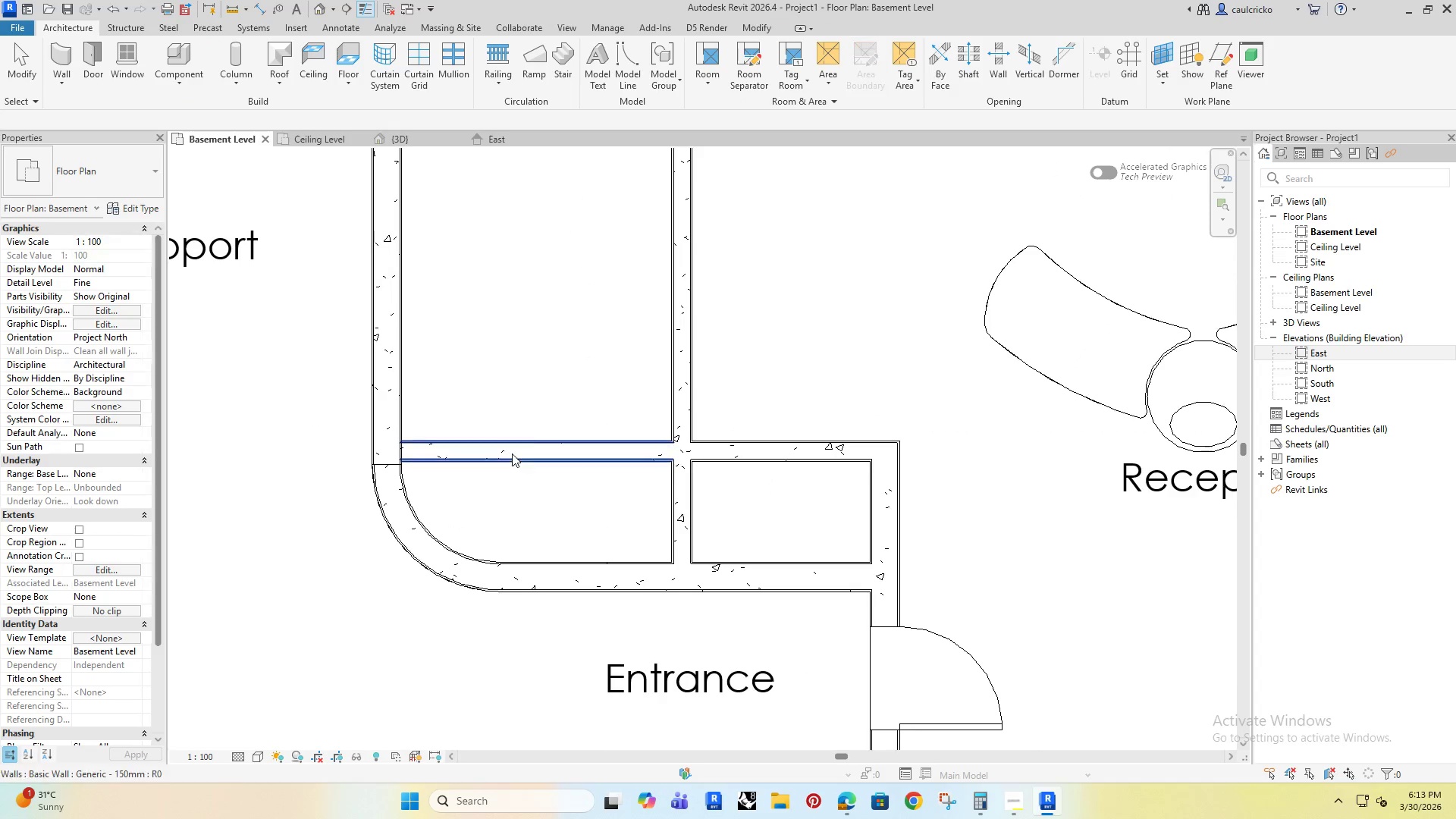 
left_click([512, 453])
 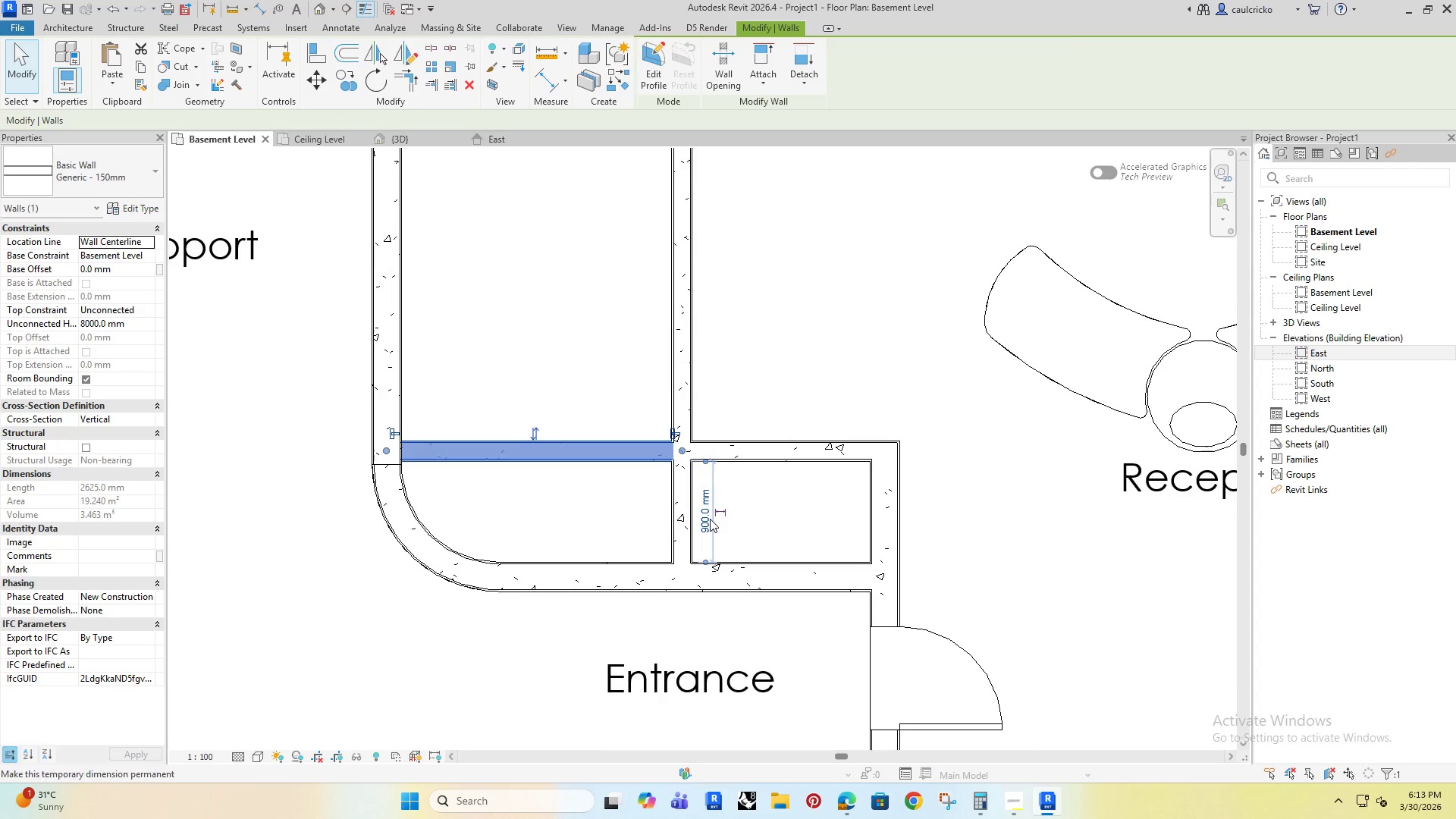 
scroll: coordinate [711, 447], scroll_direction: down, amount: 3.0
 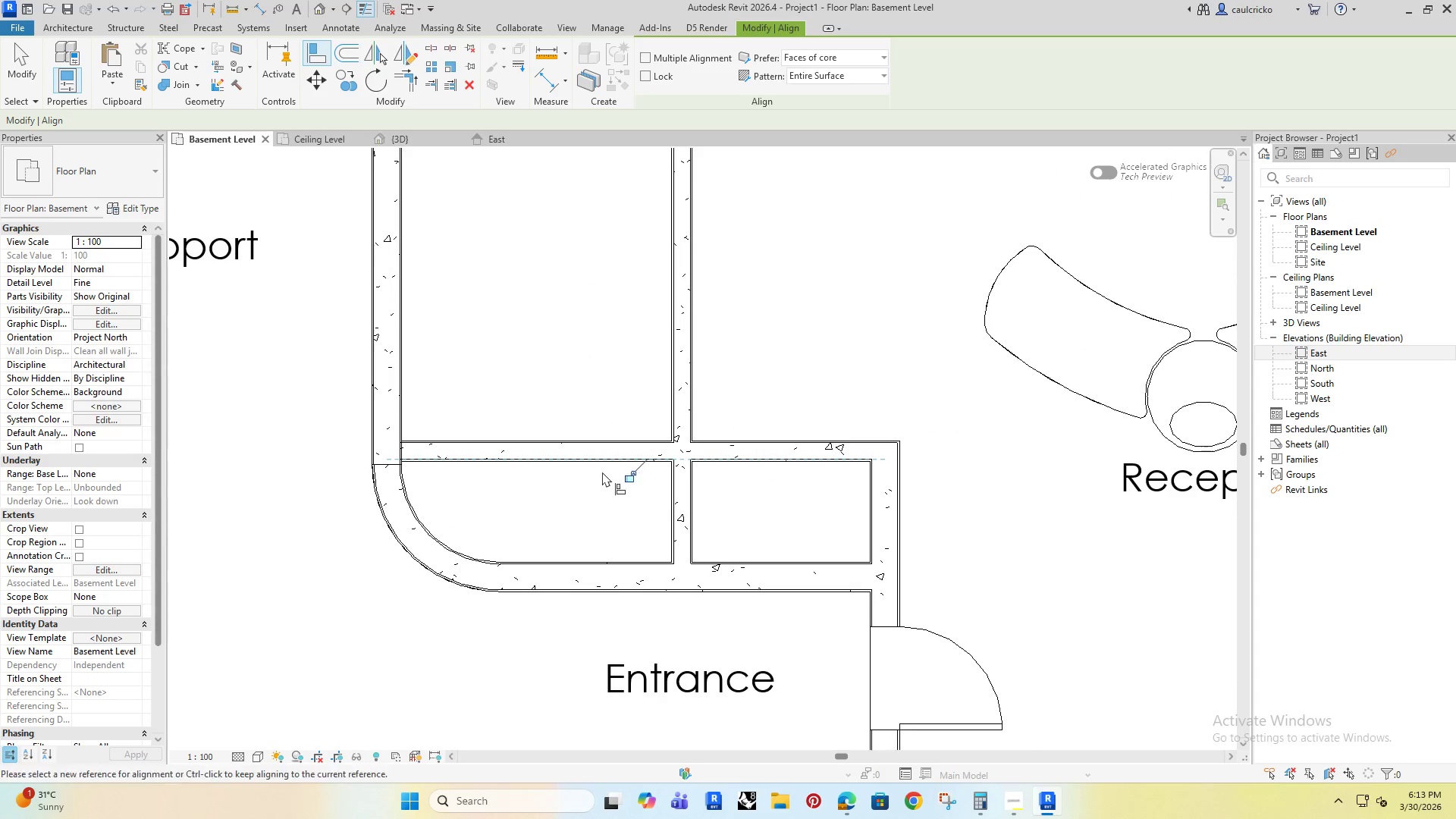 
left_click([707, 522])
 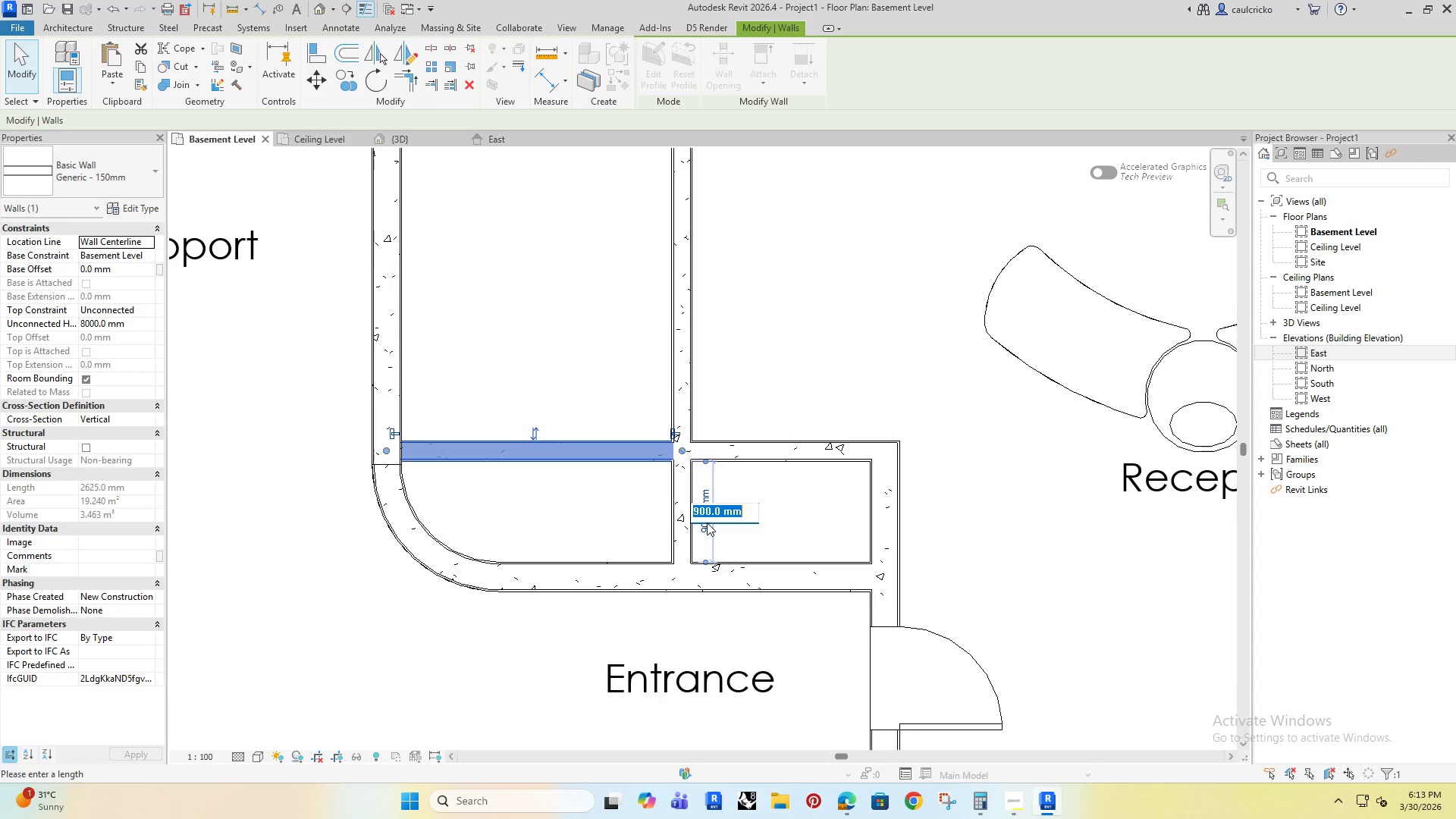 
type(1000)
 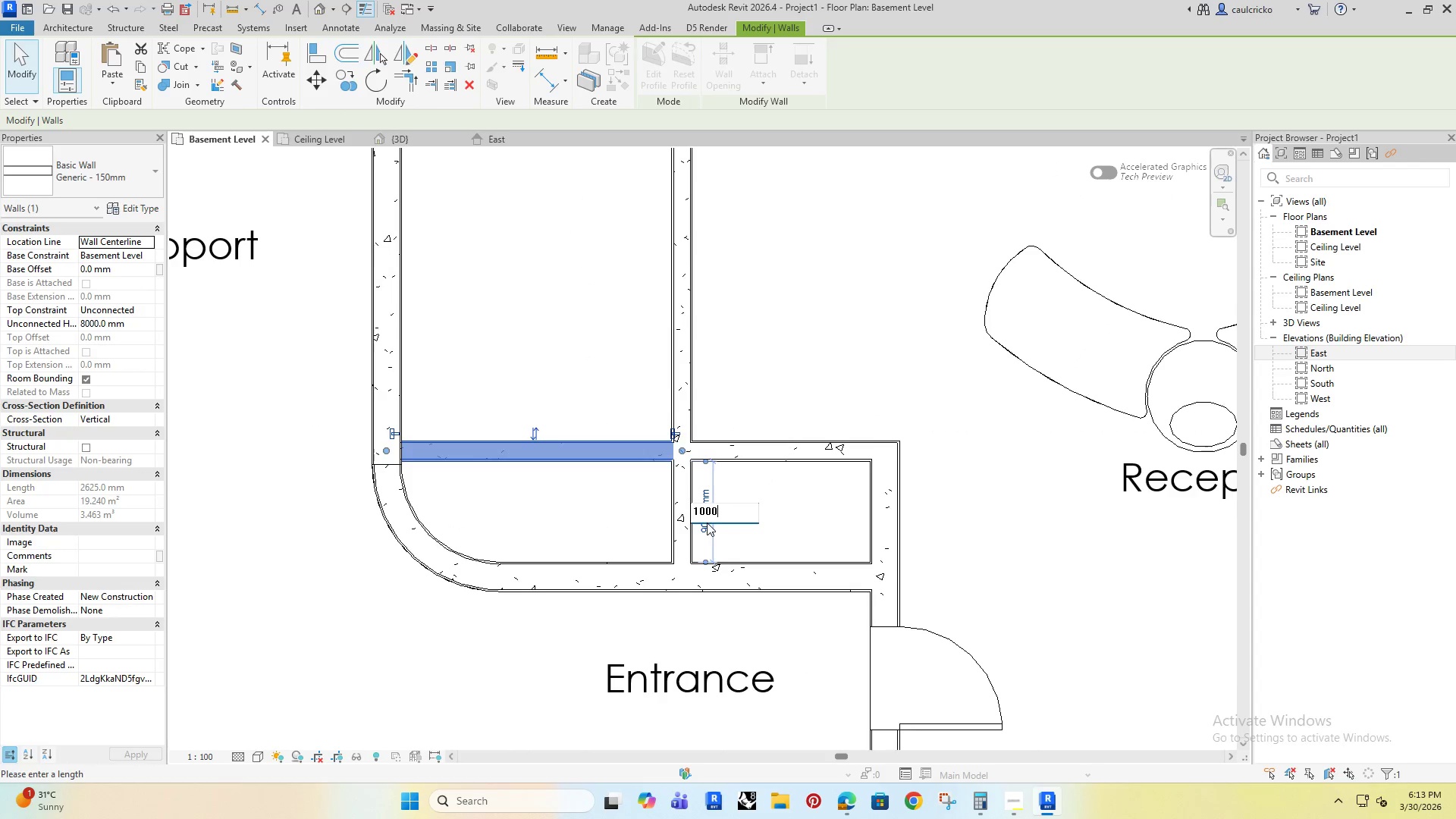 
key(Enter)
 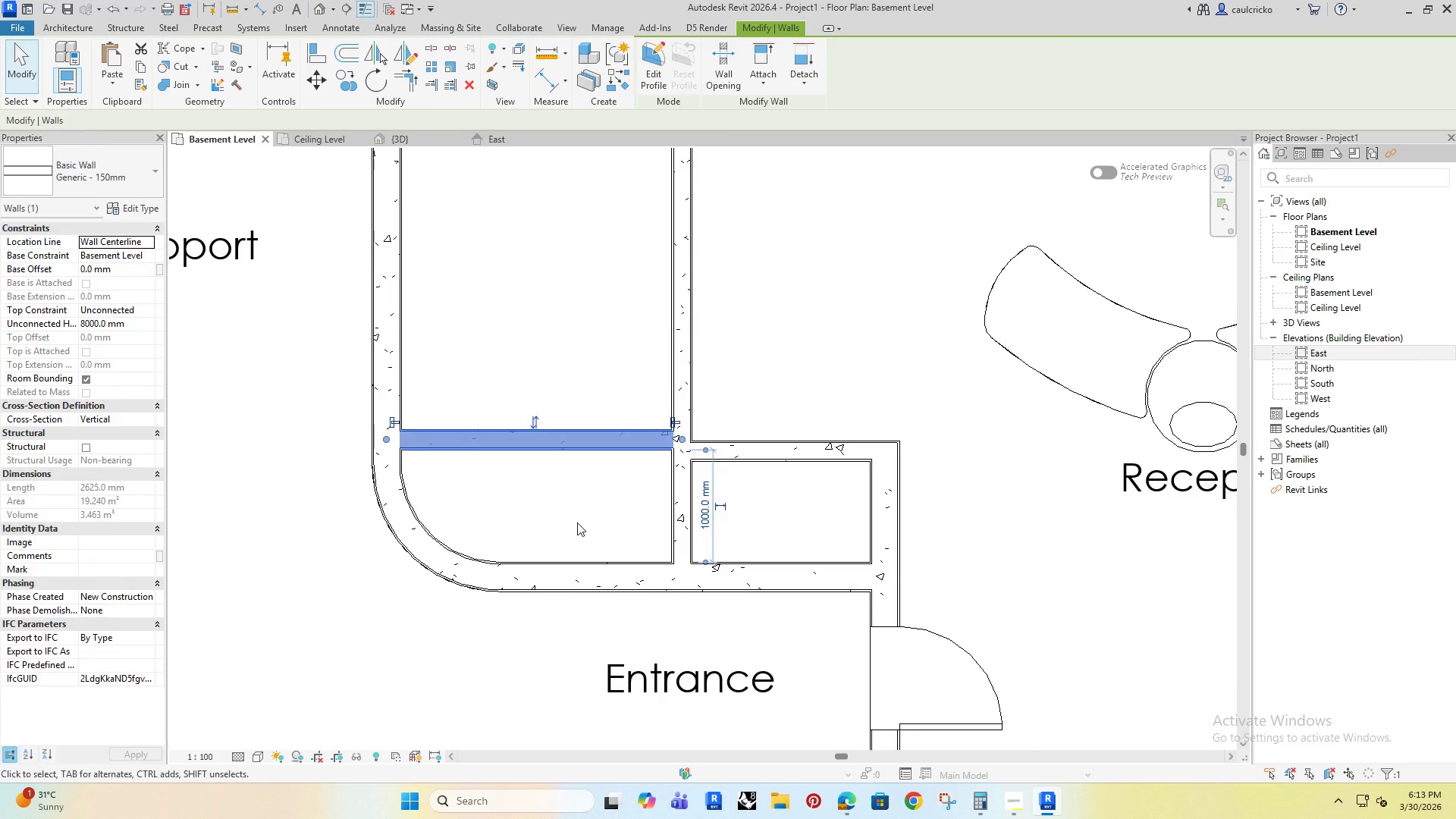 
left_click([577, 522])
 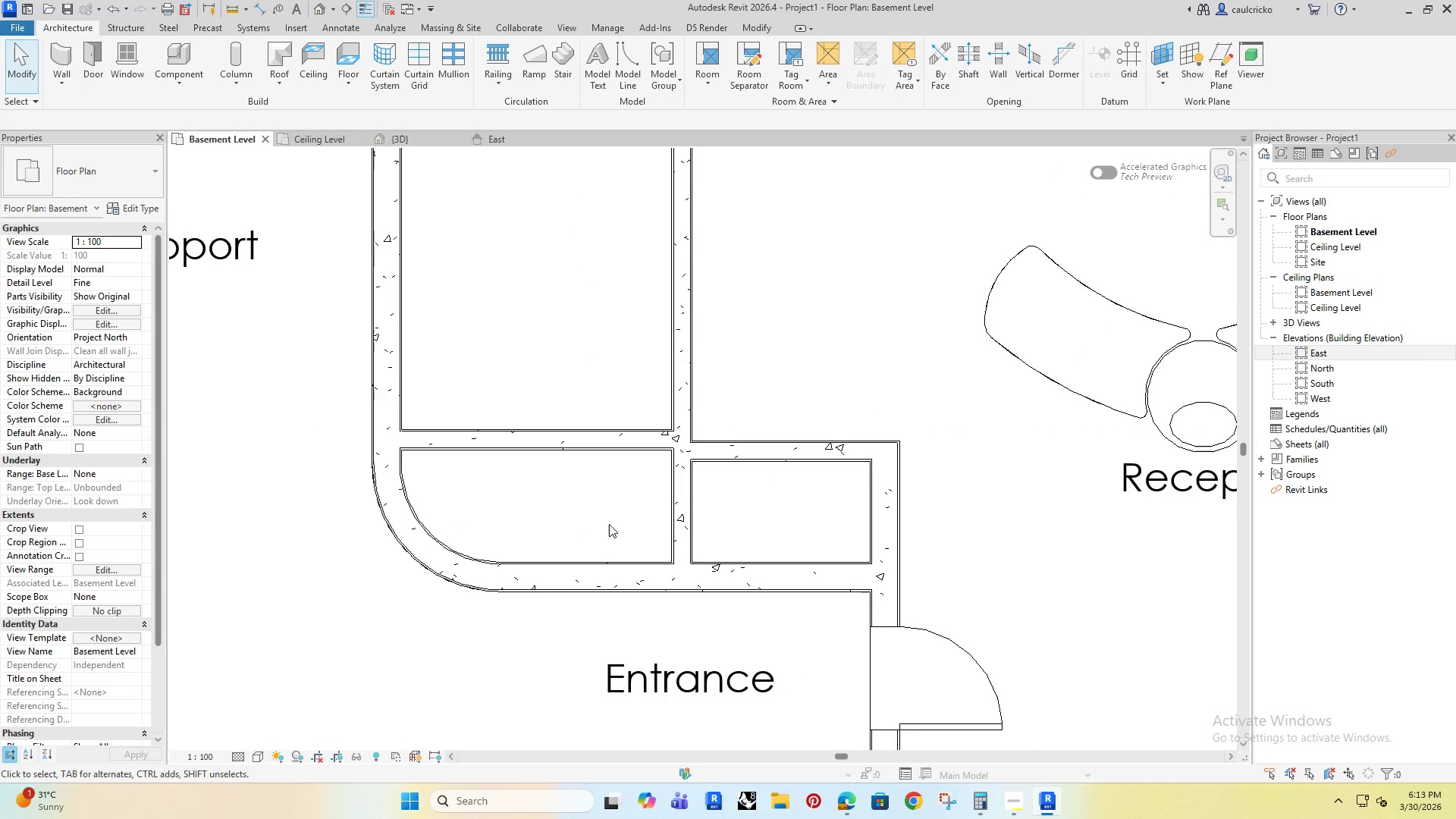 
key(A)
 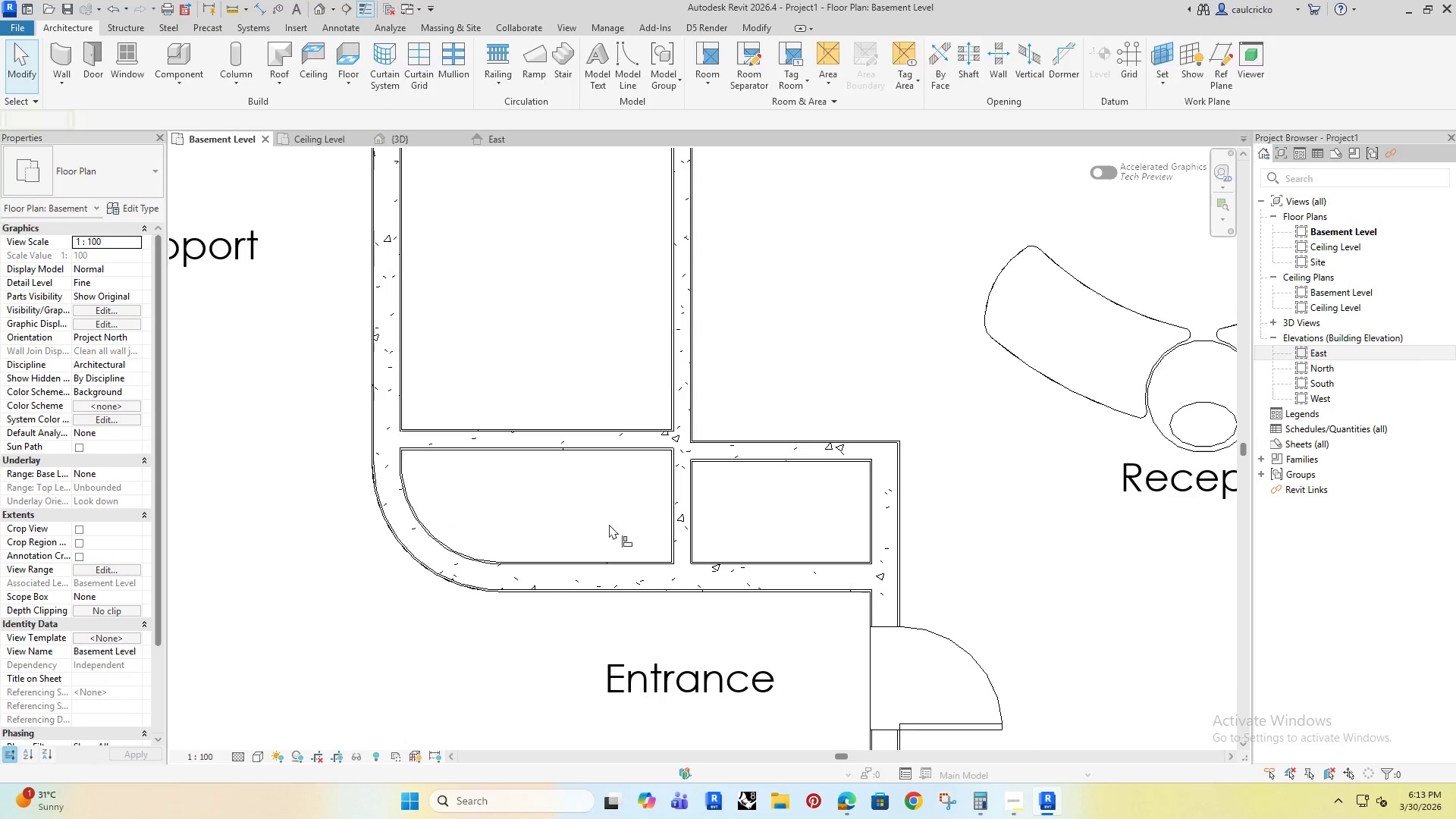 
left_click([726, 433])
 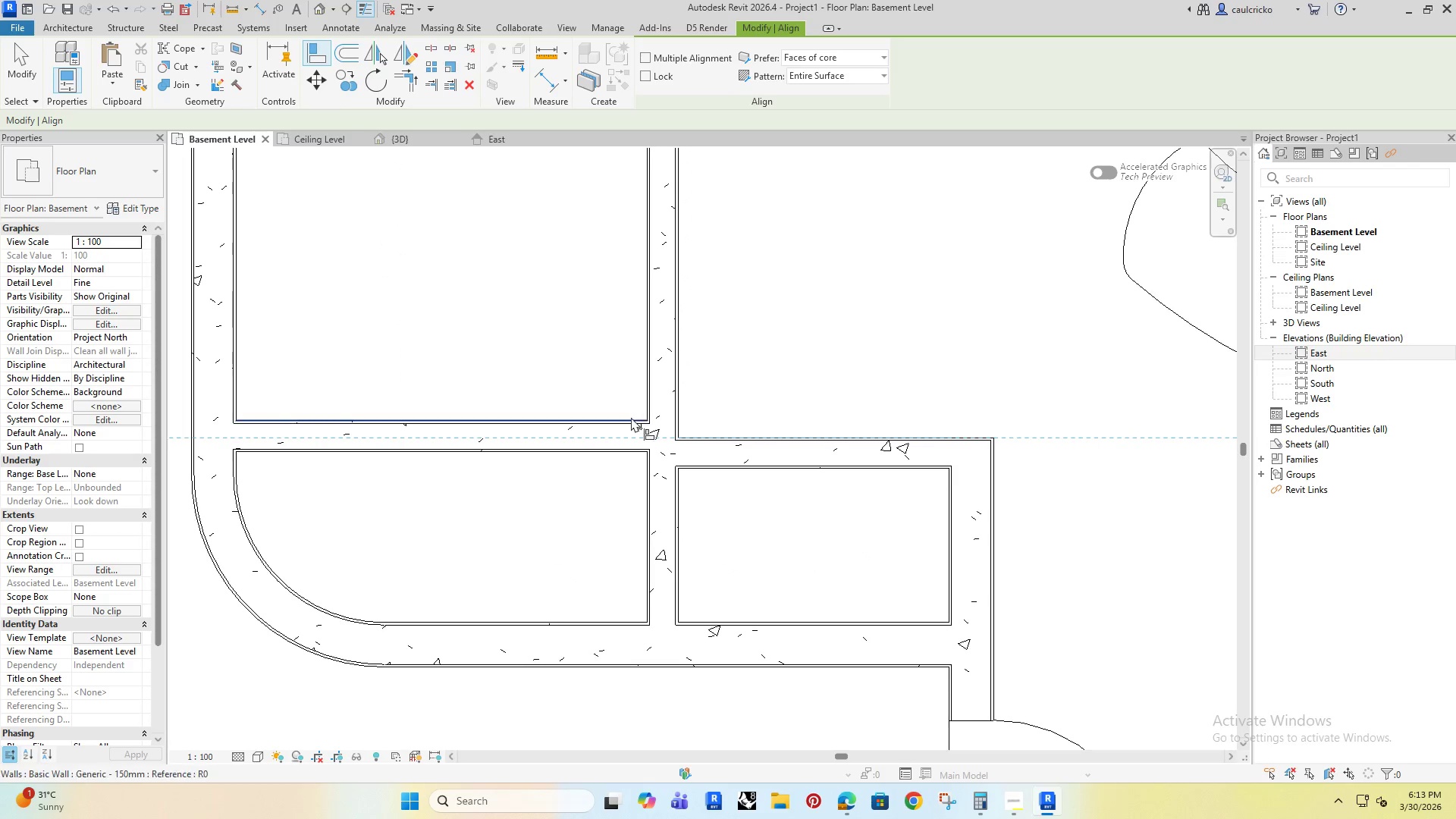 
left_click([631, 418])
 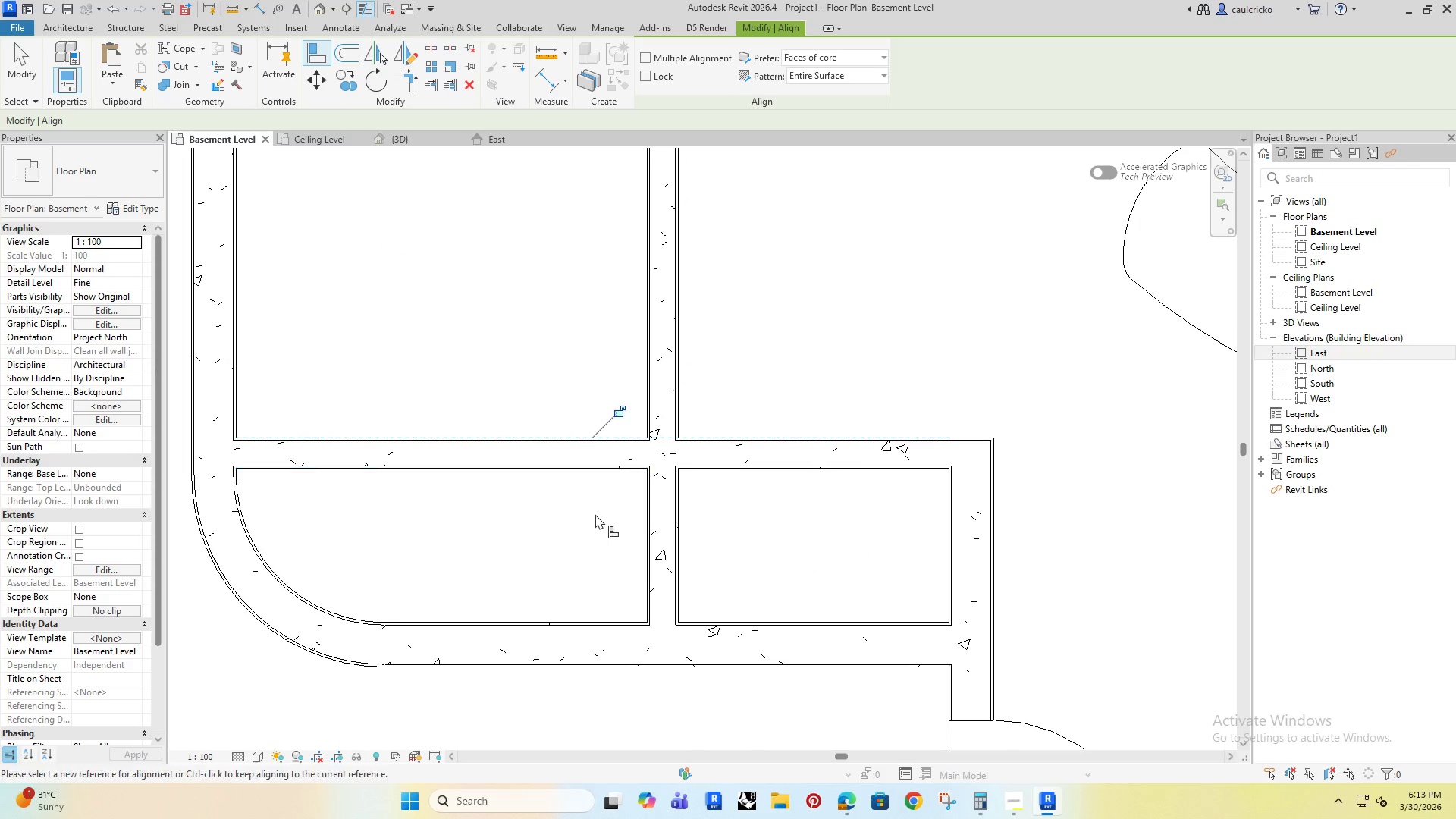 
scroll: coordinate [719, 447], scroll_direction: up, amount: 3.0
 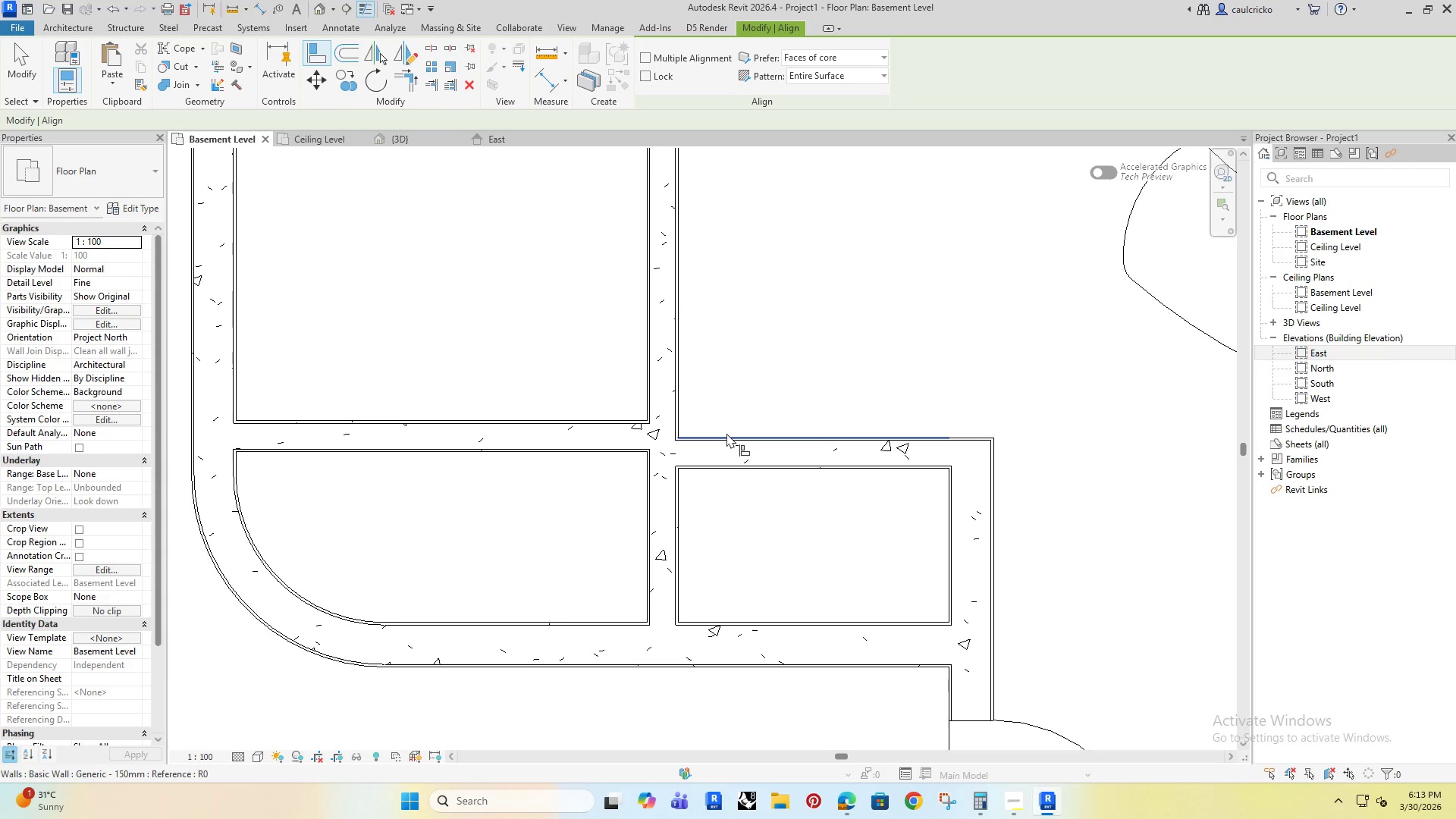 
key(Control+Z)
 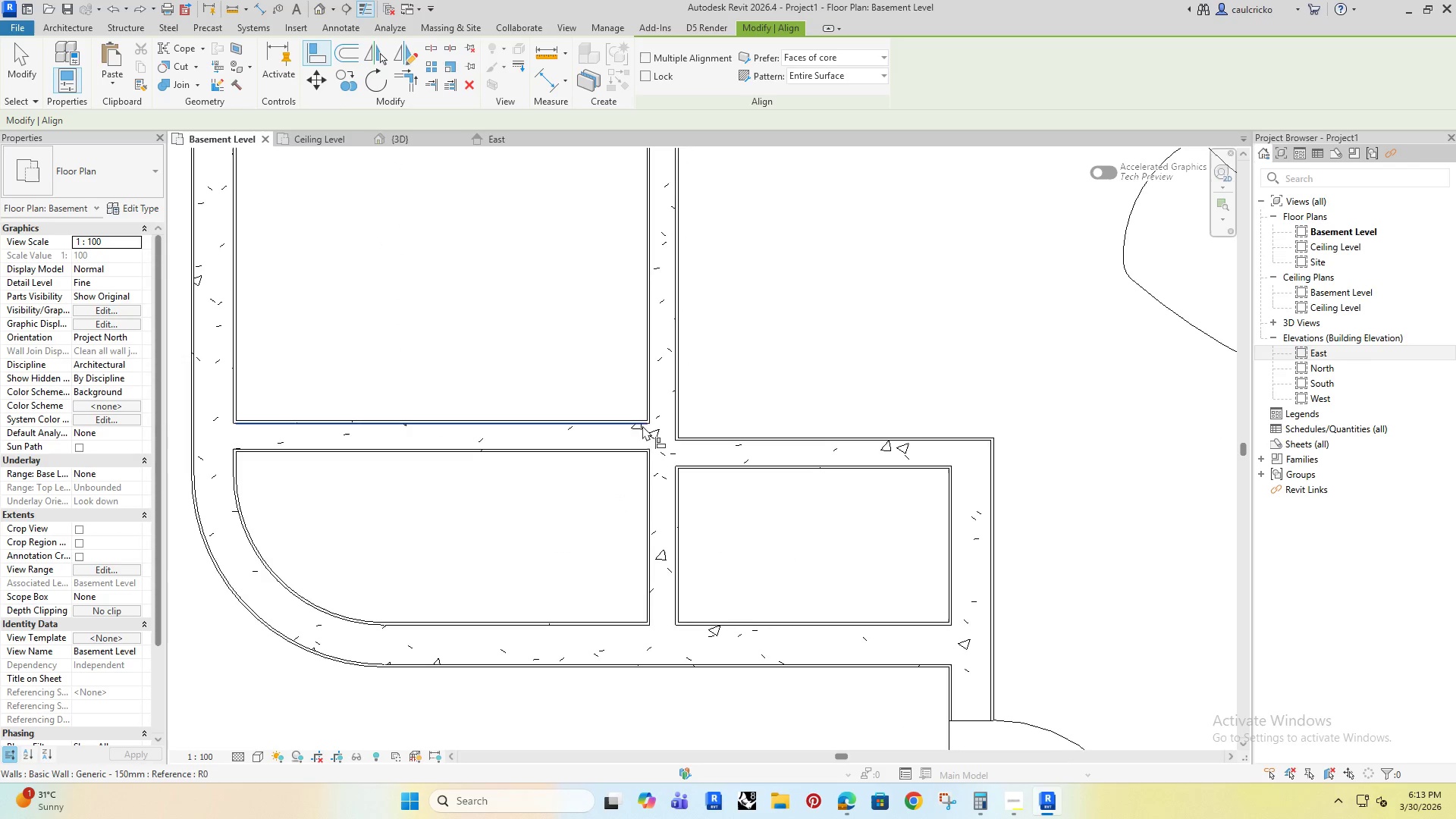 
scroll: coordinate [595, 514], scroll_direction: down, amount: 2.0
 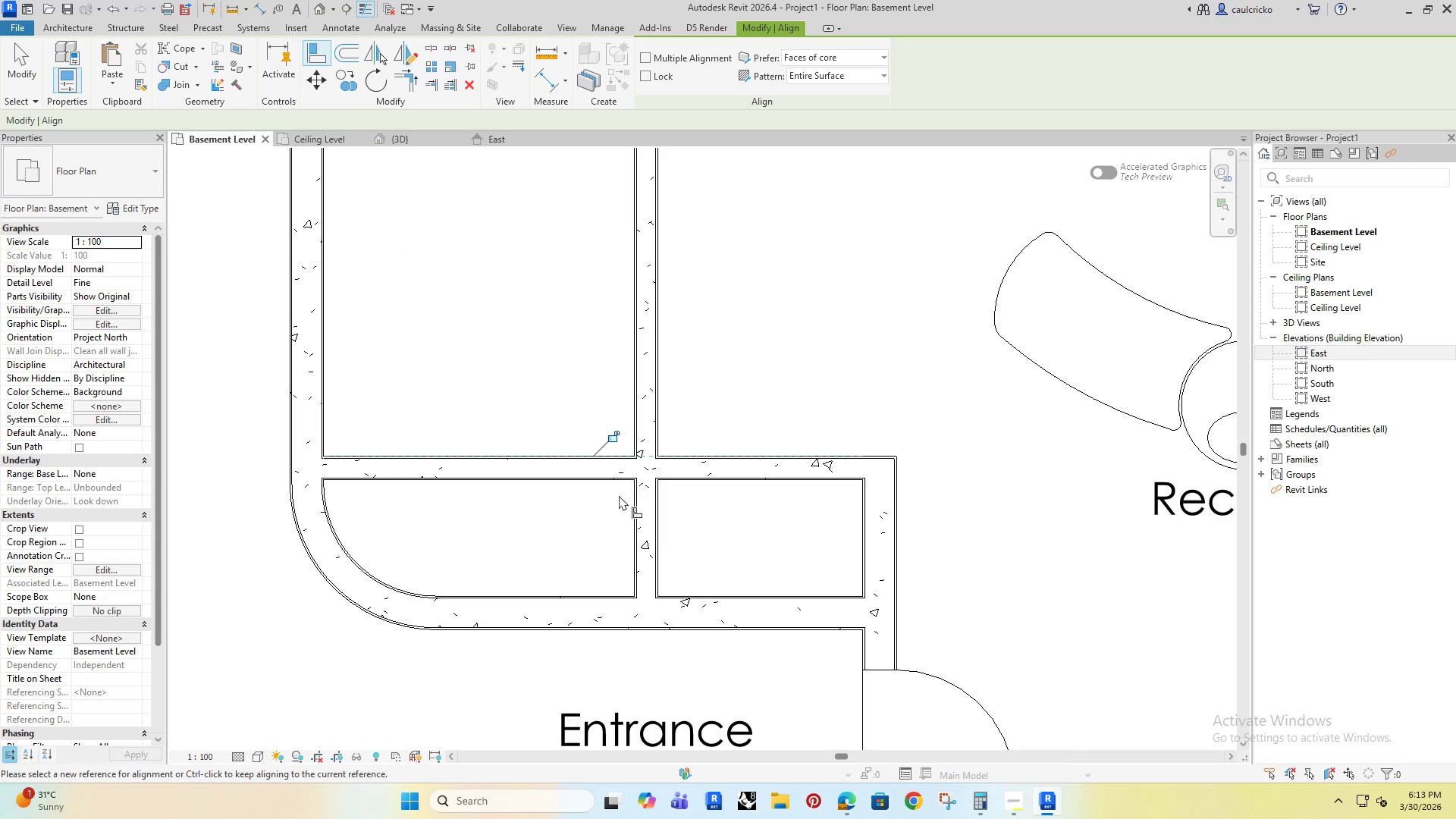 
left_click([615, 414])
 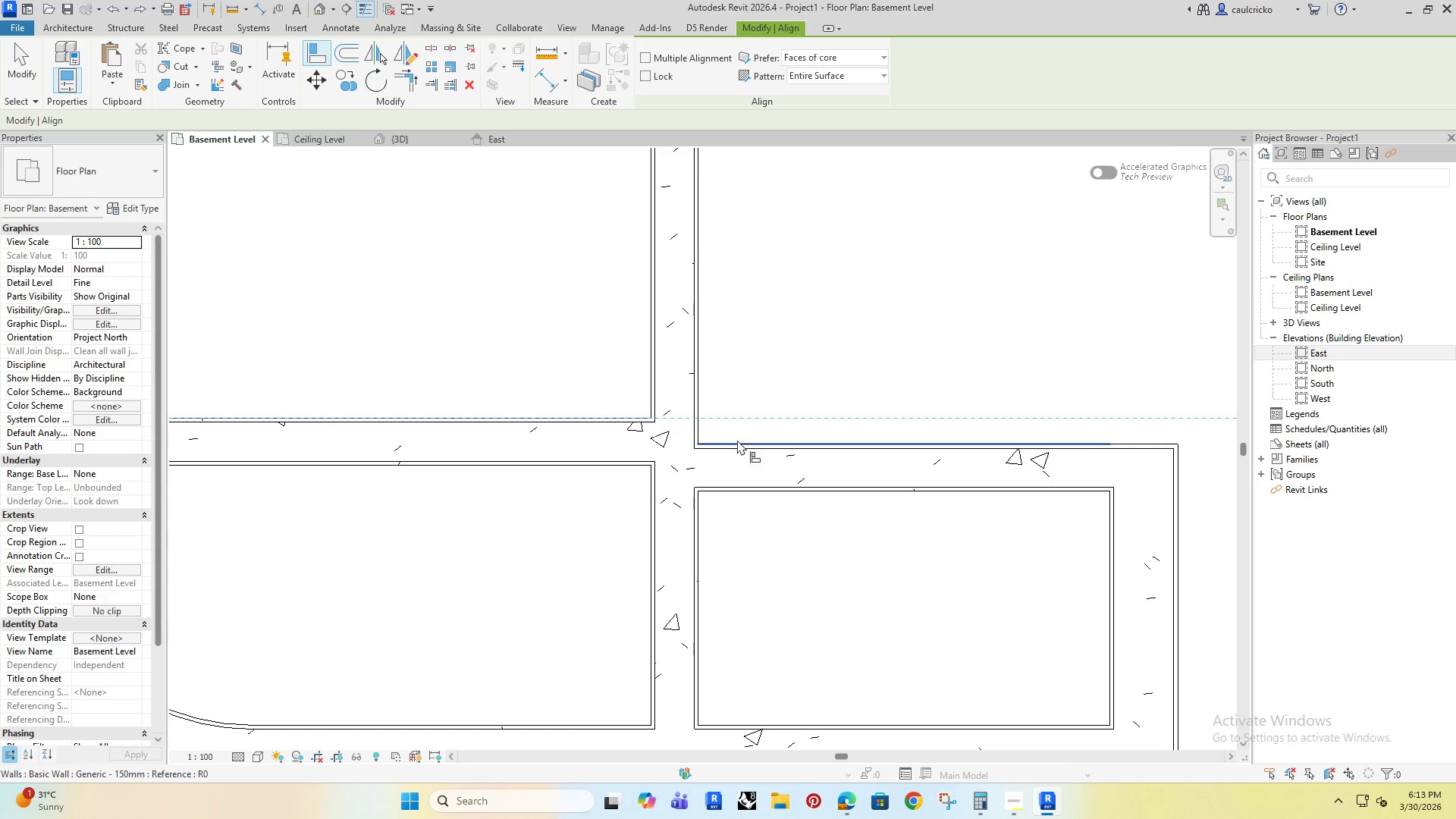 
left_click([737, 440])
 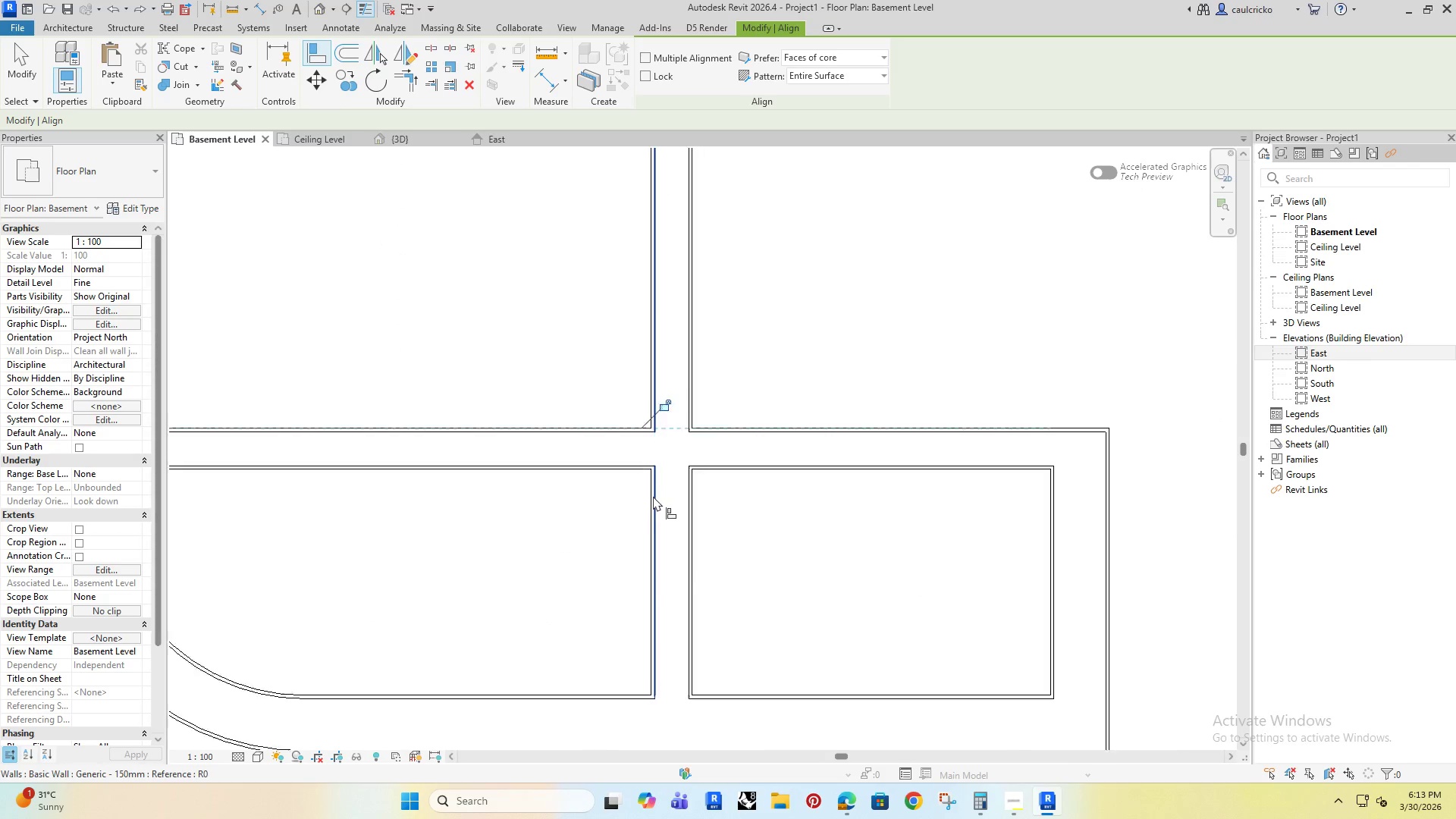 
scroll: coordinate [640, 425], scroll_direction: up, amount: 3.0
 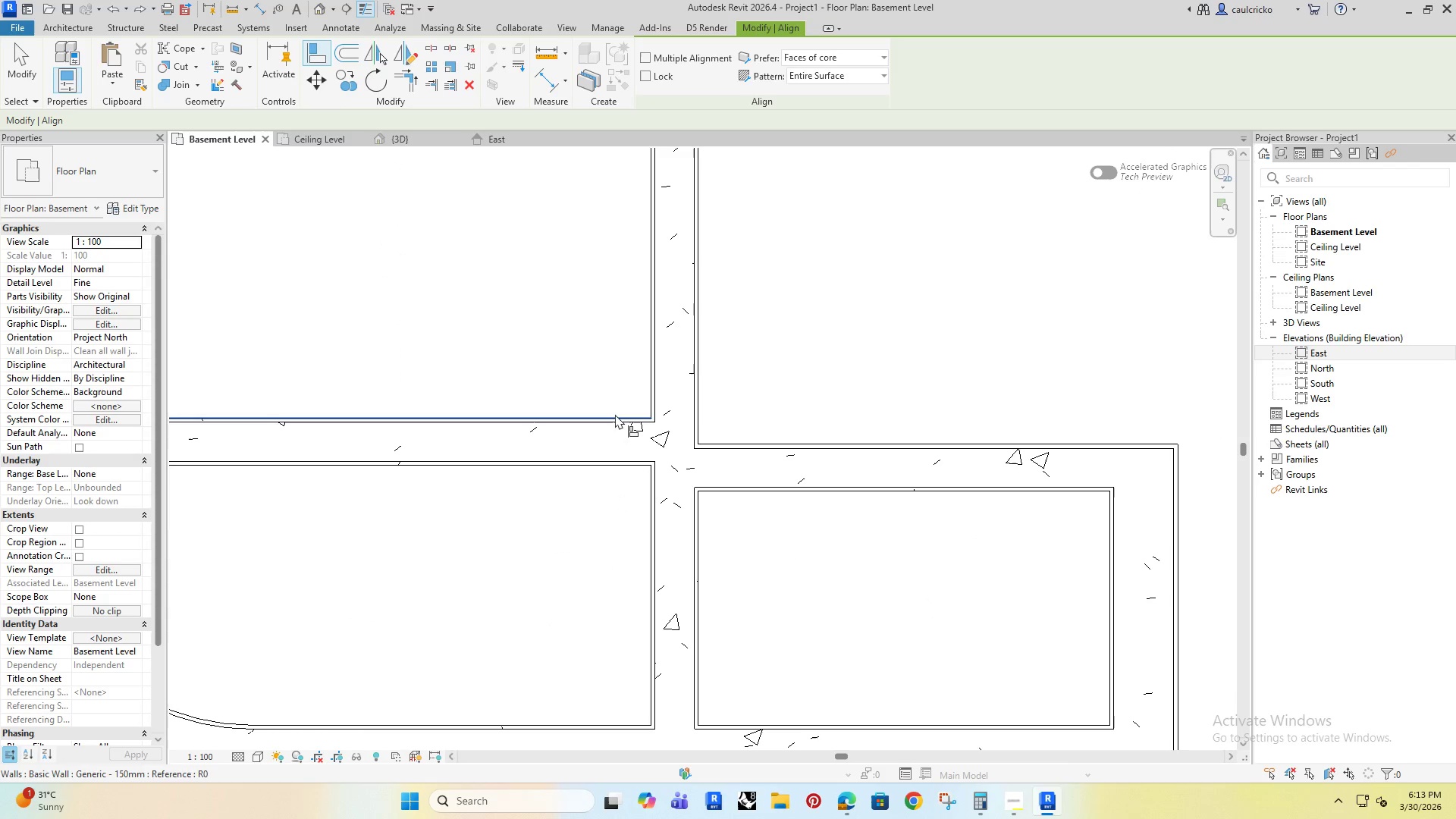 
key(Escape)
 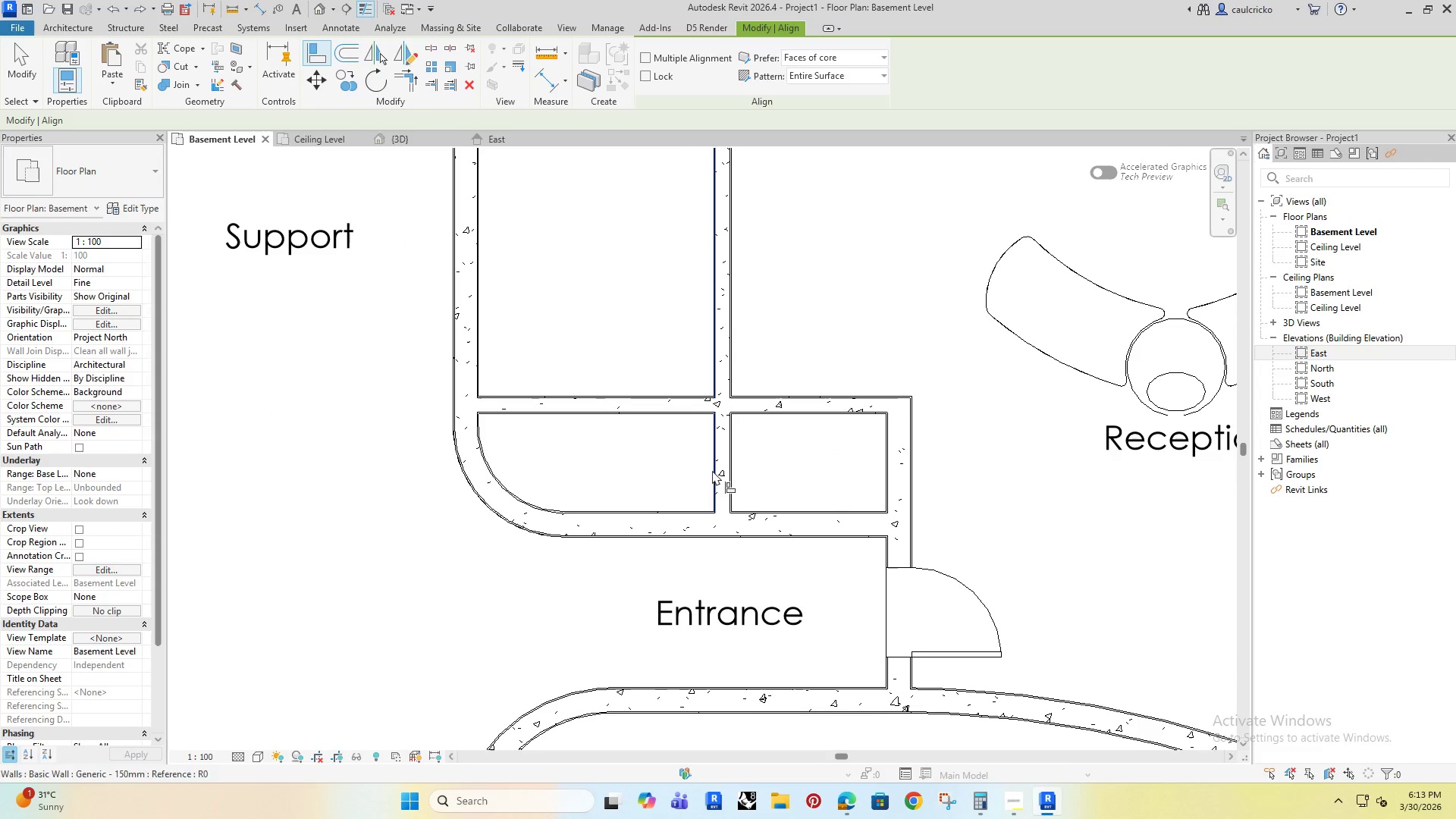 
key(Escape)
 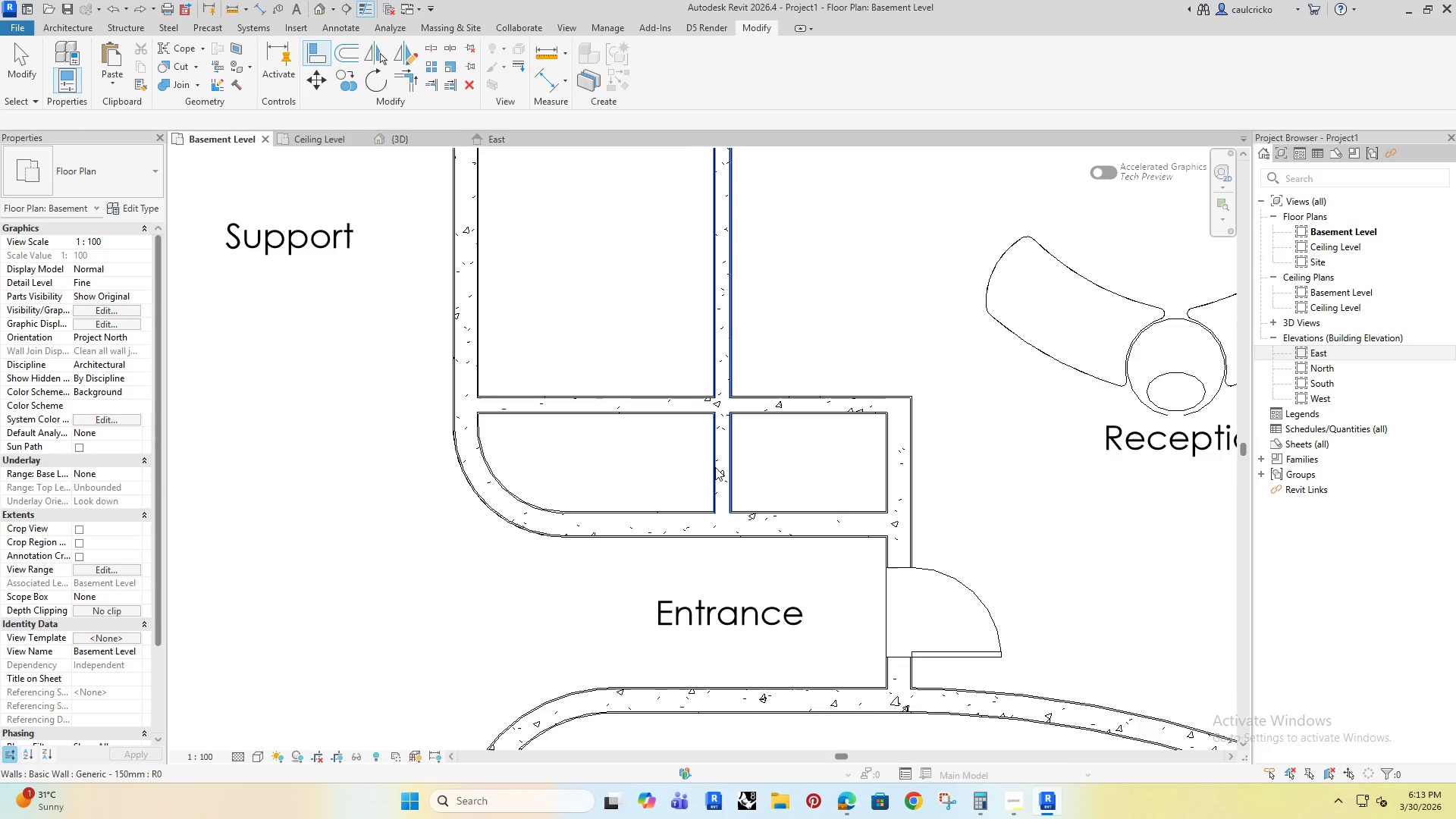 
left_click([716, 467])
 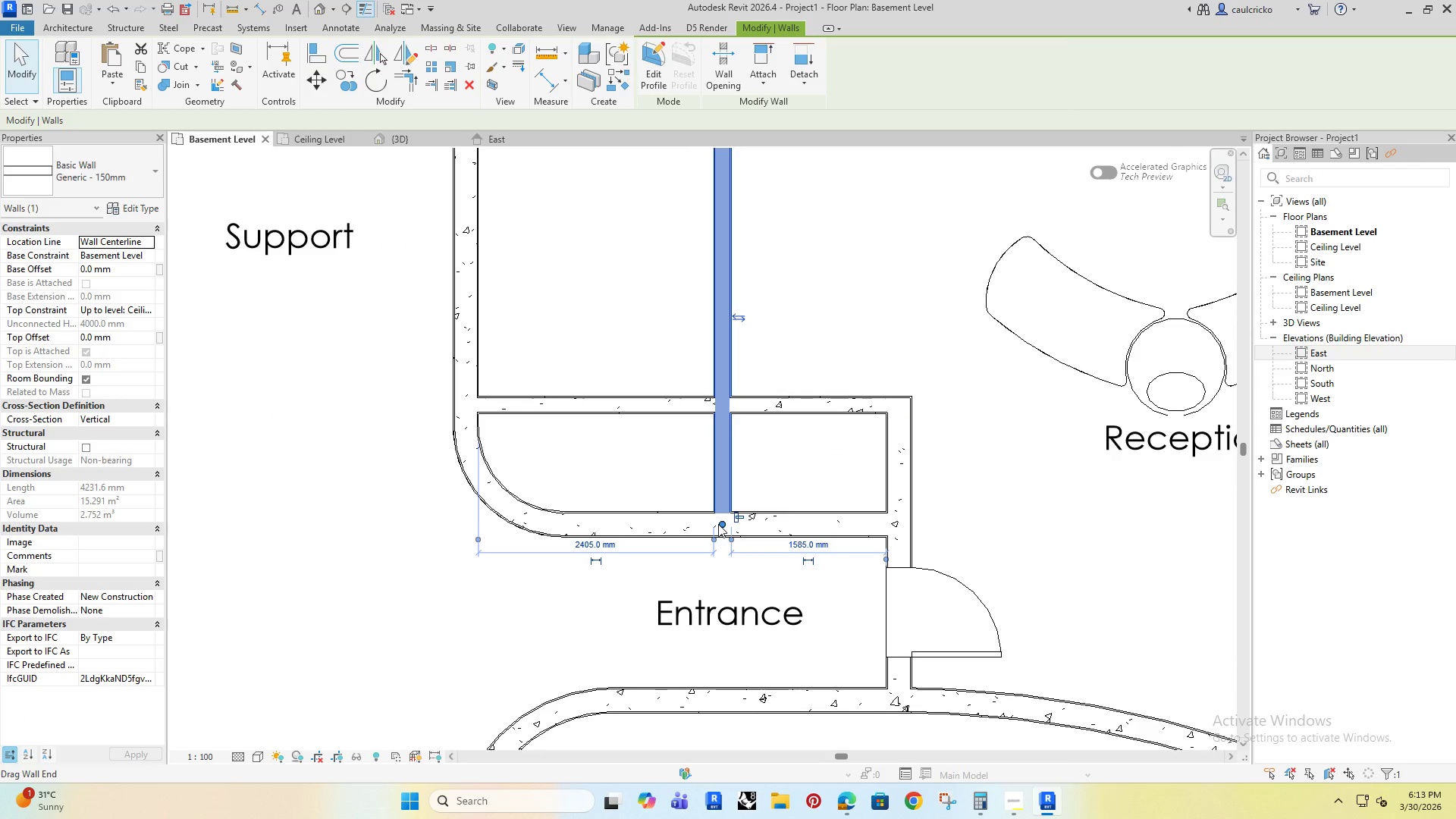 
left_click_drag(start_coordinate=[718, 524], to_coordinate=[719, 408])
 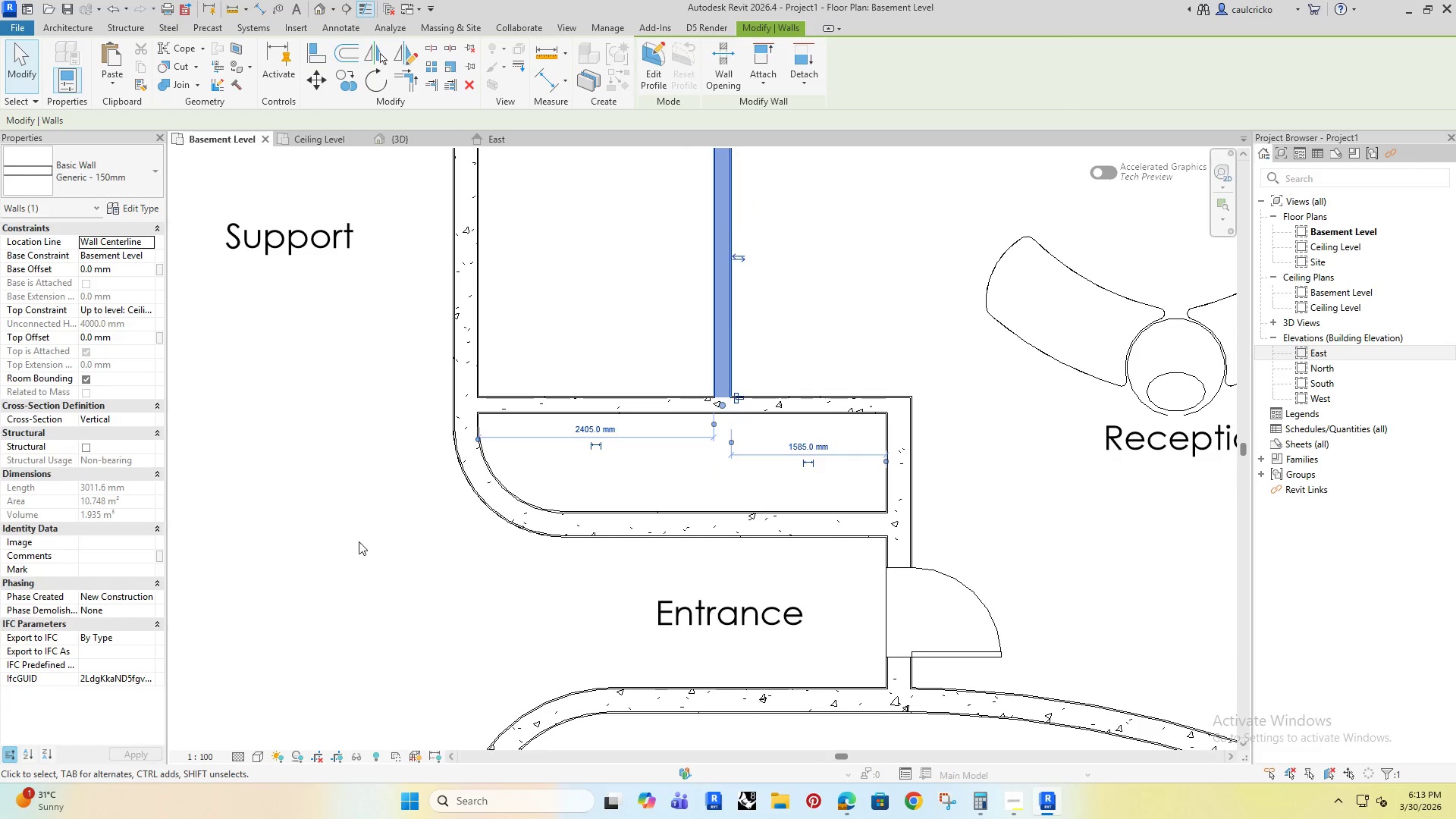 
scroll: coordinate [653, 496], scroll_direction: down, amount: 7.0
 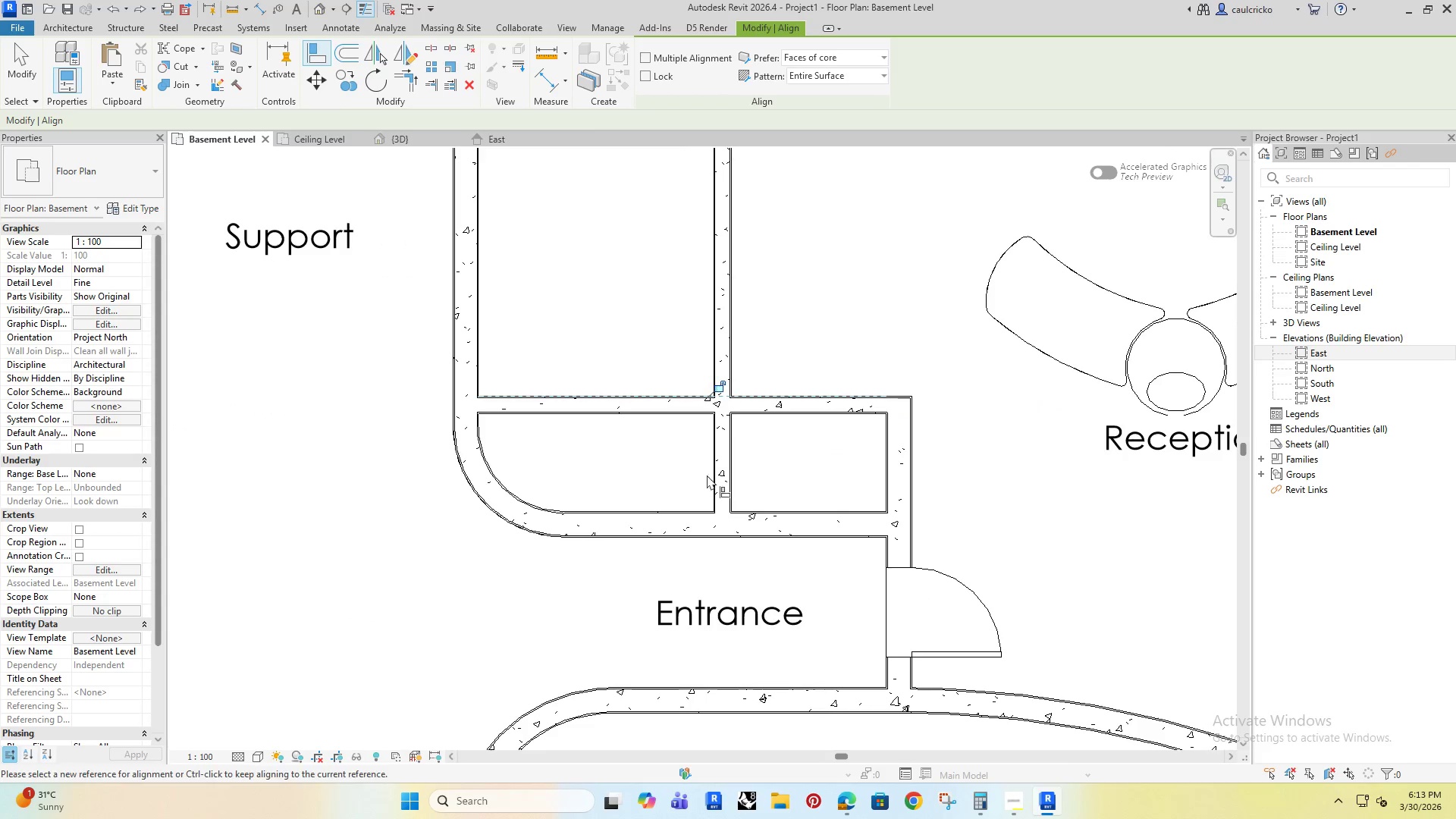 
left_click([359, 541])
 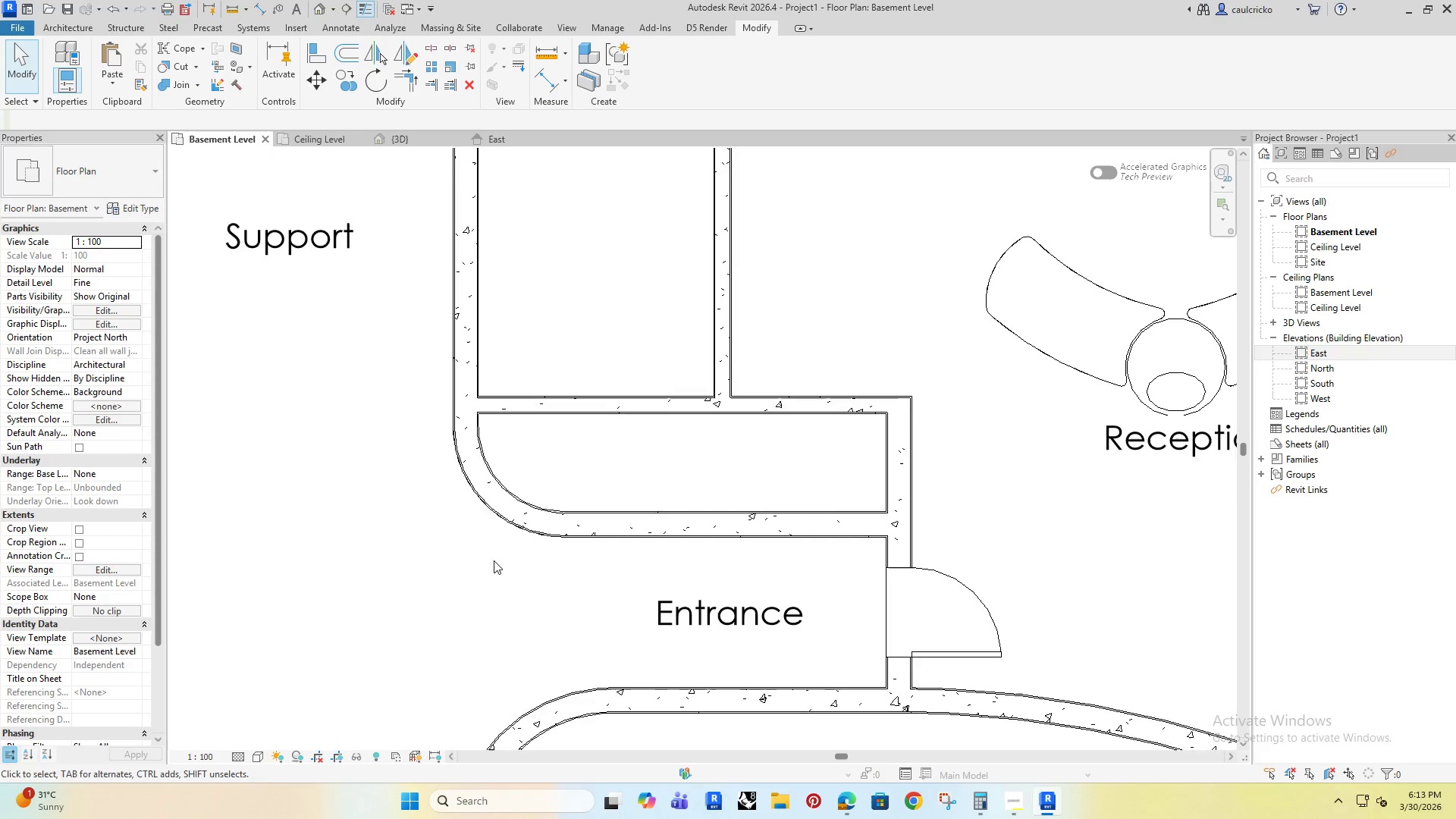 
key(D)
 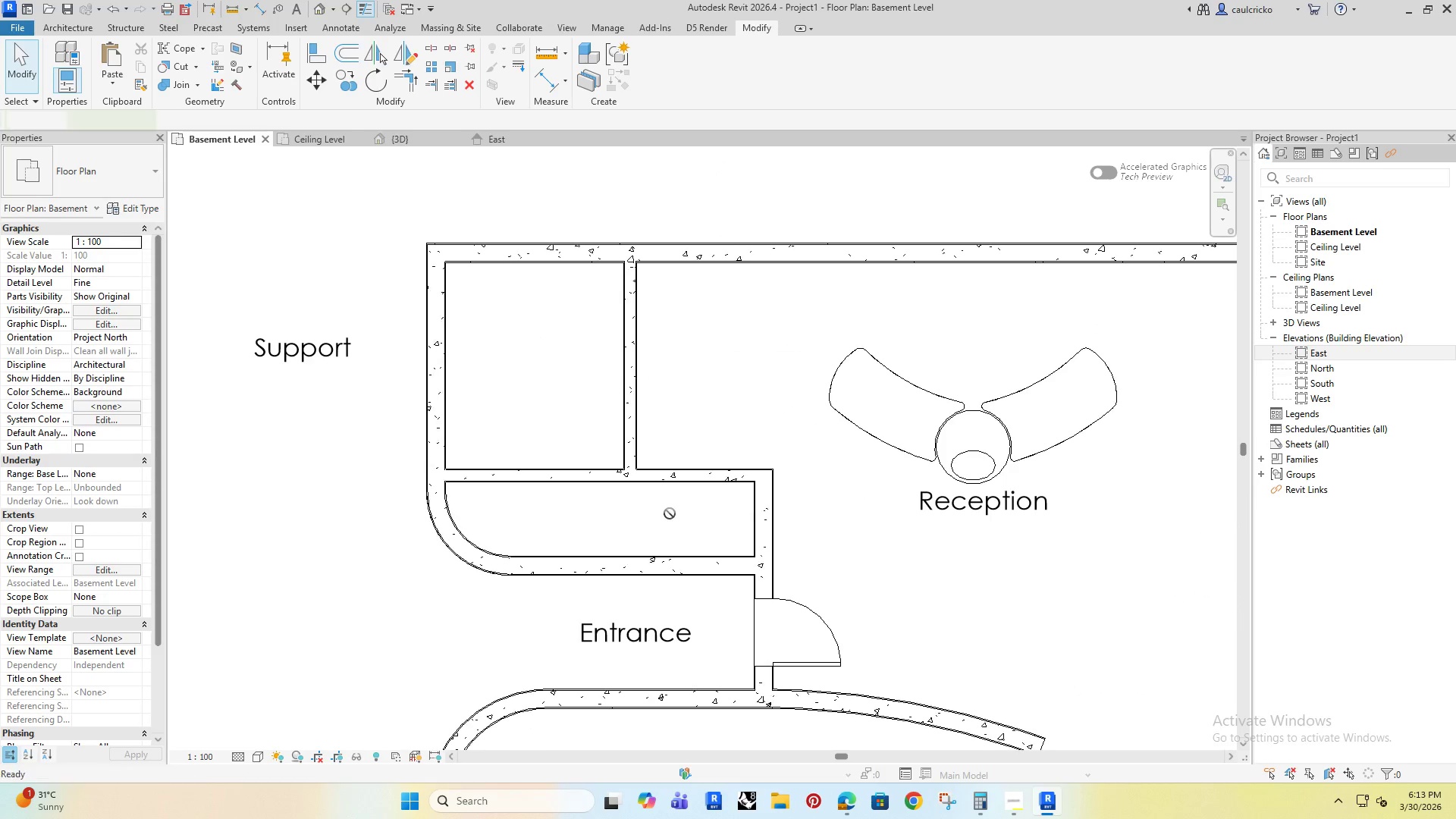 
scroll: coordinate [498, 560], scroll_direction: down, amount: 5.0
 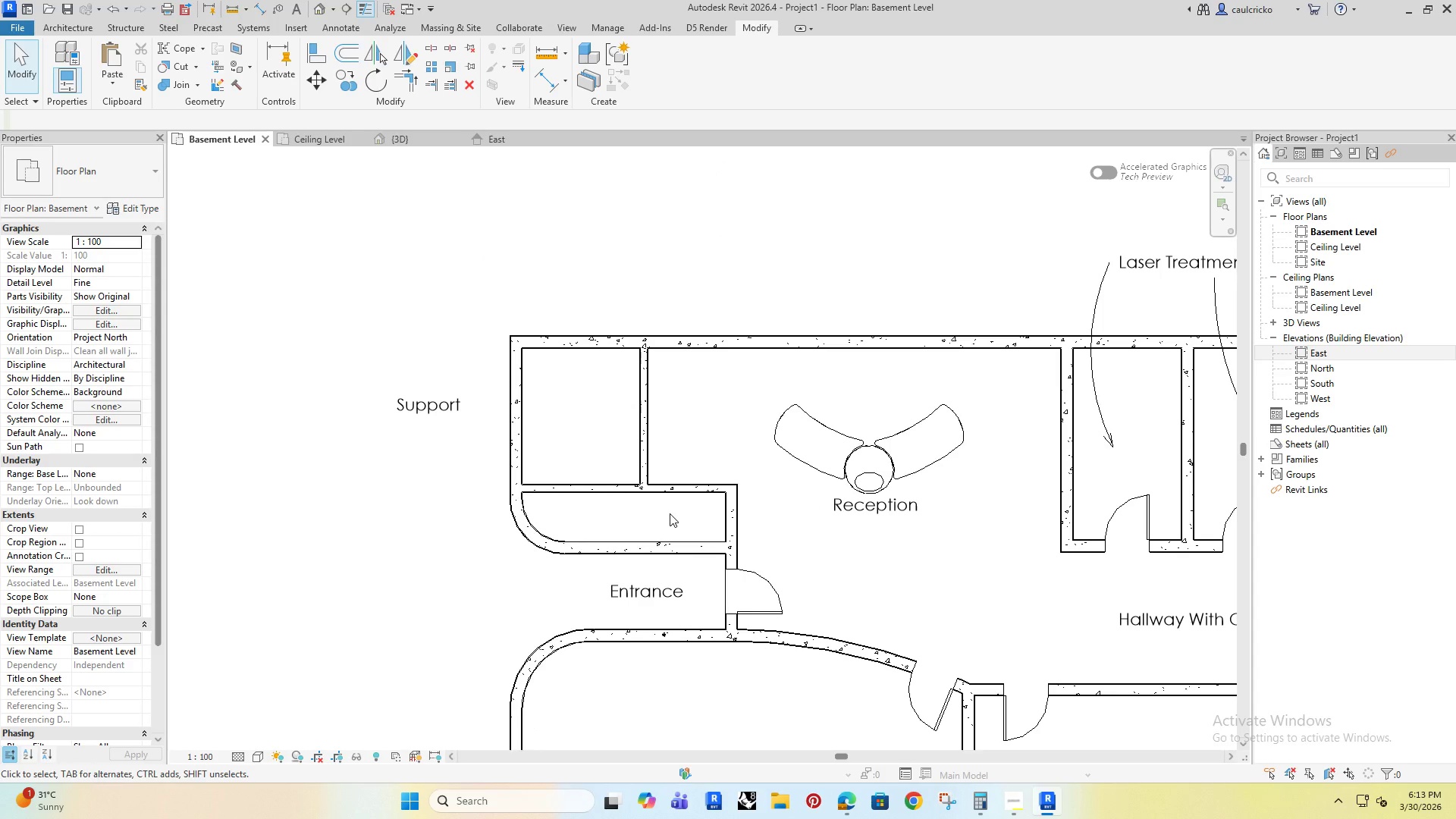 
left_click([125, 165])
 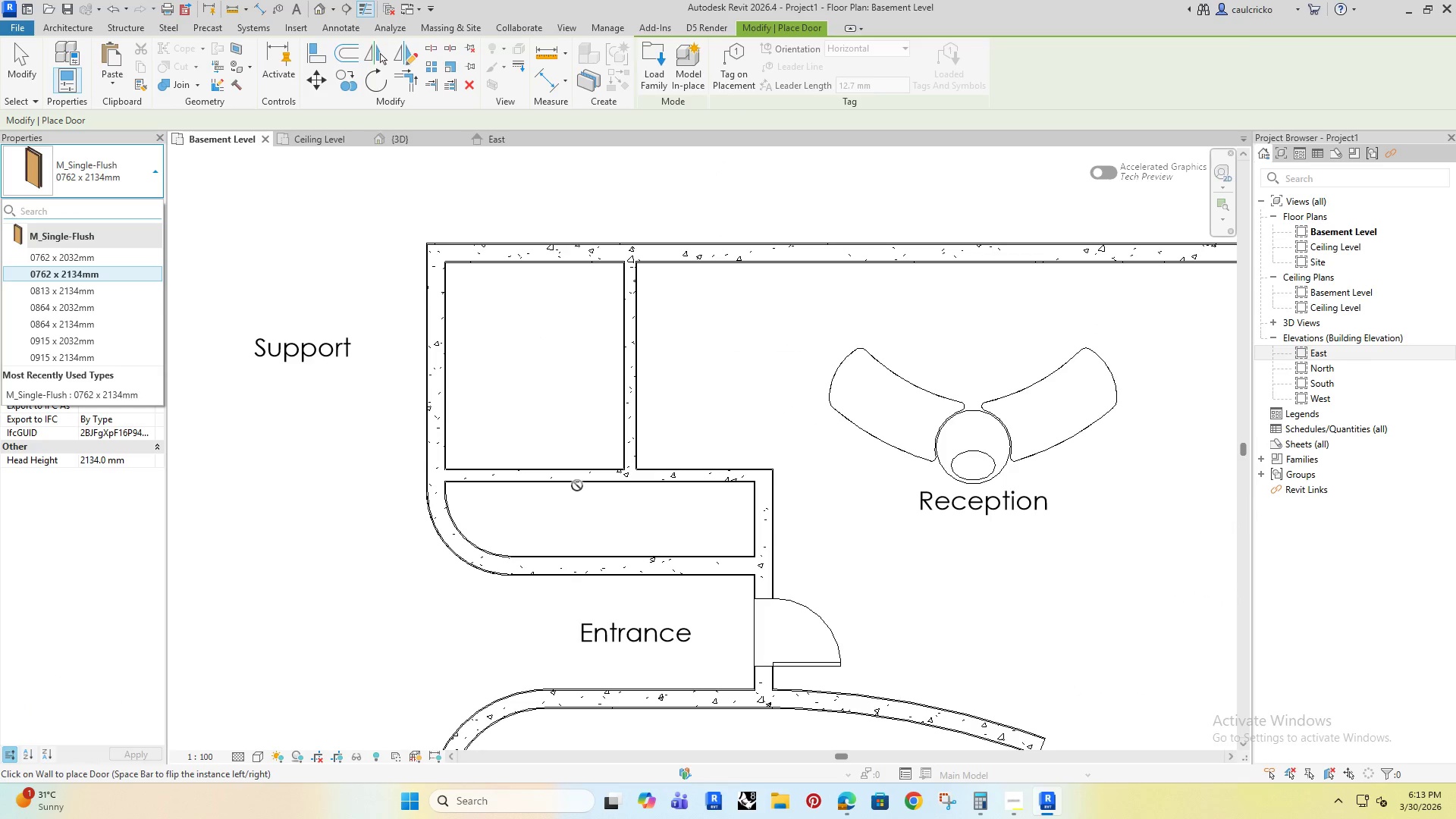 
scroll: coordinate [670, 513], scroll_direction: up, amount: 3.0
 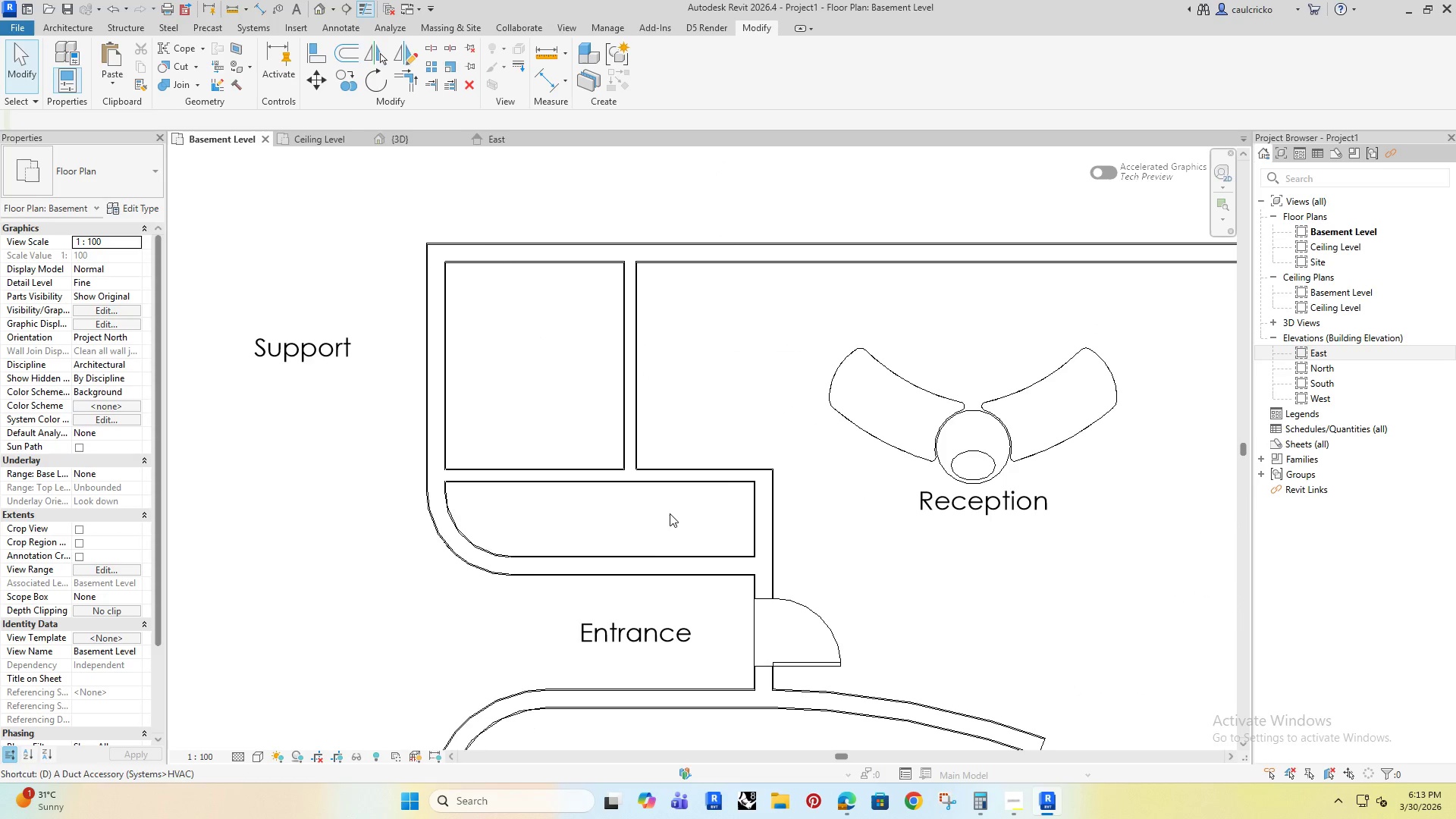 
left_click([727, 486])
 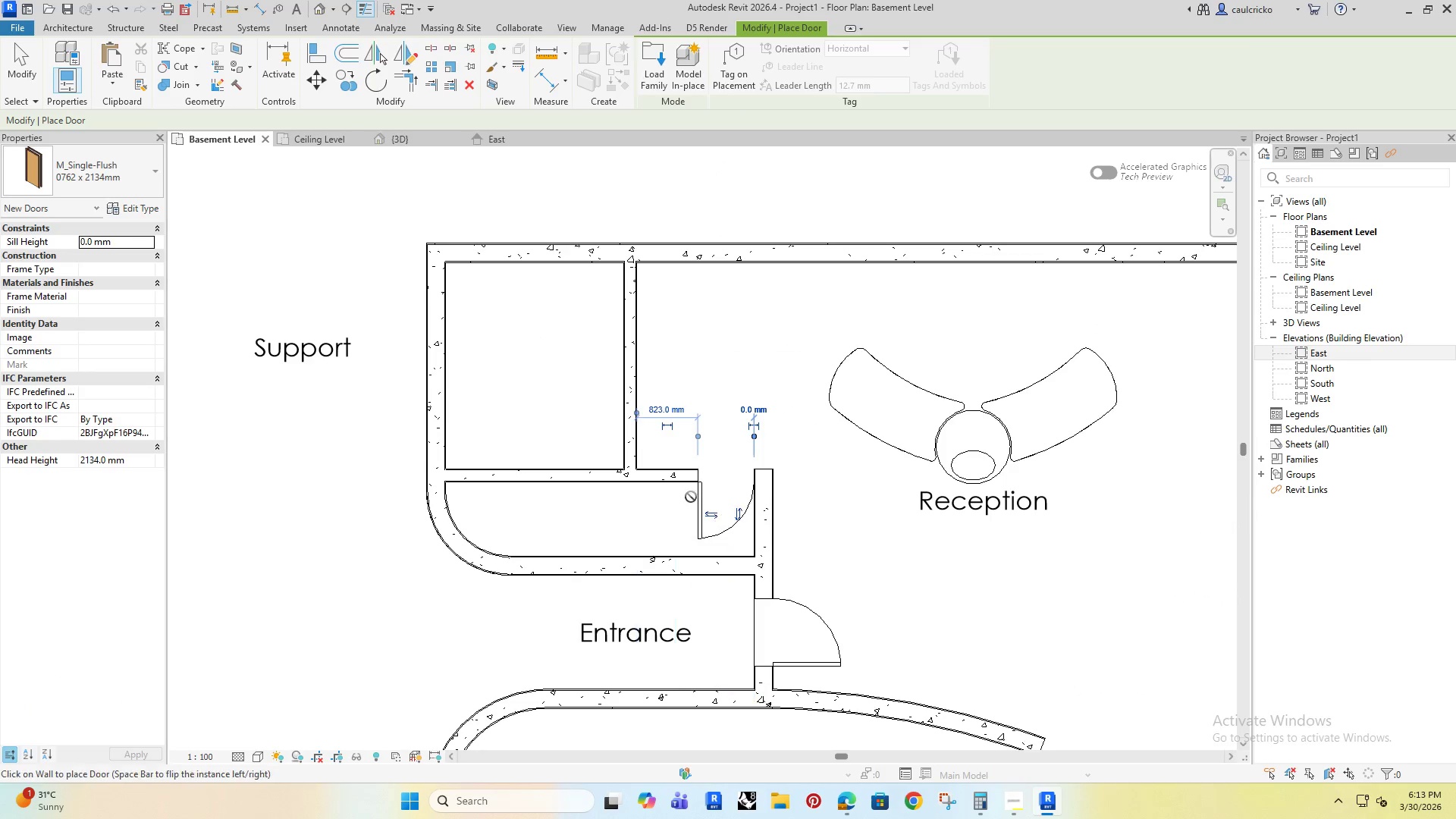 
key(Escape)
 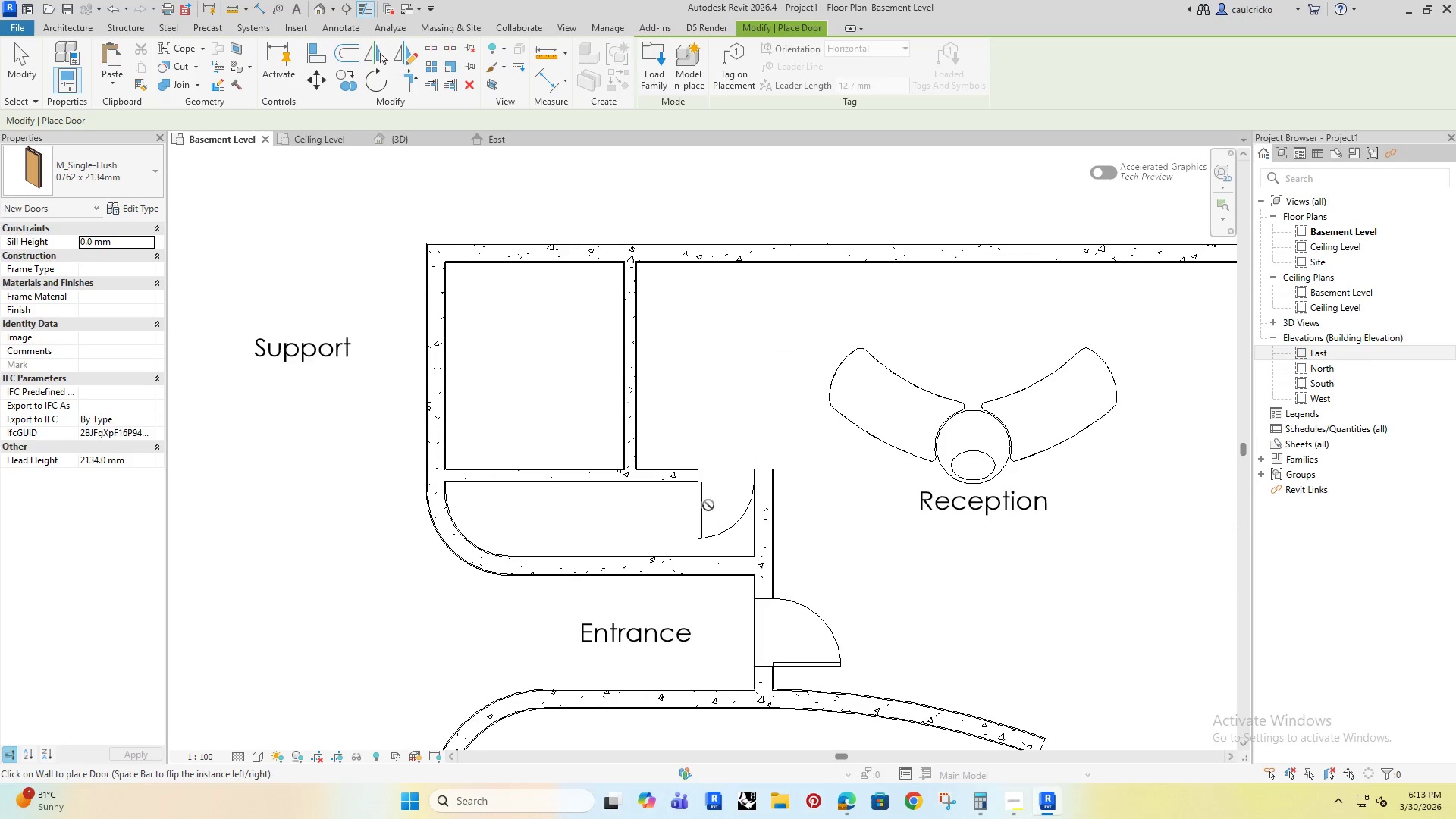 
key(Escape)
 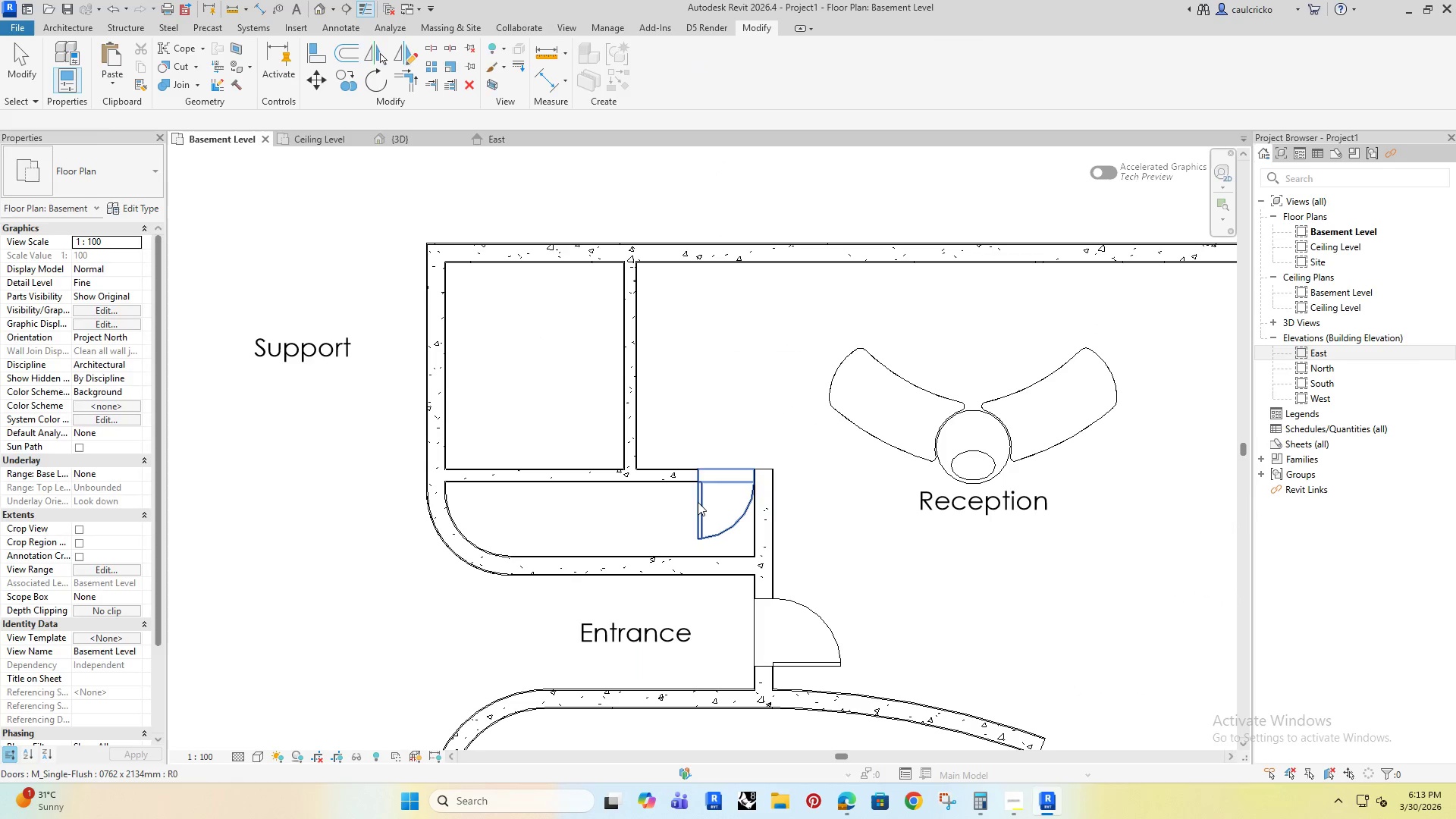 
left_click([698, 502])
 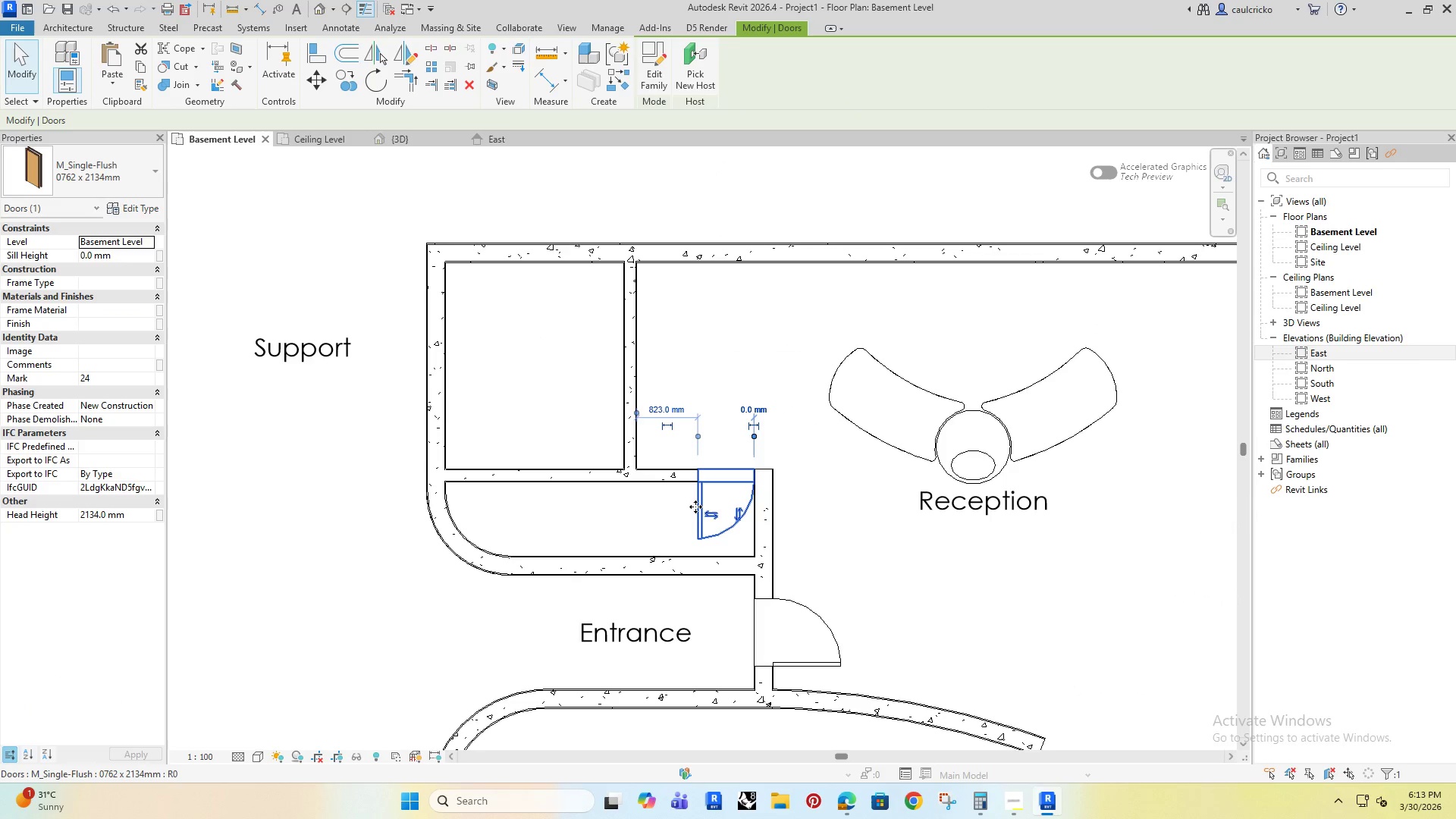 
key(ArrowLeft)
 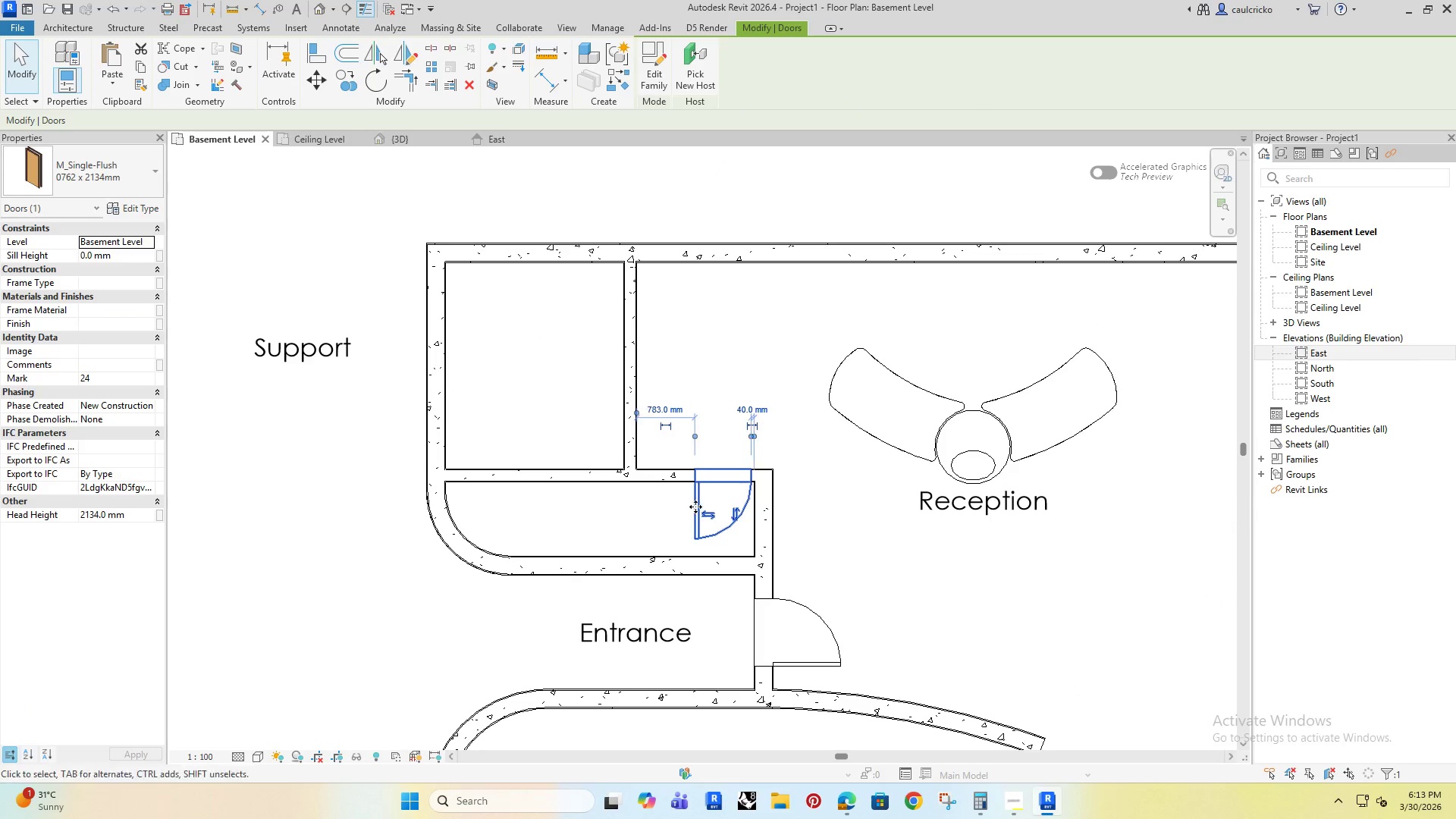 
key(ArrowLeft)
 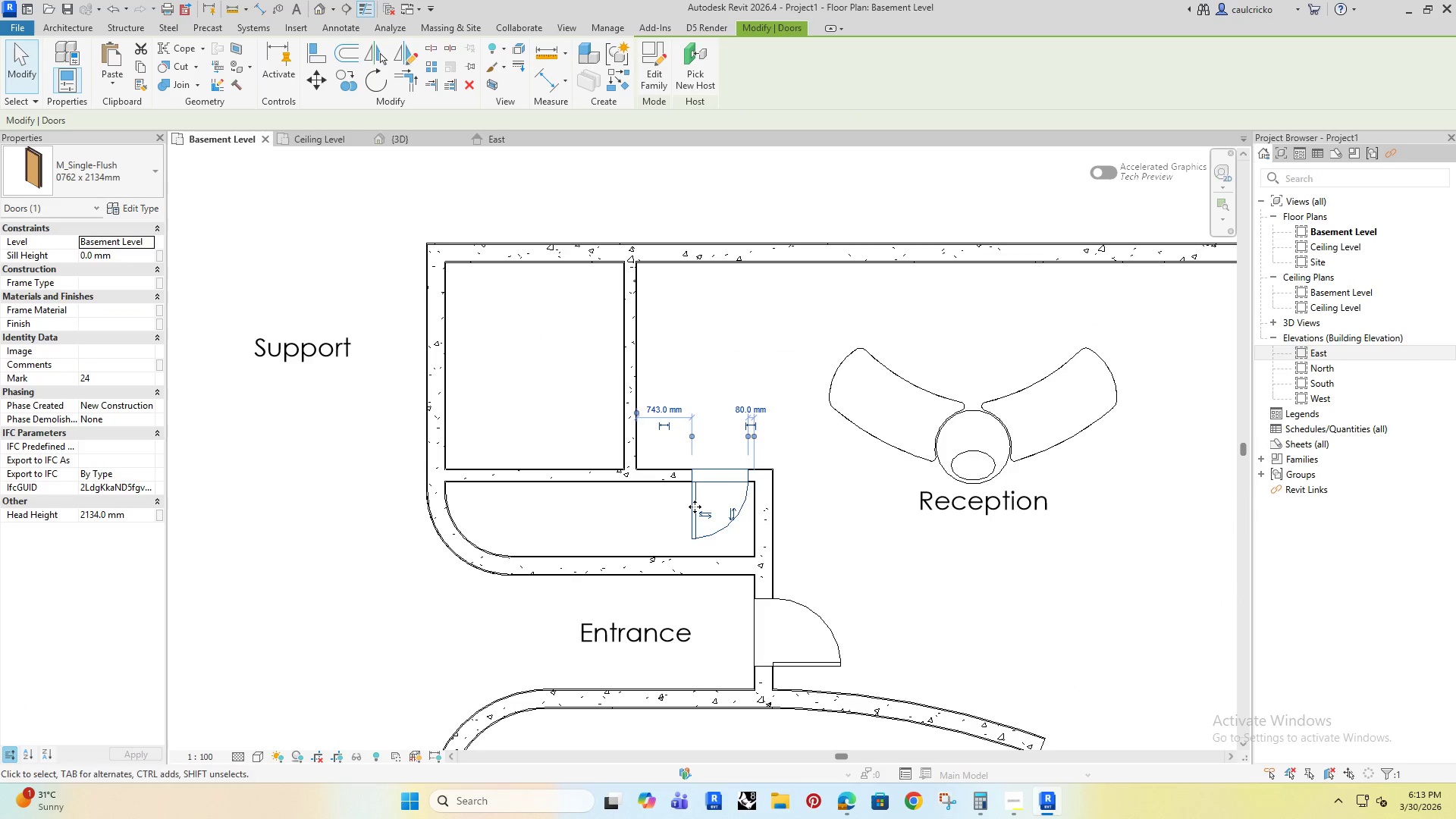 
key(ArrowLeft)
 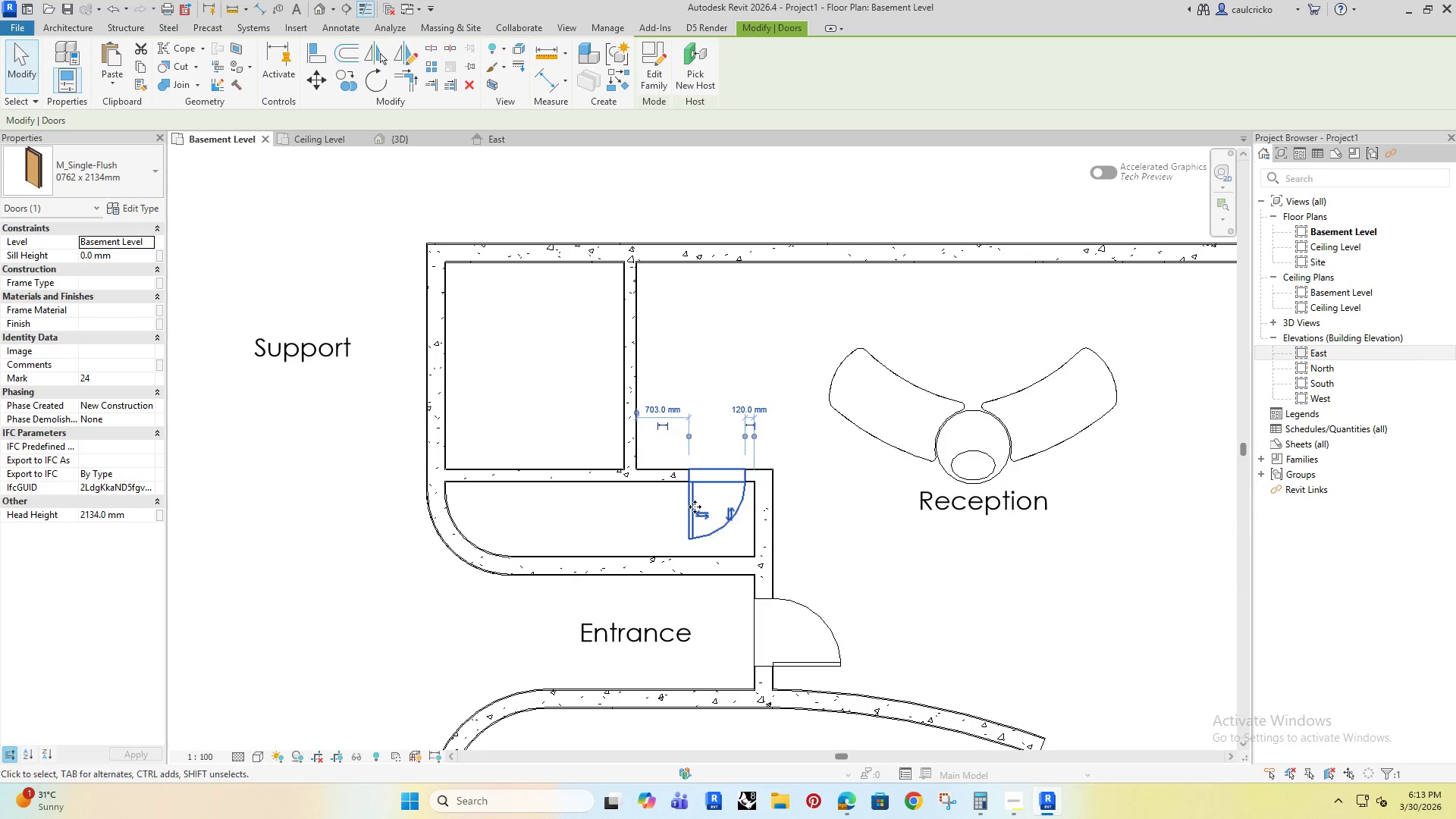 
key(ArrowLeft)
 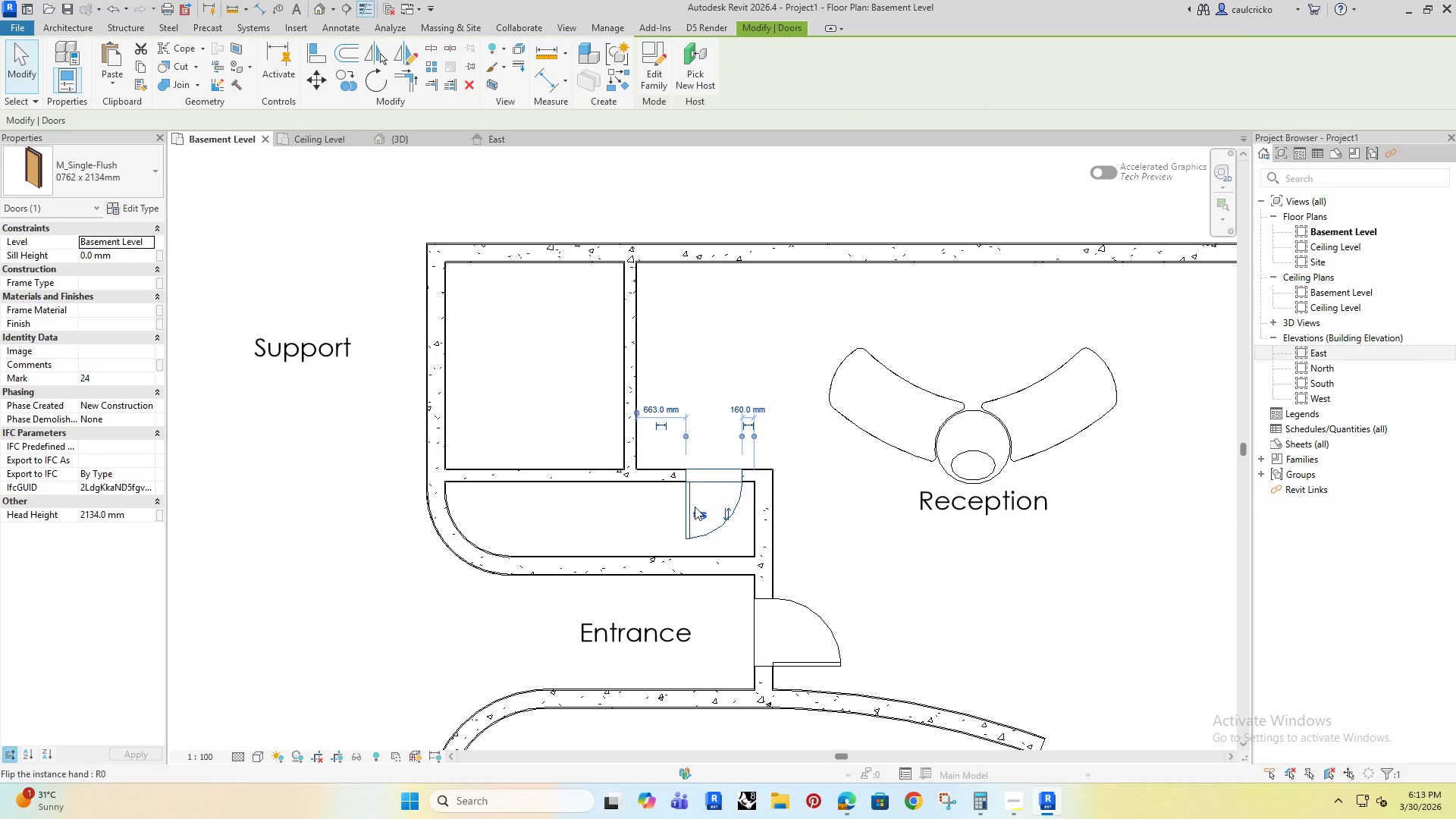 
key(Space)
 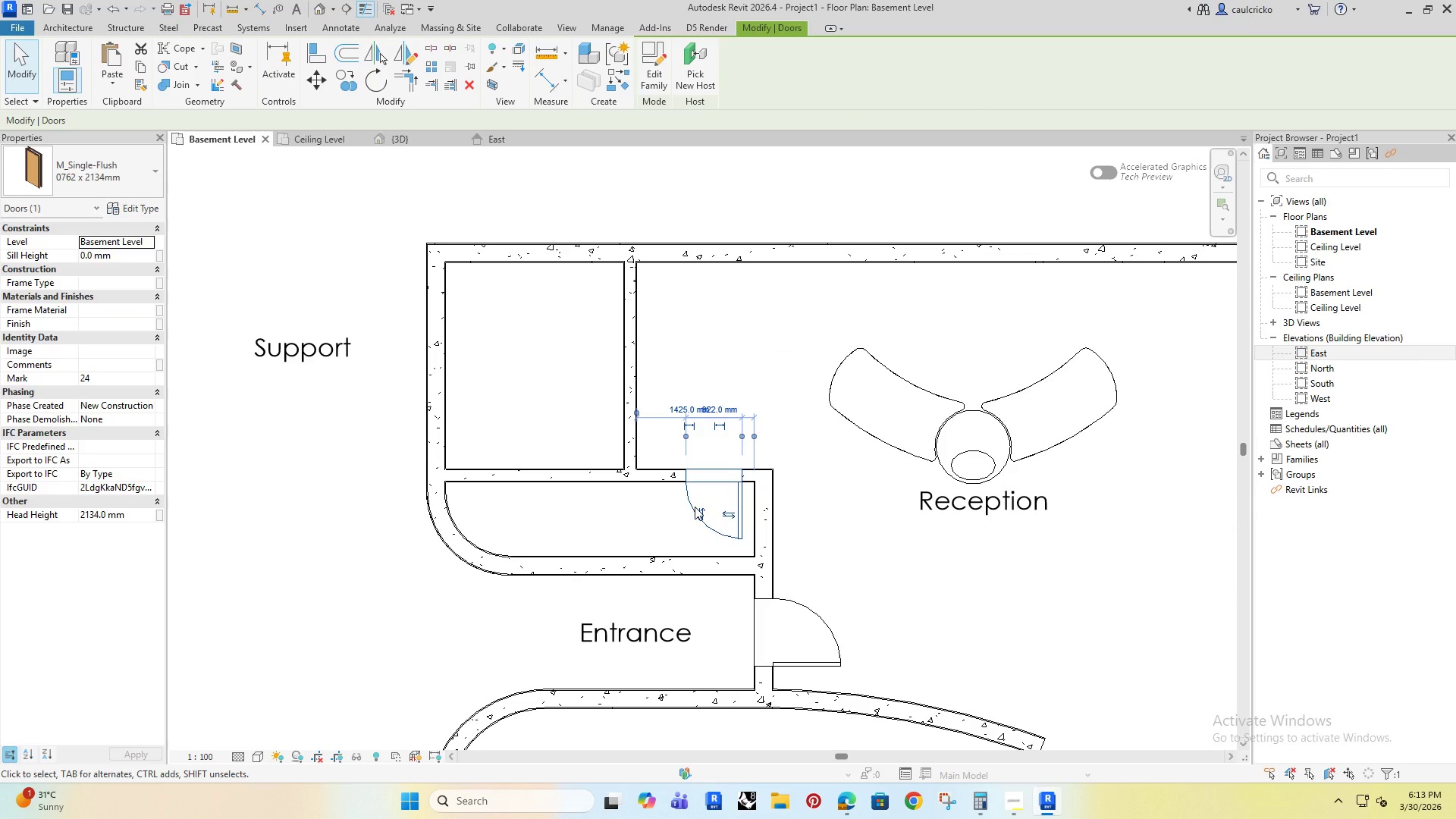 
key(ArrowRight)
 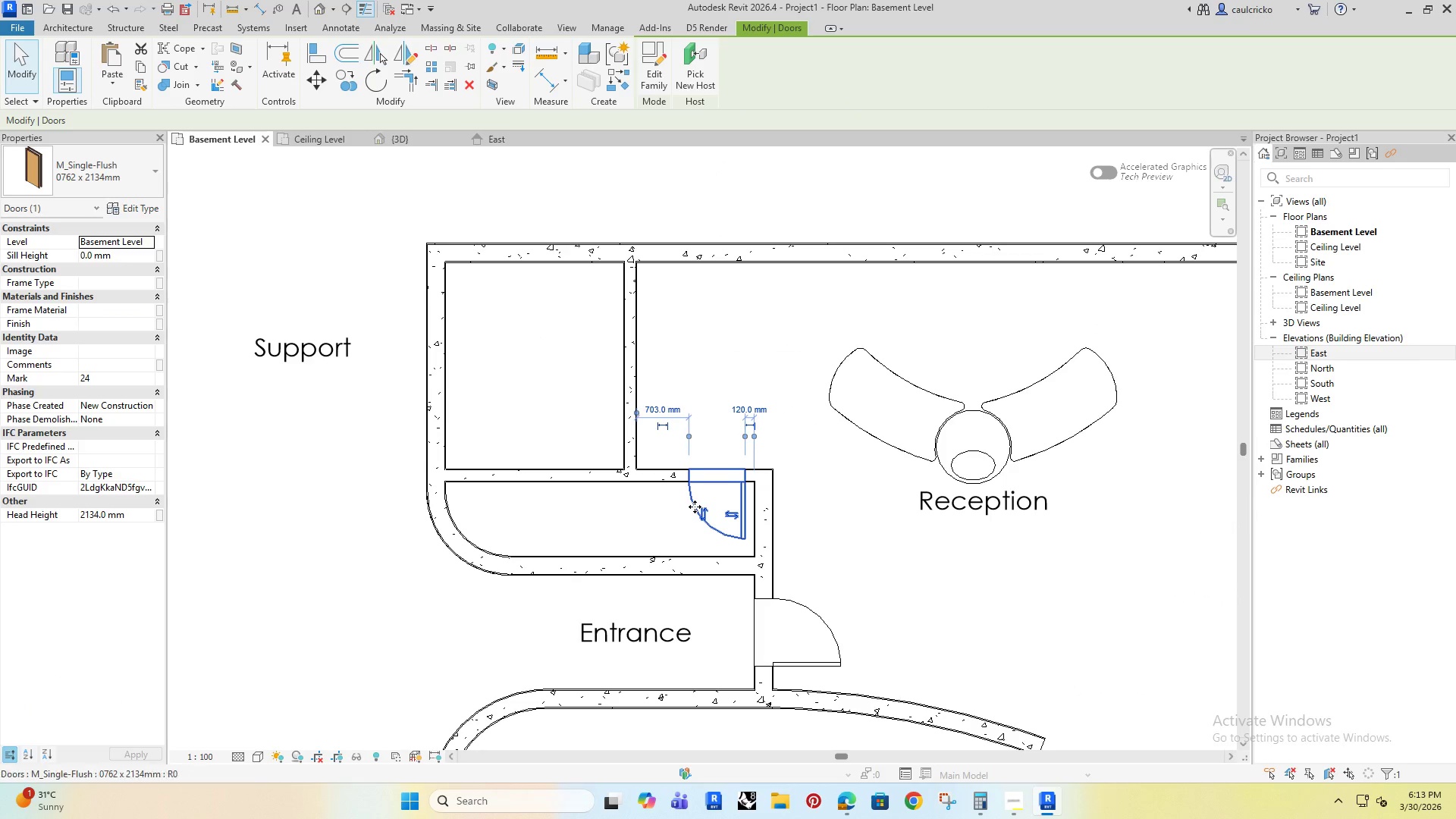 
key(ArrowRight)
 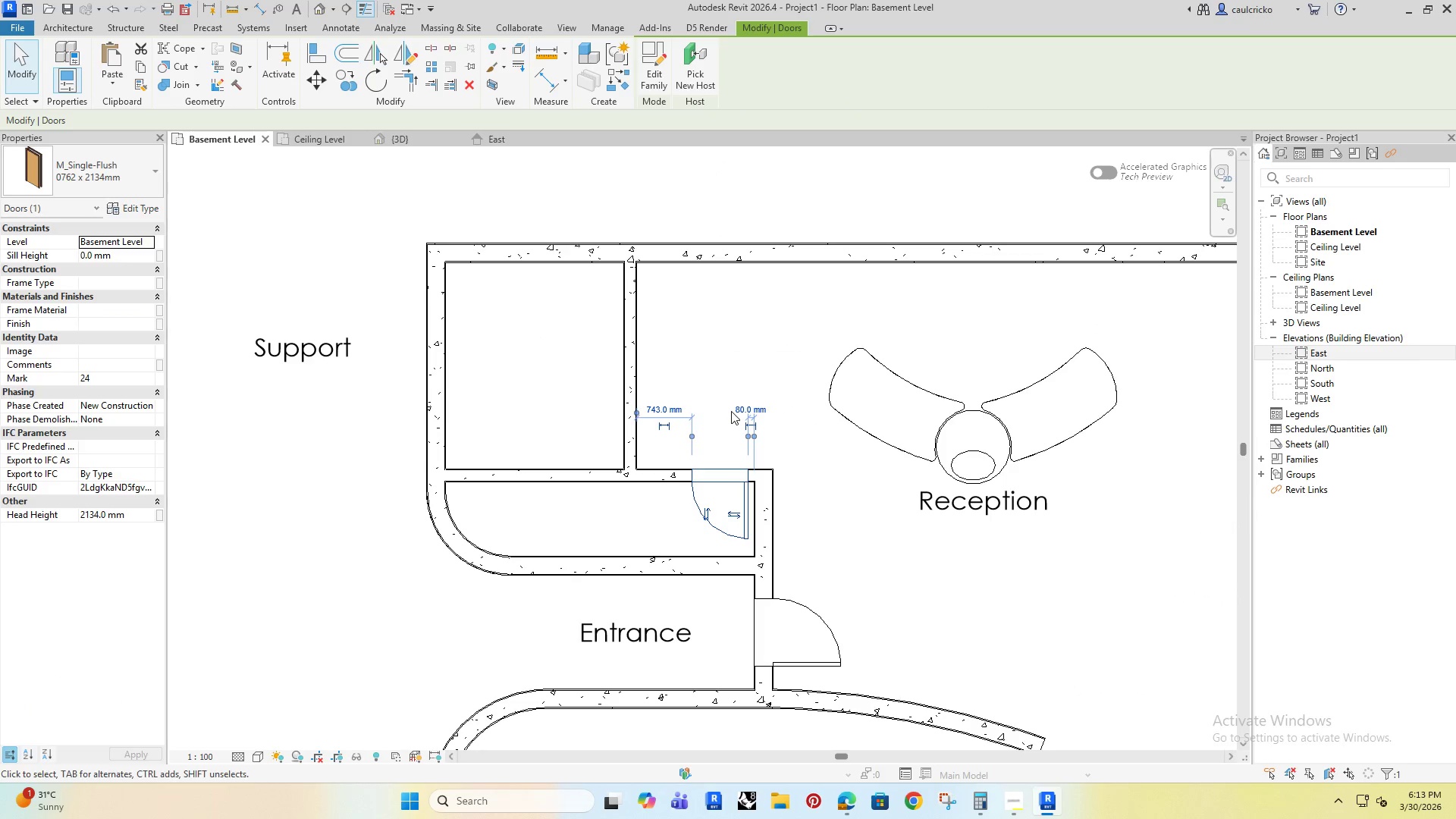 
left_click([736, 407])
 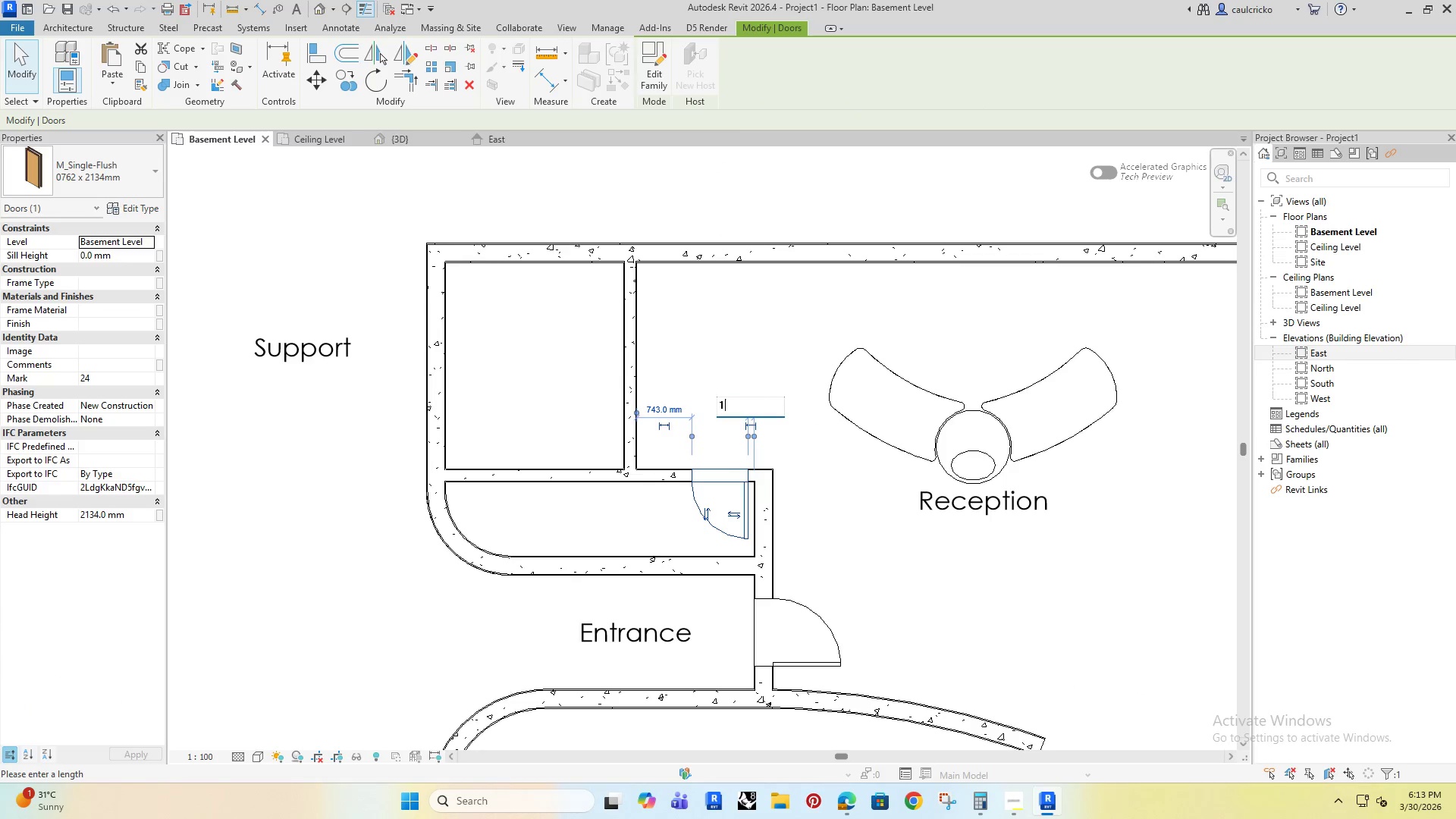 
type(100)
 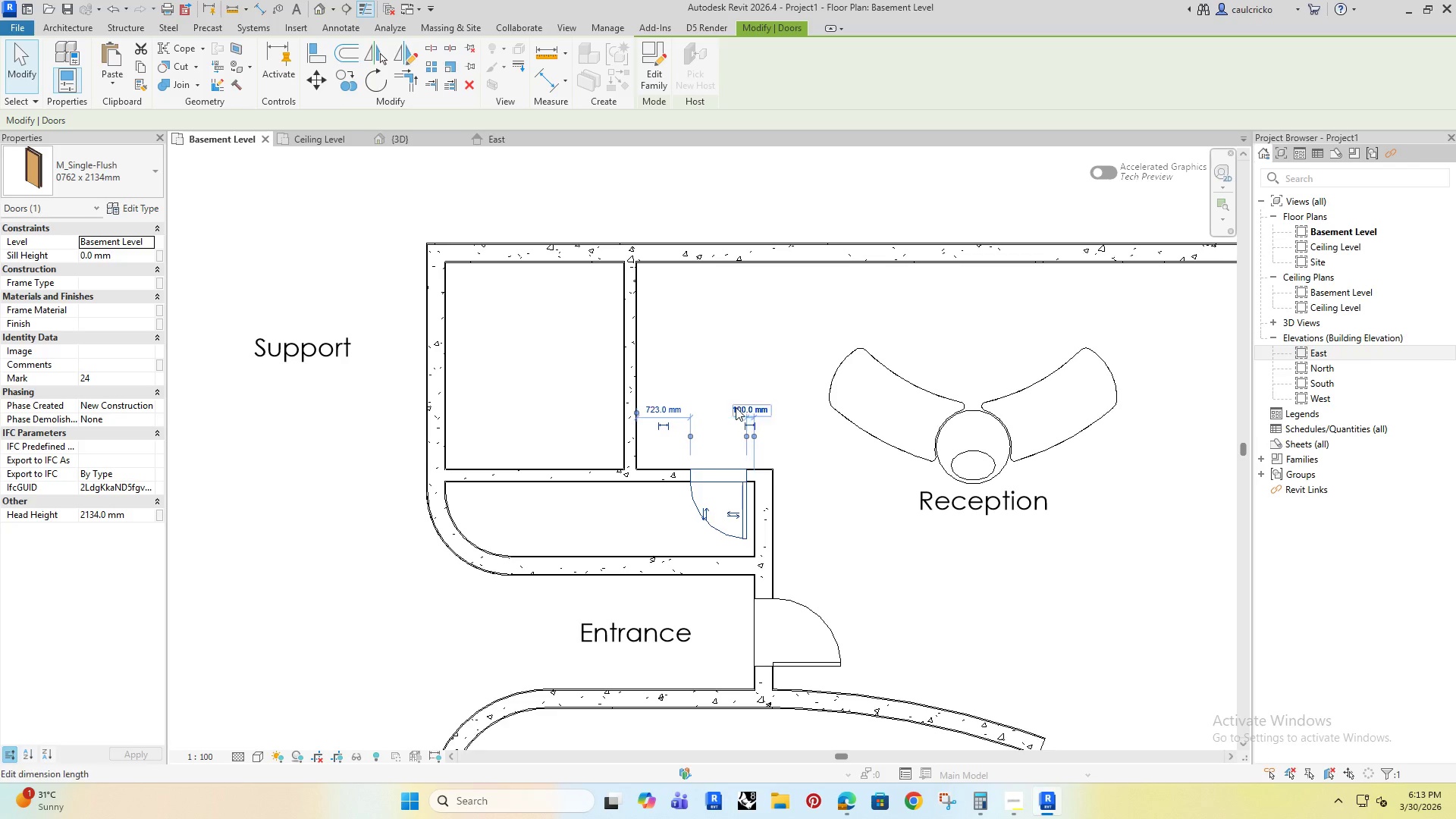 
key(Enter)
 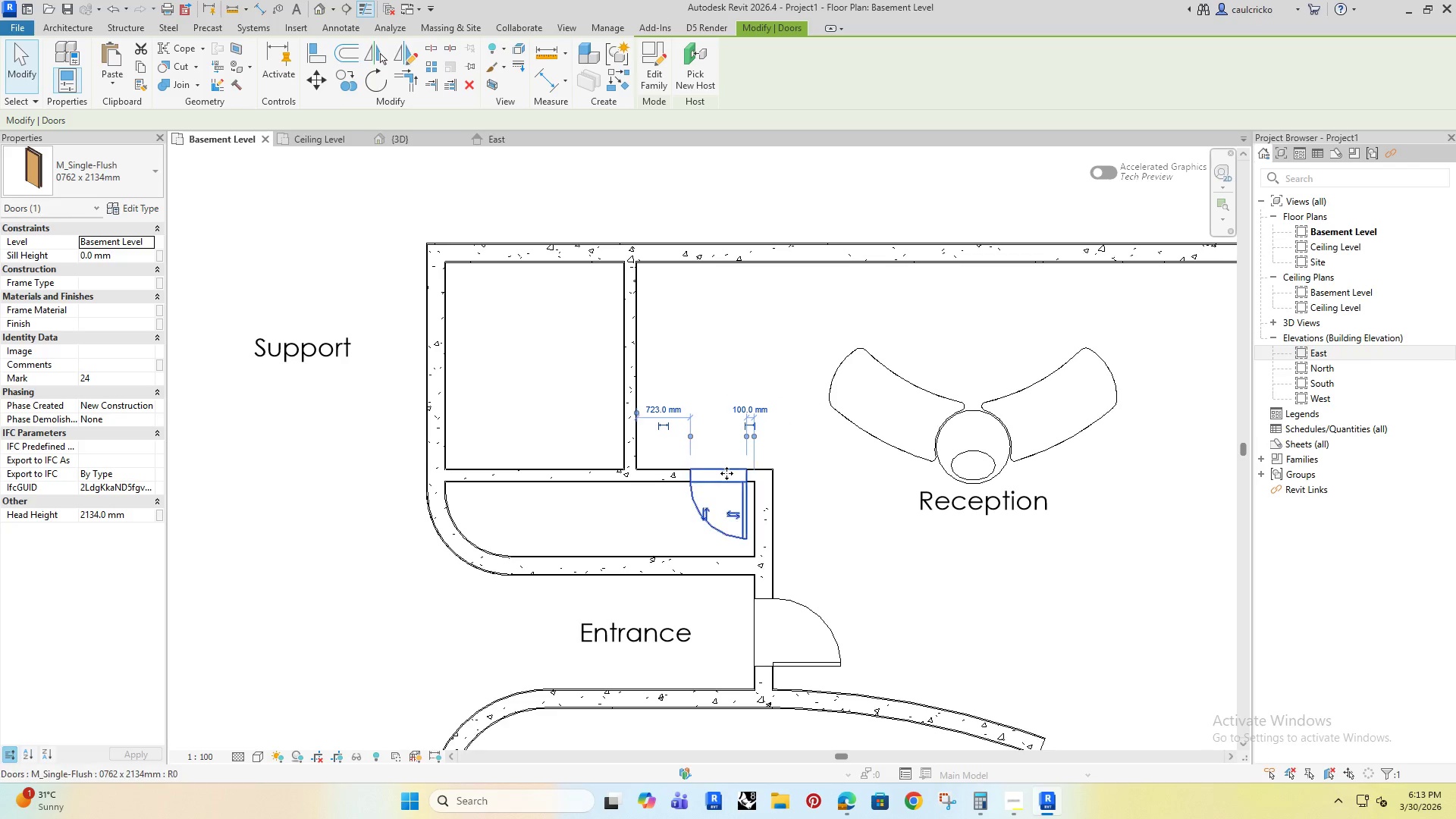 
left_click([550, 529])
 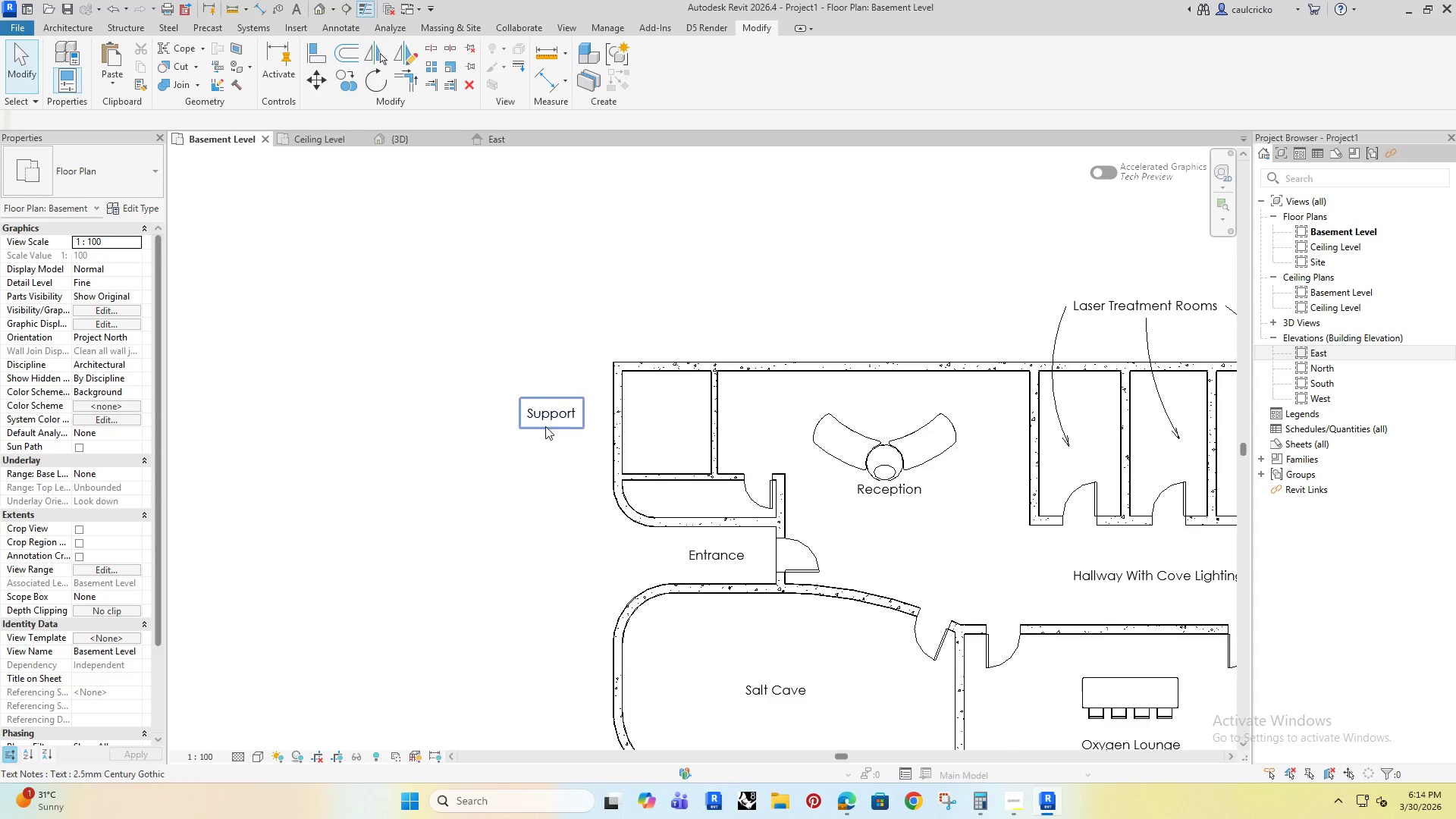 
left_click([544, 421])
 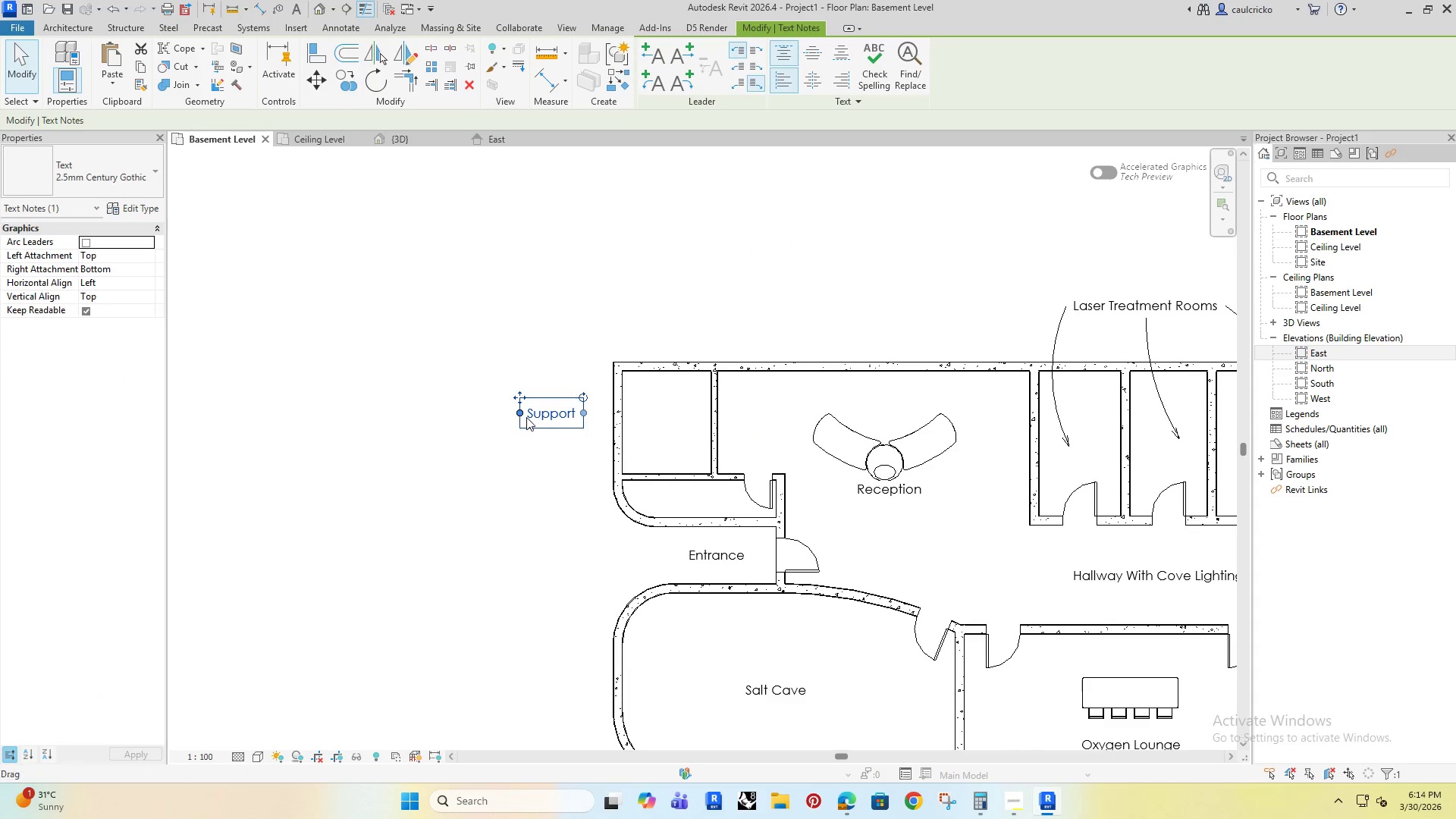 
scroll: coordinate [726, 476], scroll_direction: down, amount: 5.0
 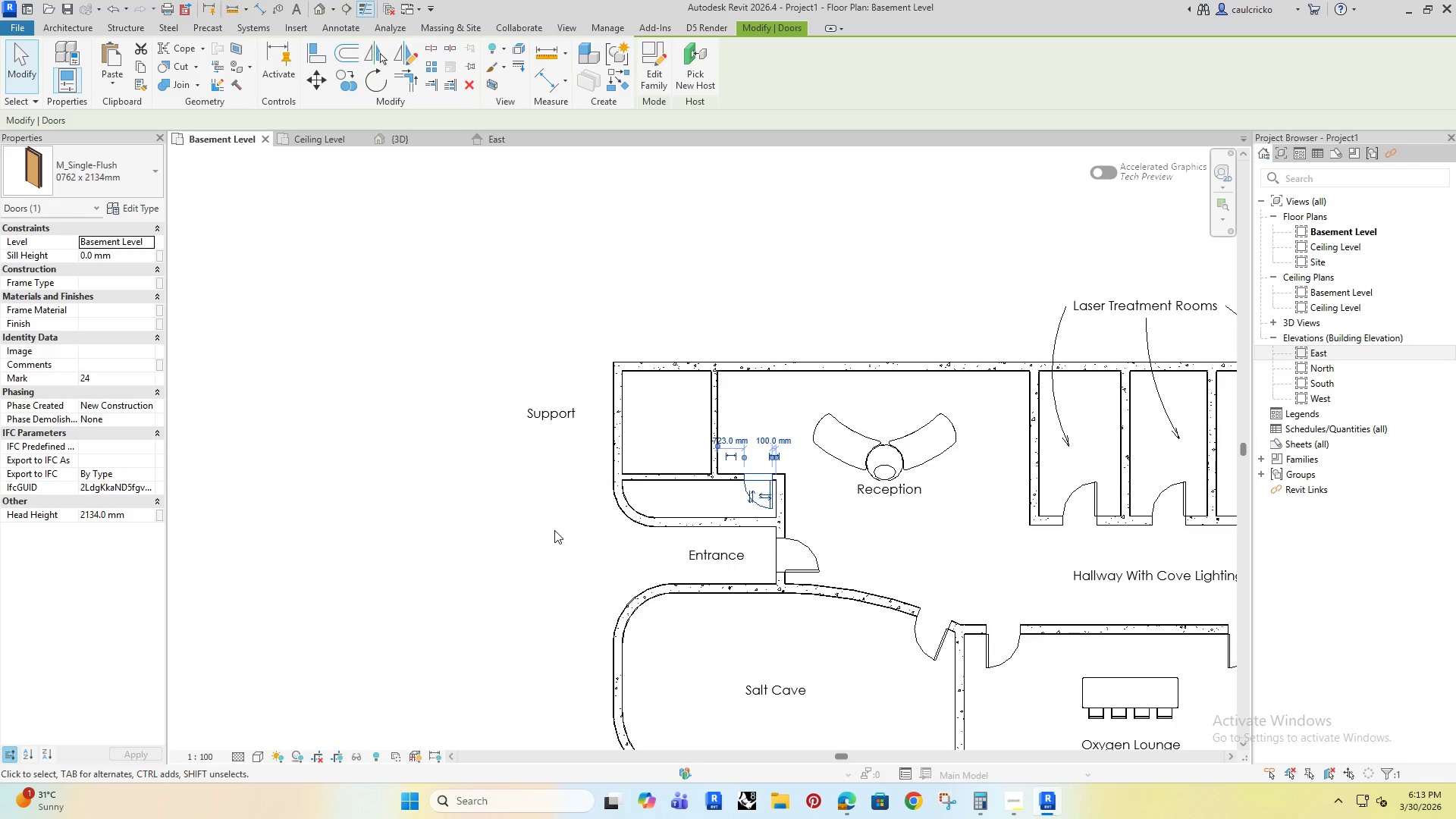 
left_click([817, 441])
 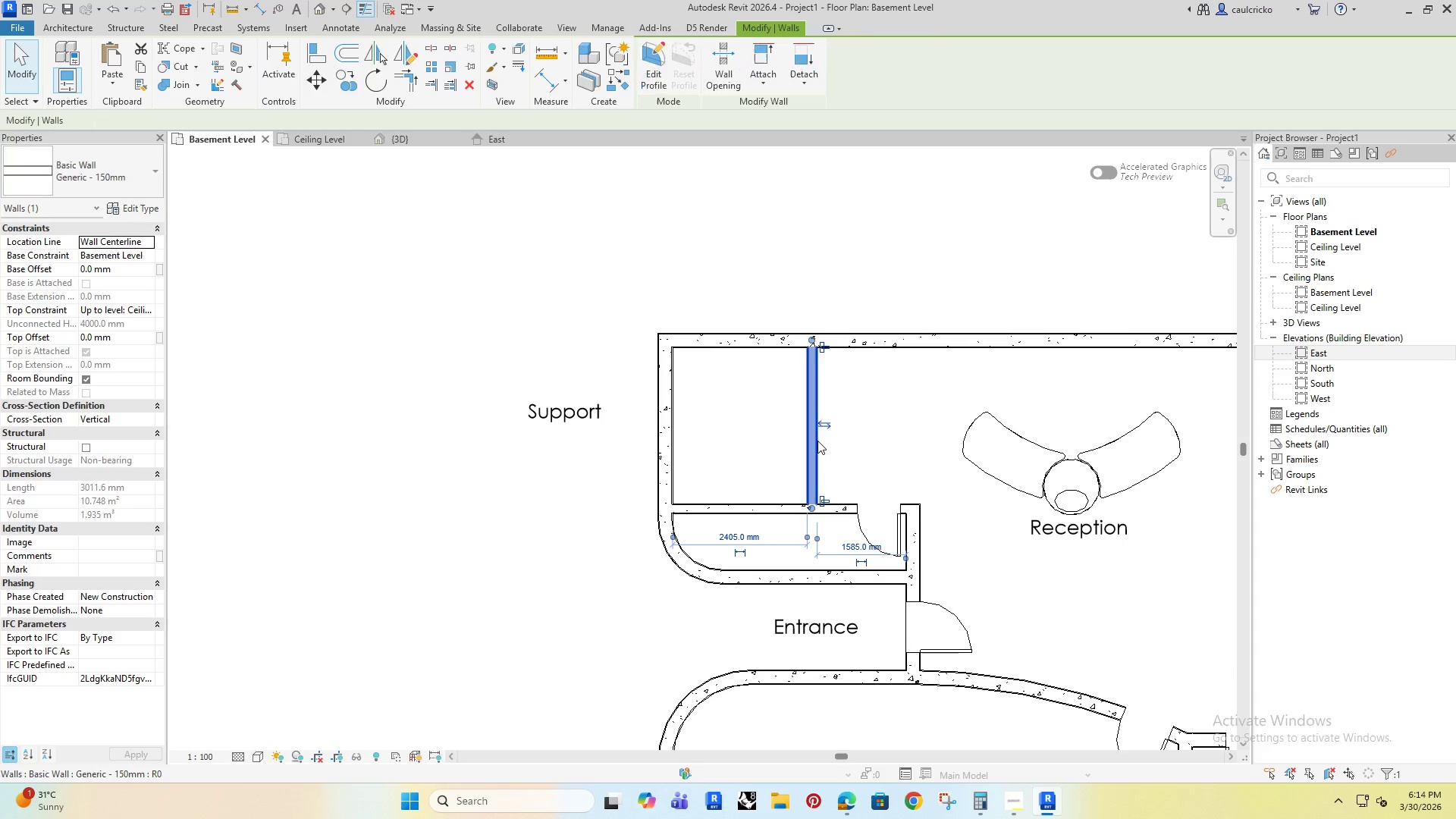 
key(ArrowRight)
 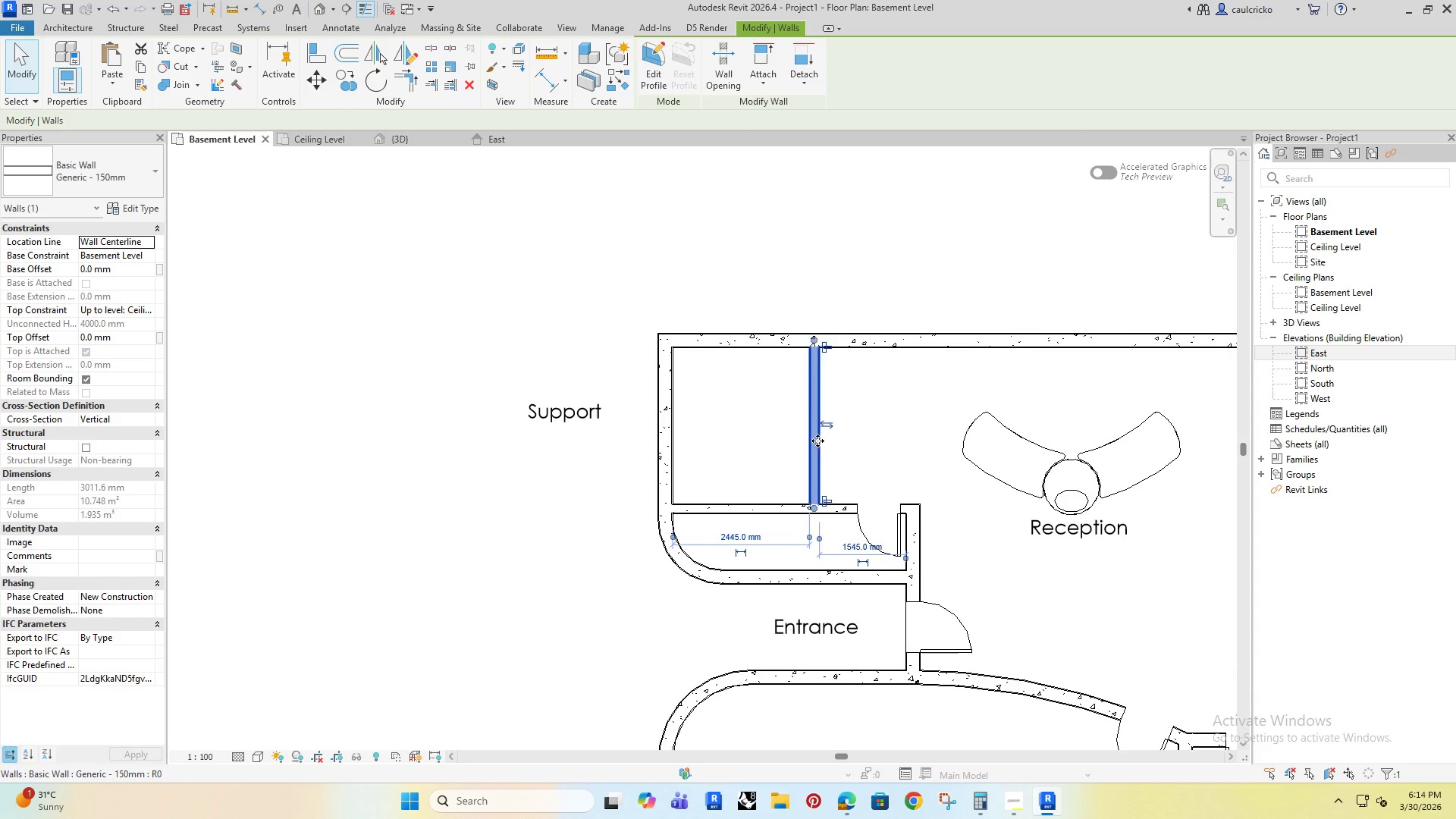 
key(ArrowRight)
 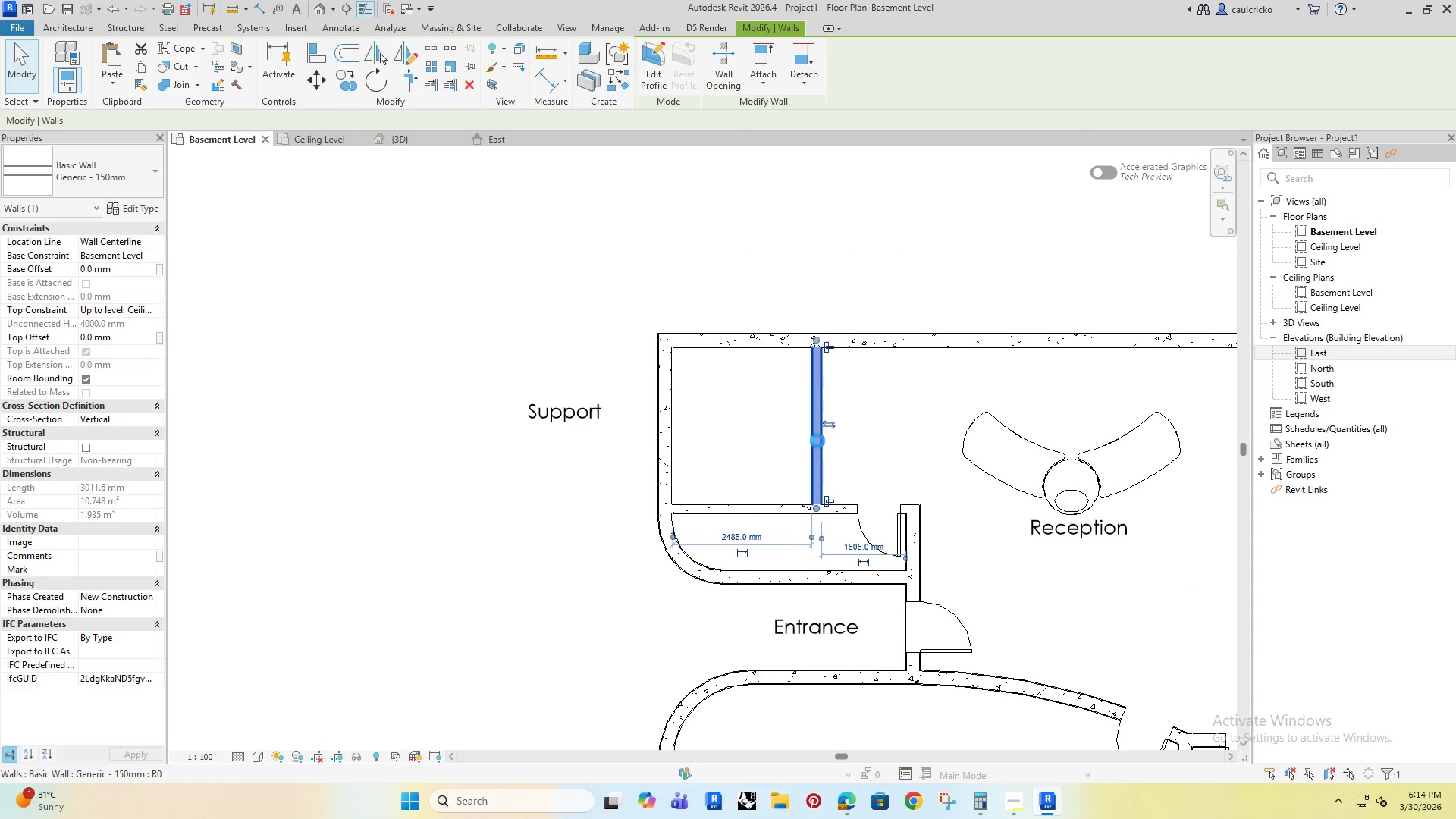 
key(ArrowRight)
 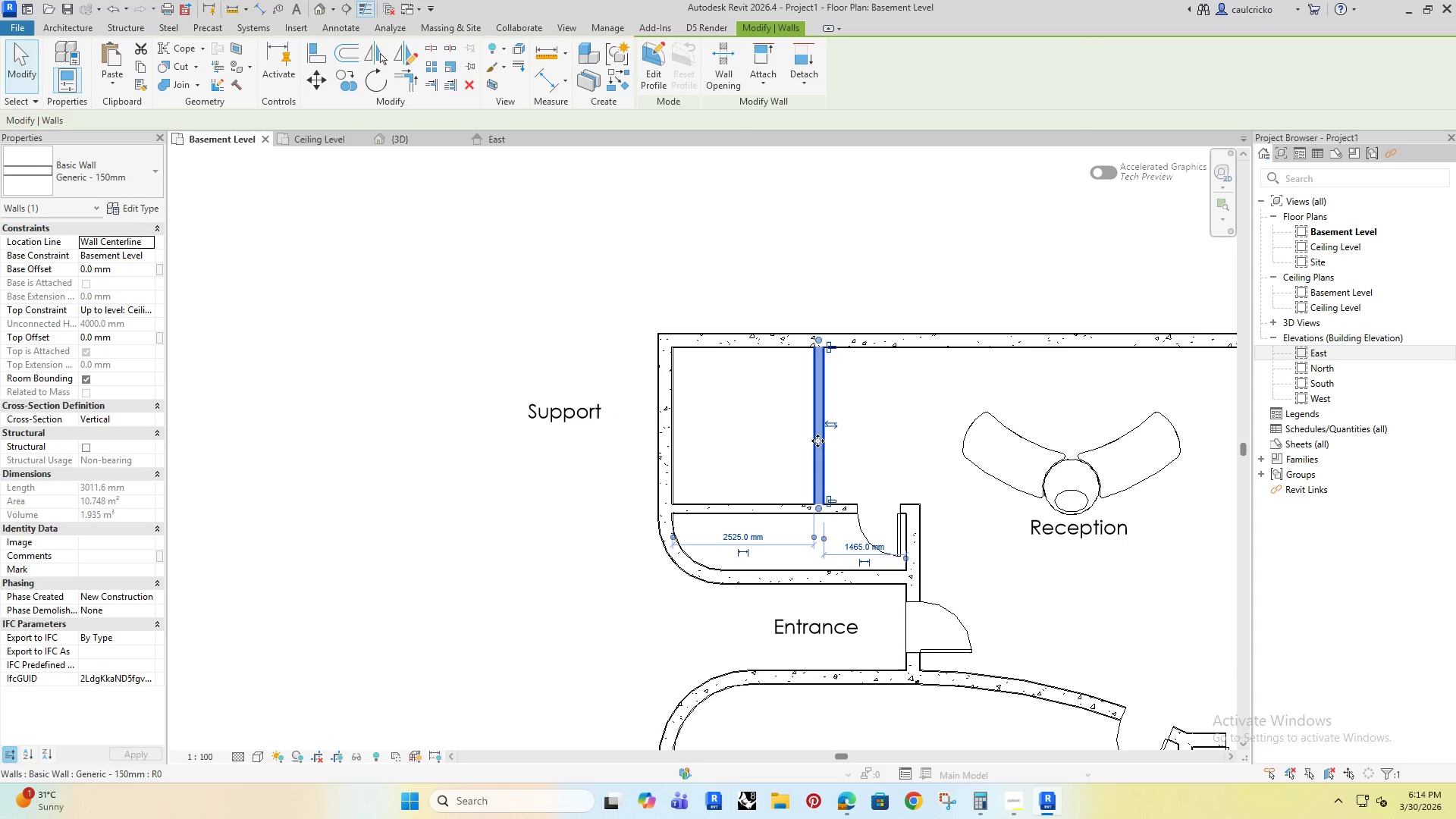 
key(ArrowRight)
 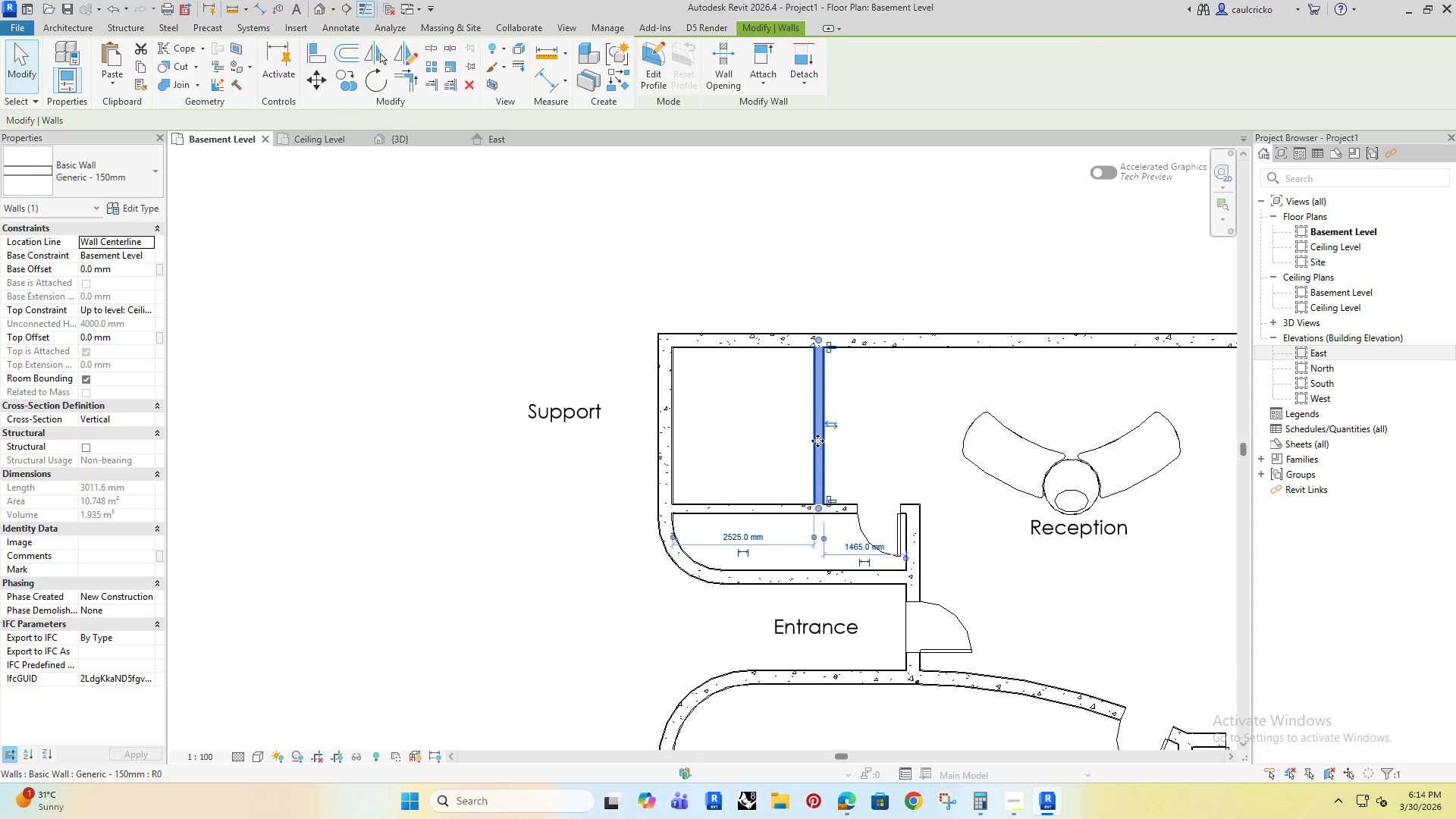 
key(ArrowRight)
 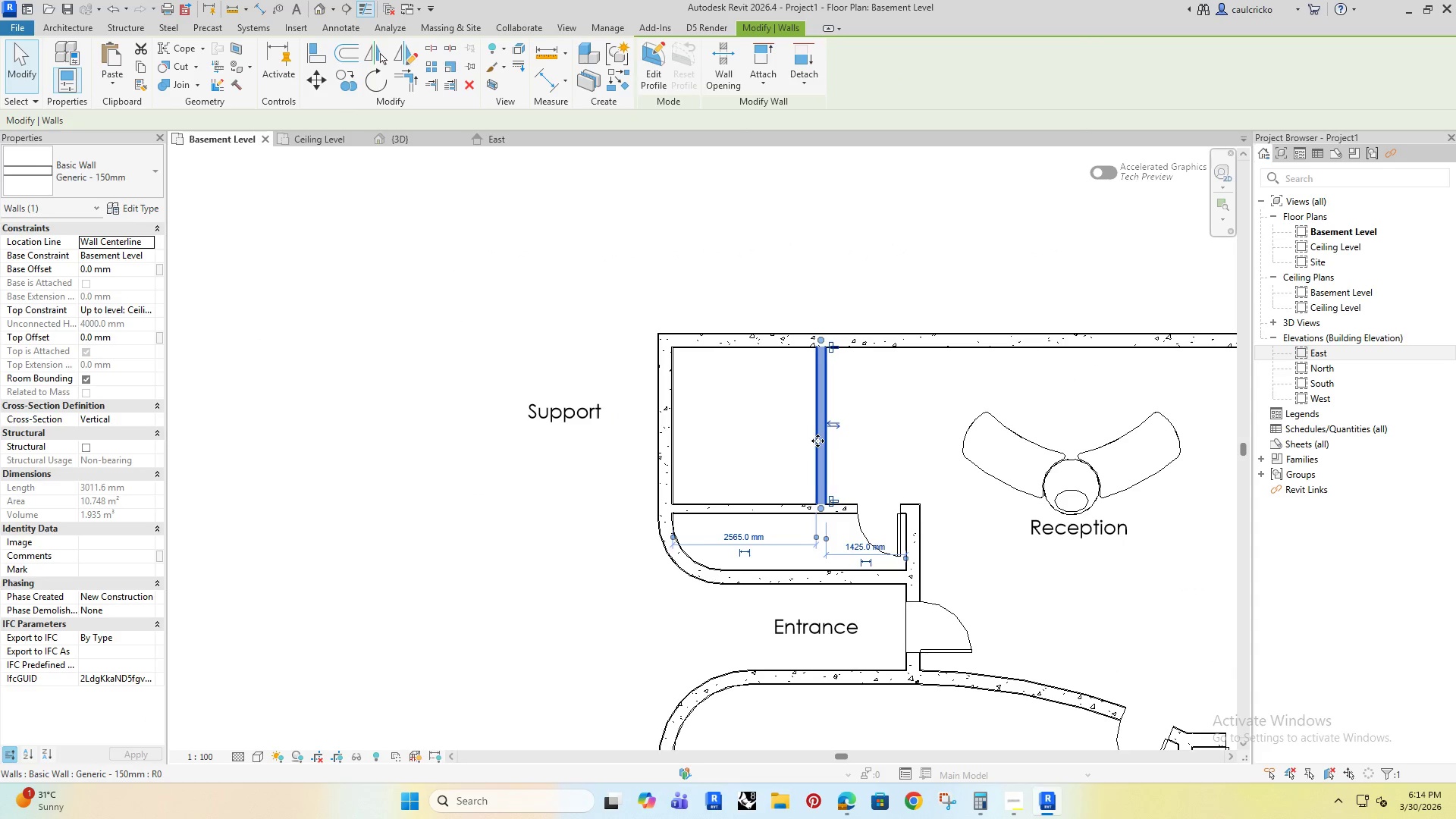 
key(ArrowRight)
 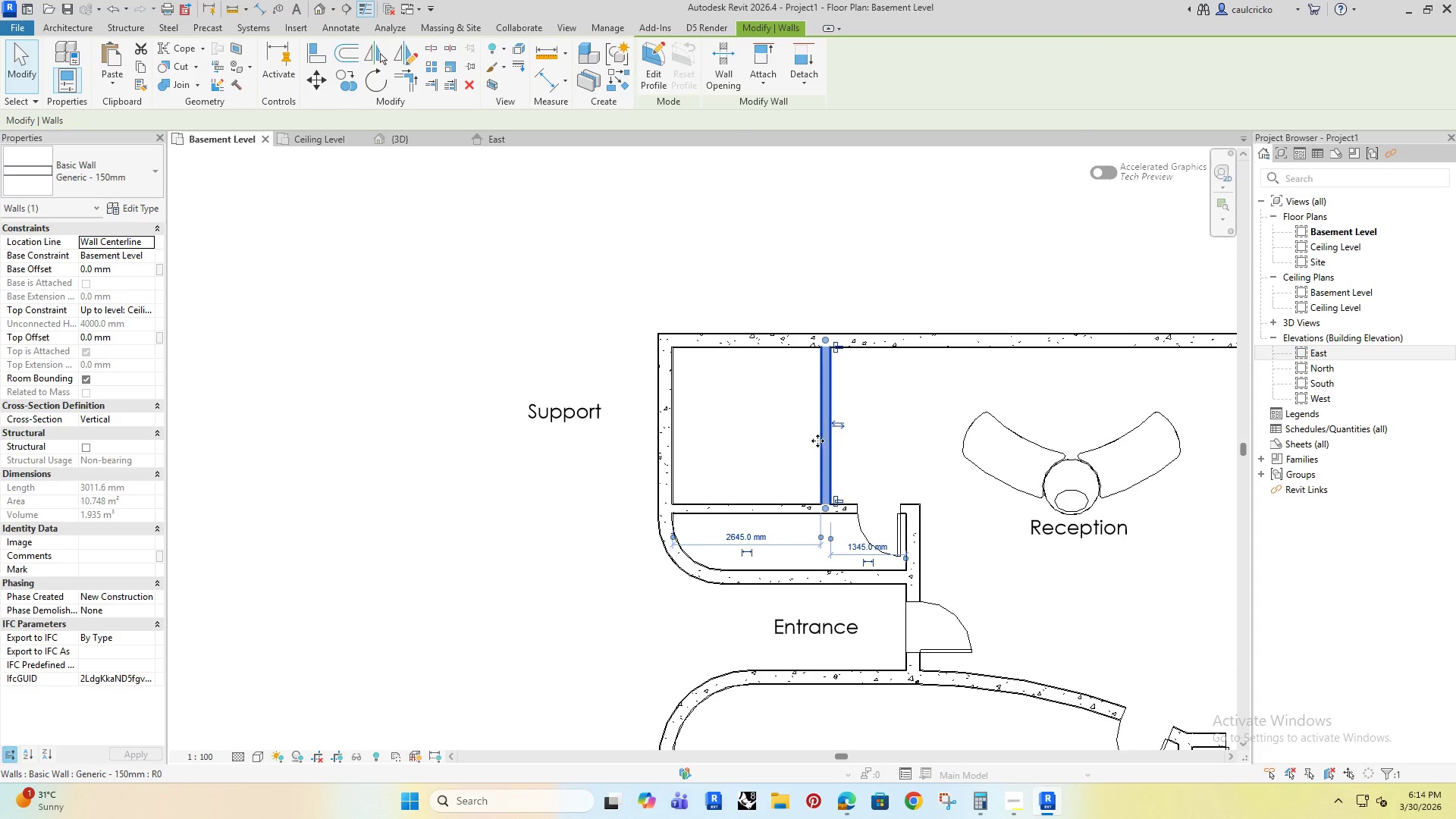 
key(ArrowRight)
 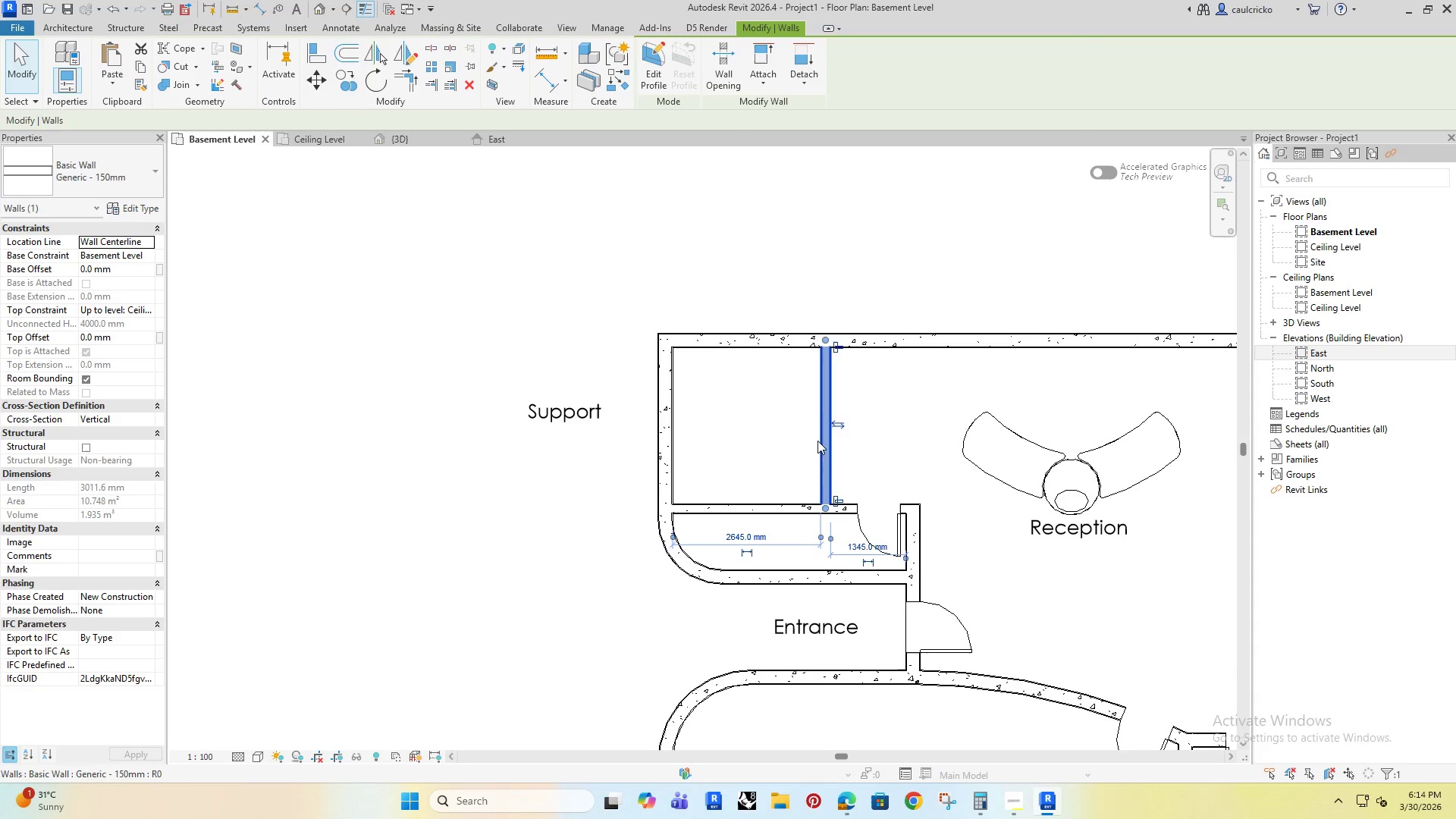 
scroll: coordinate [526, 417], scroll_direction: up, amount: 3.0
 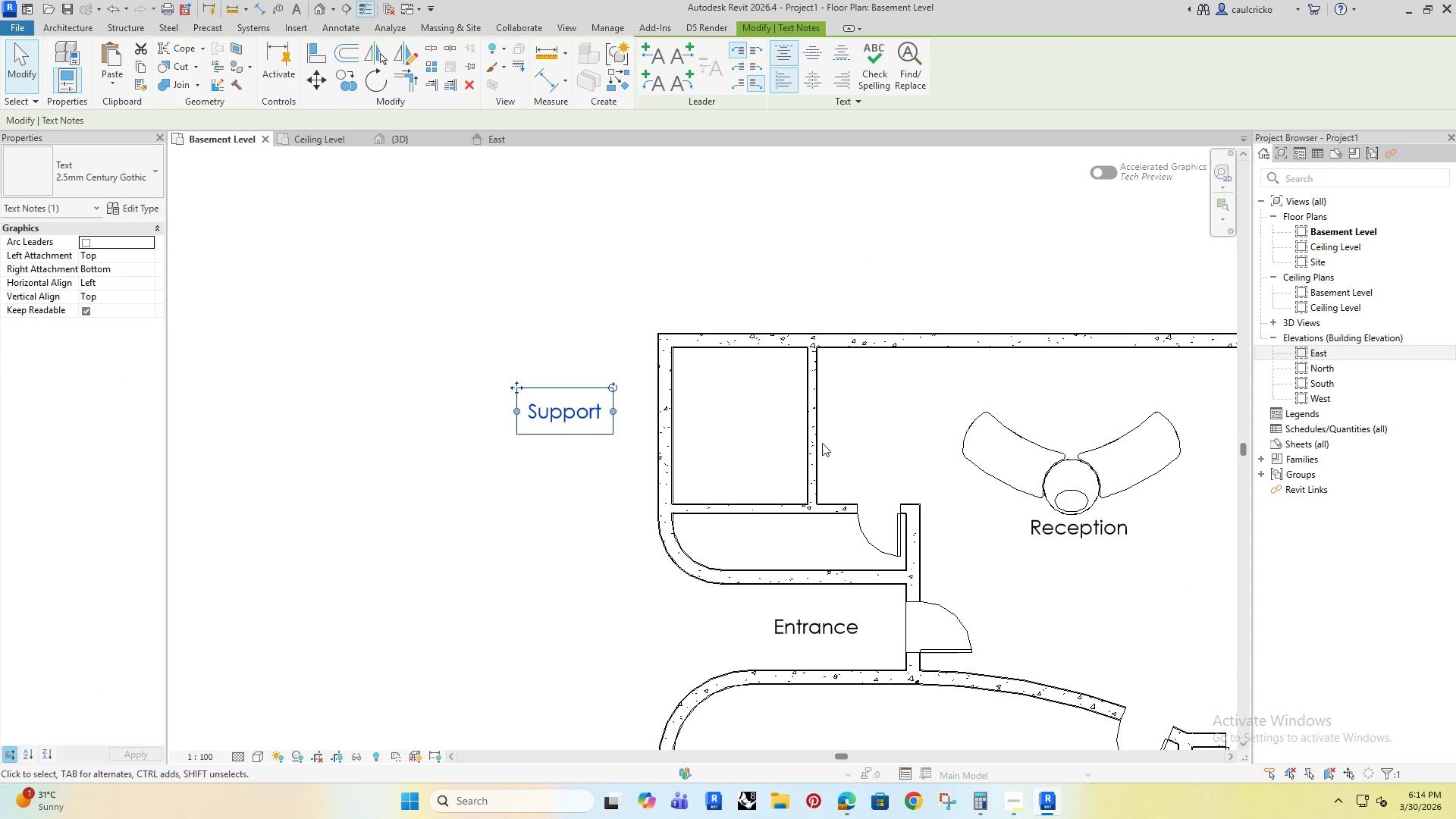 
key(ArrowRight)
 